 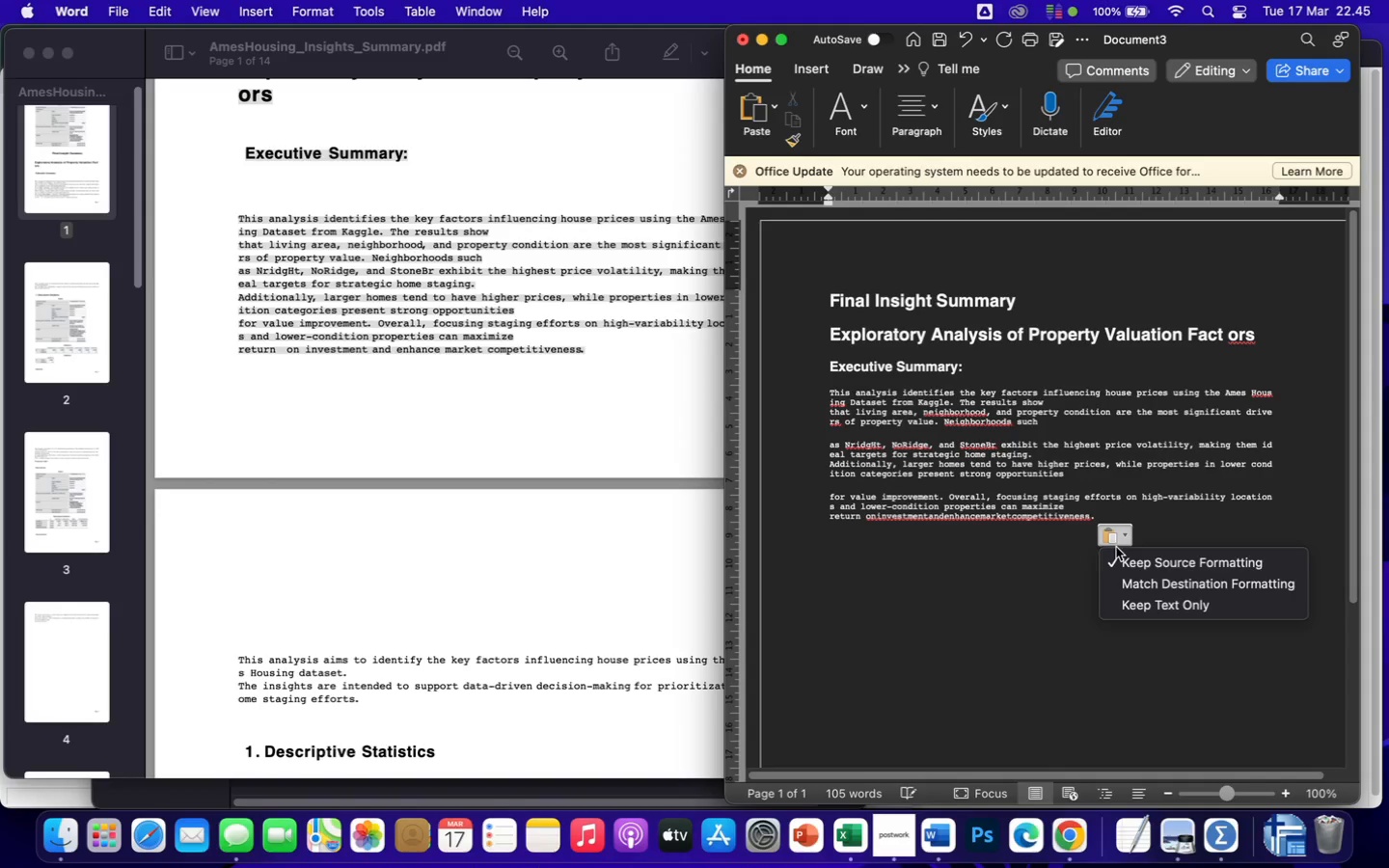 
left_click([1145, 604])
 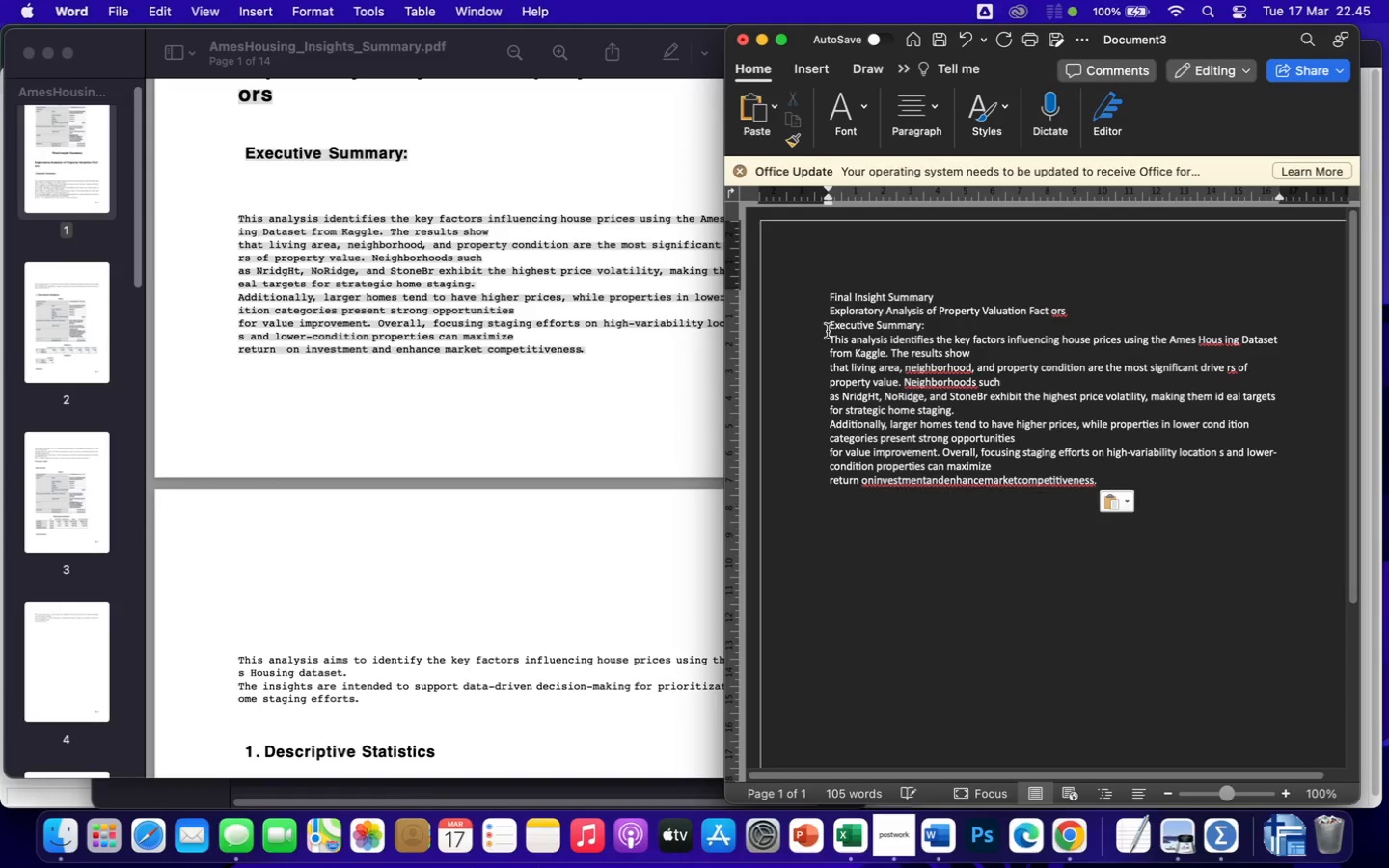 
left_click_drag(start_coordinate=[827, 300], to_coordinate=[1163, 492])
 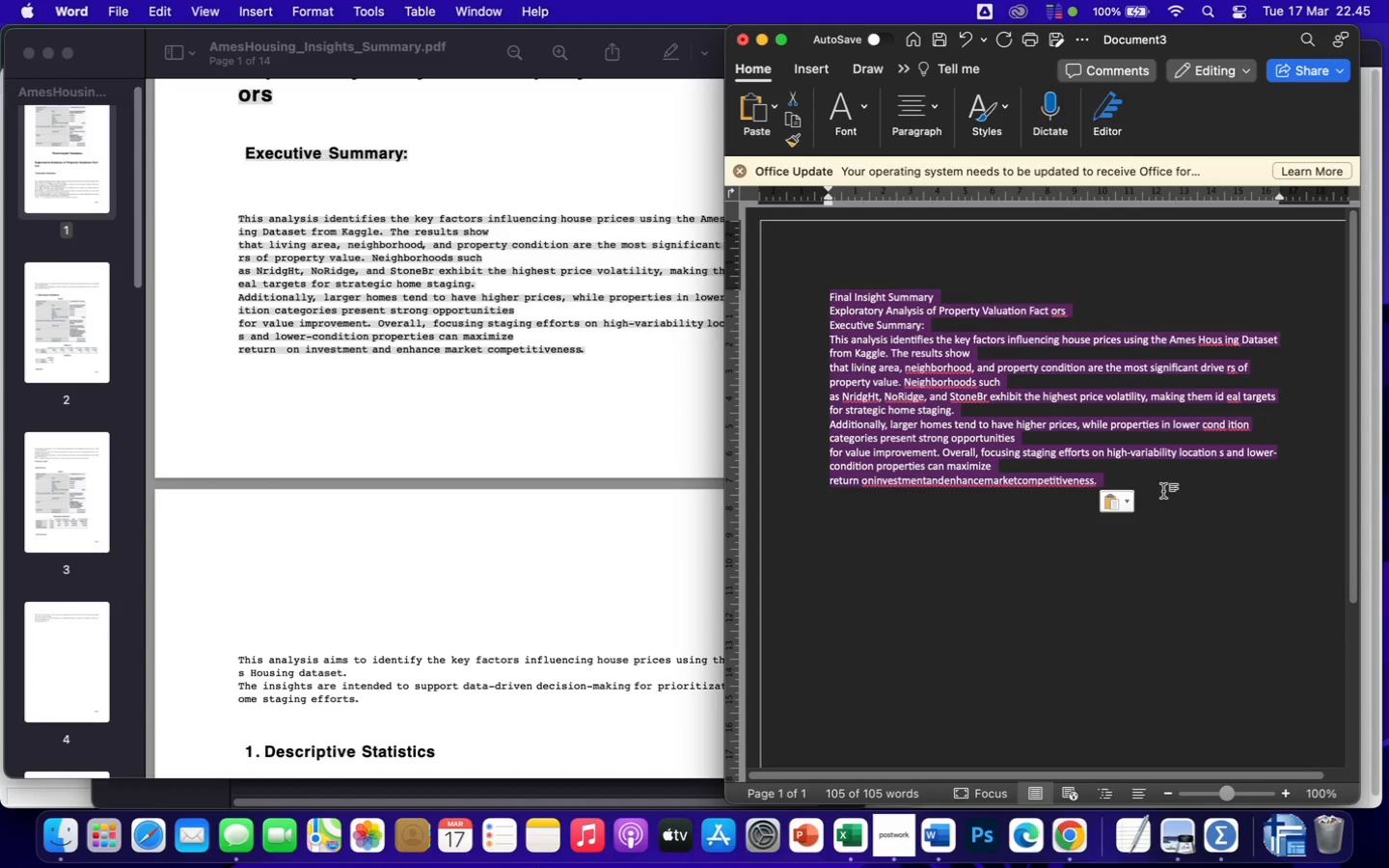 
key(Meta+Z)
 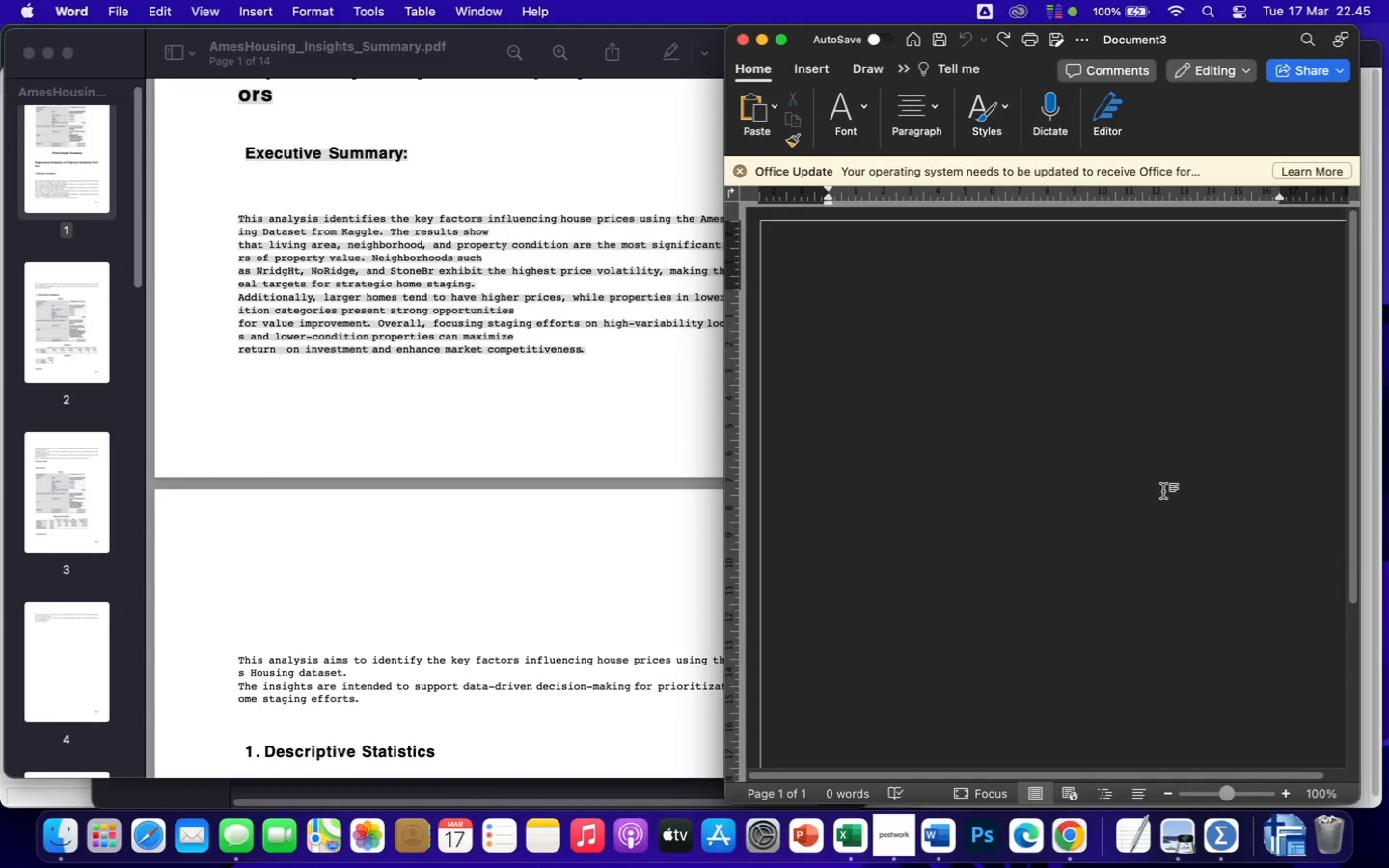 
key(Meta+Z)
 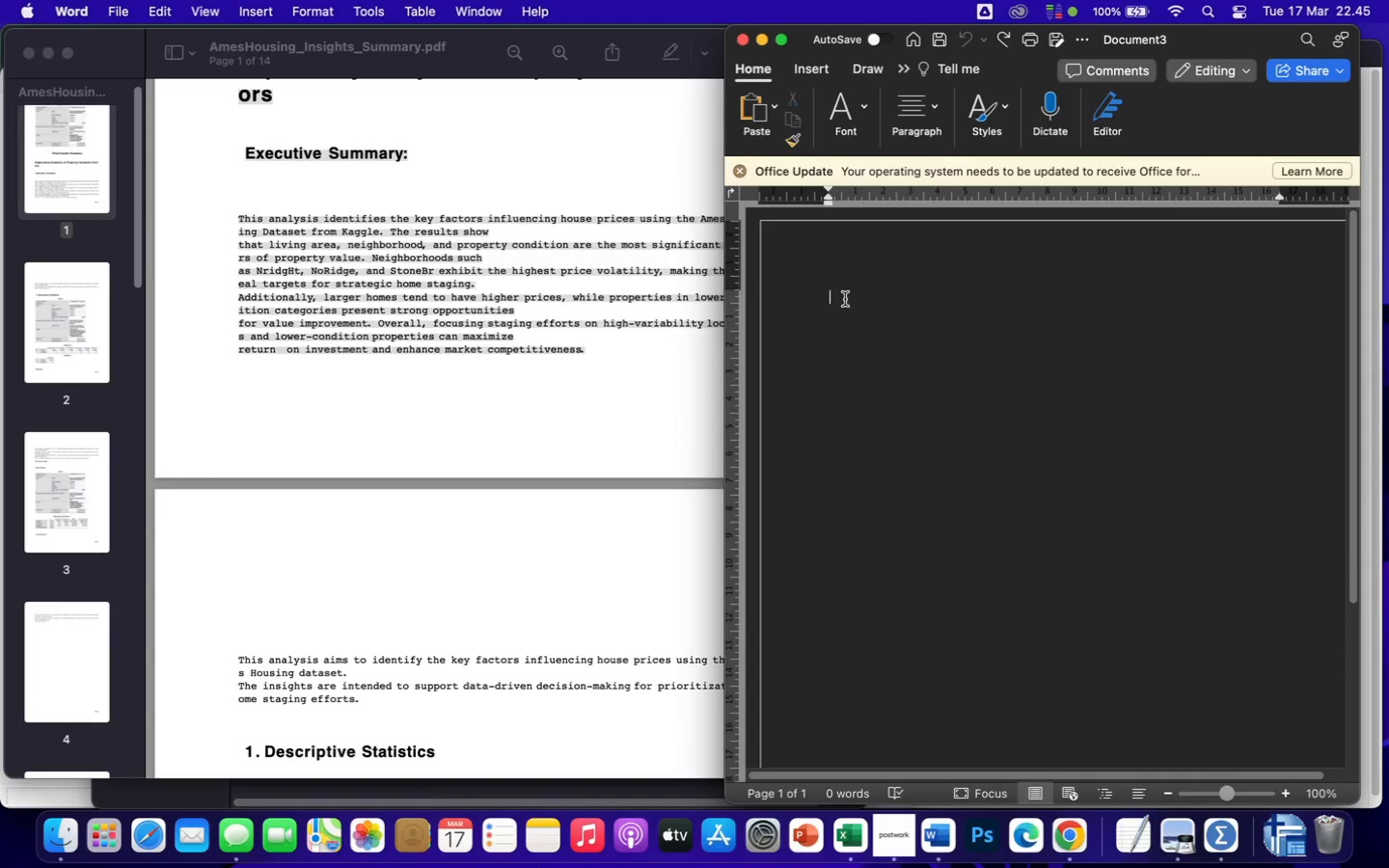 
left_click([835, 299])
 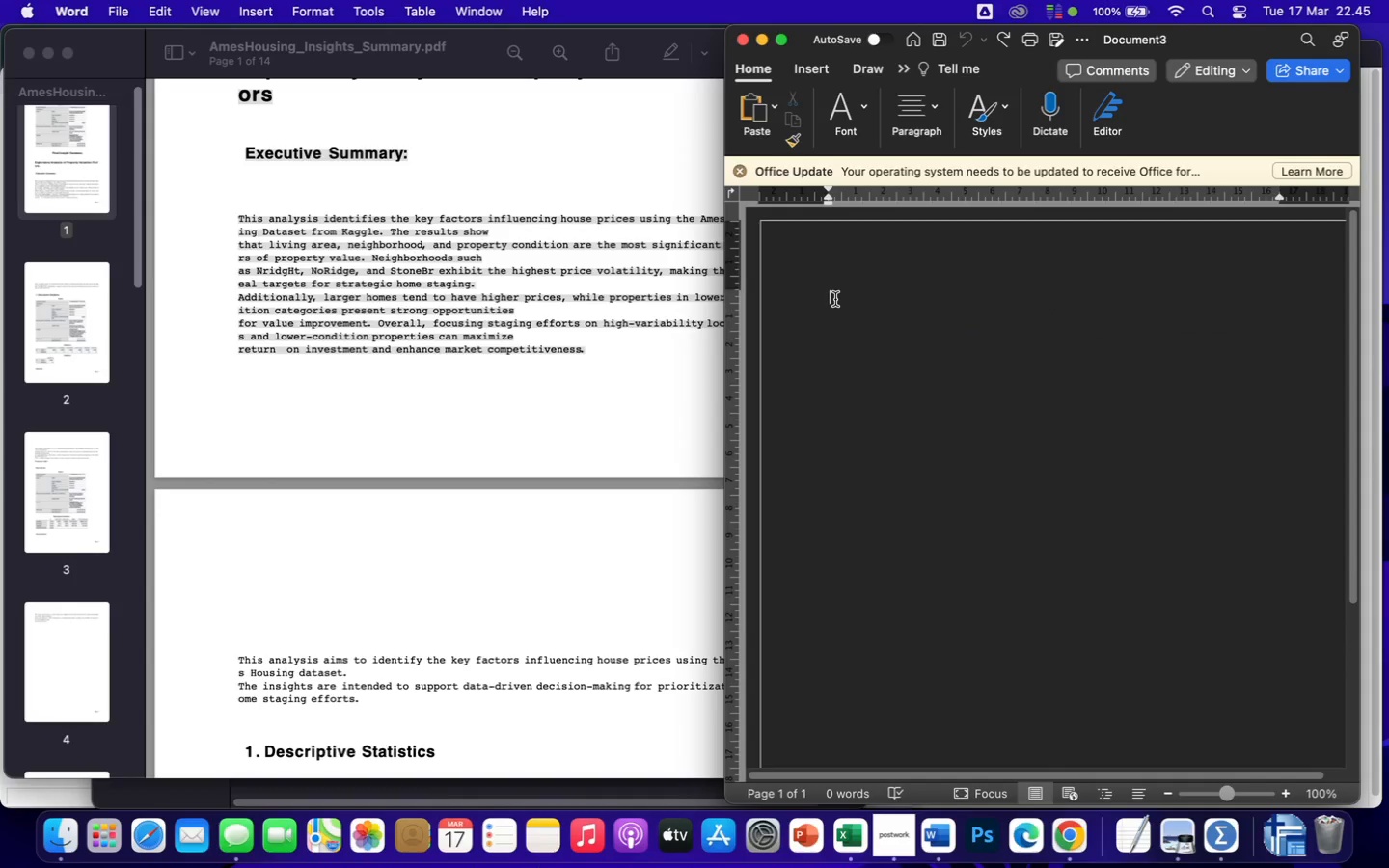 
key(Meta+CommandLeft)
 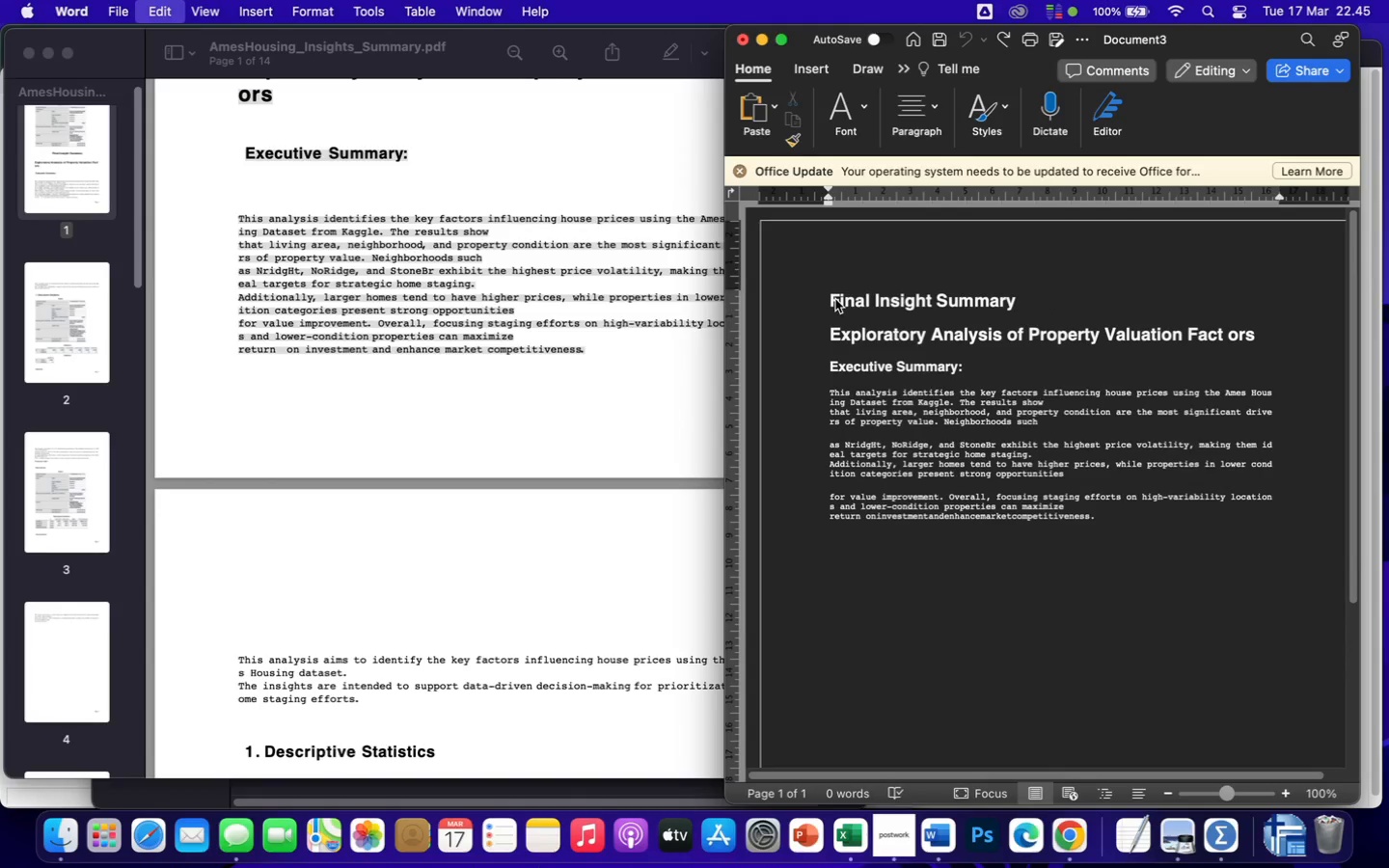 
key(Meta+V)
 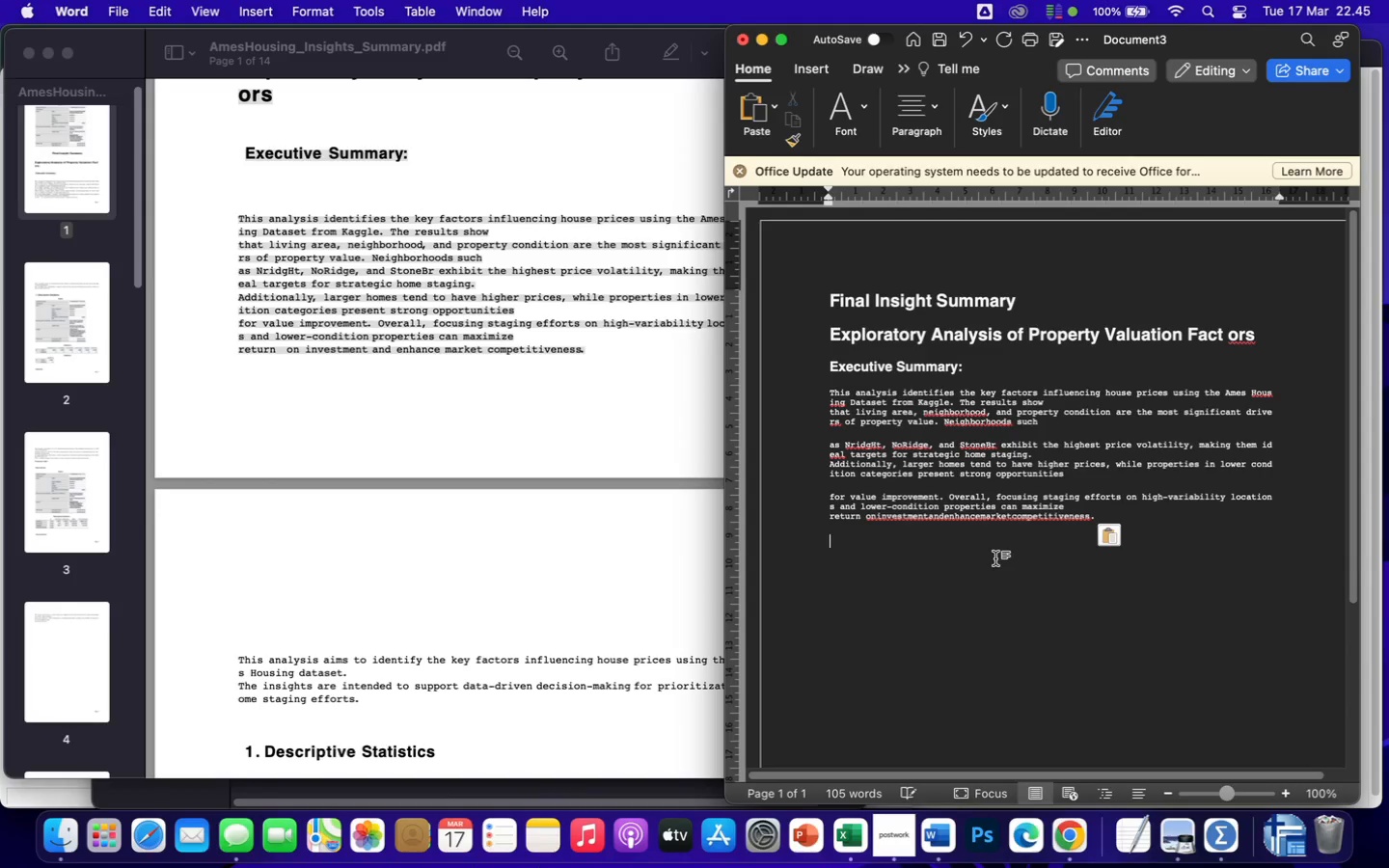 
left_click([997, 560])
 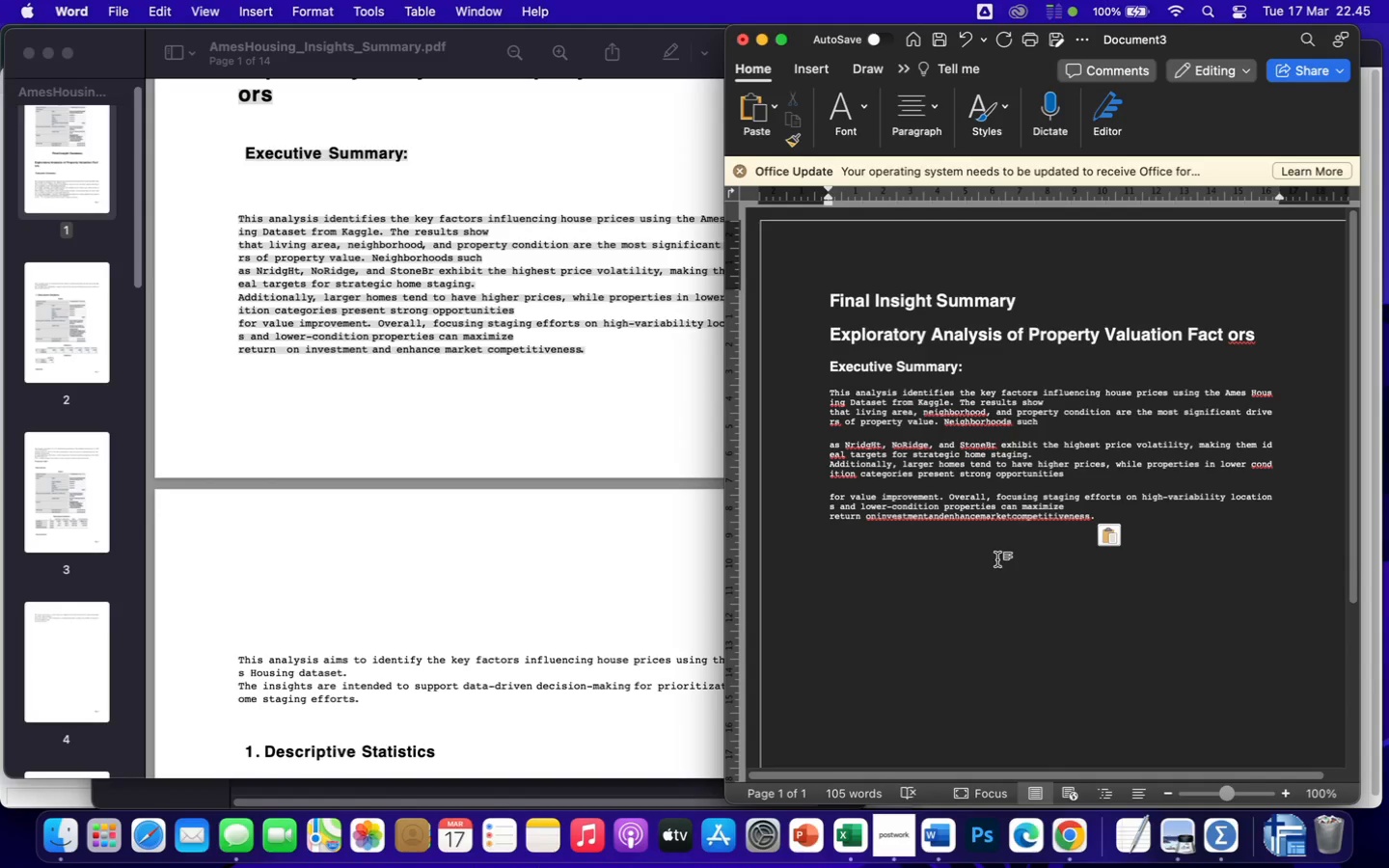 
wait(8.59)
 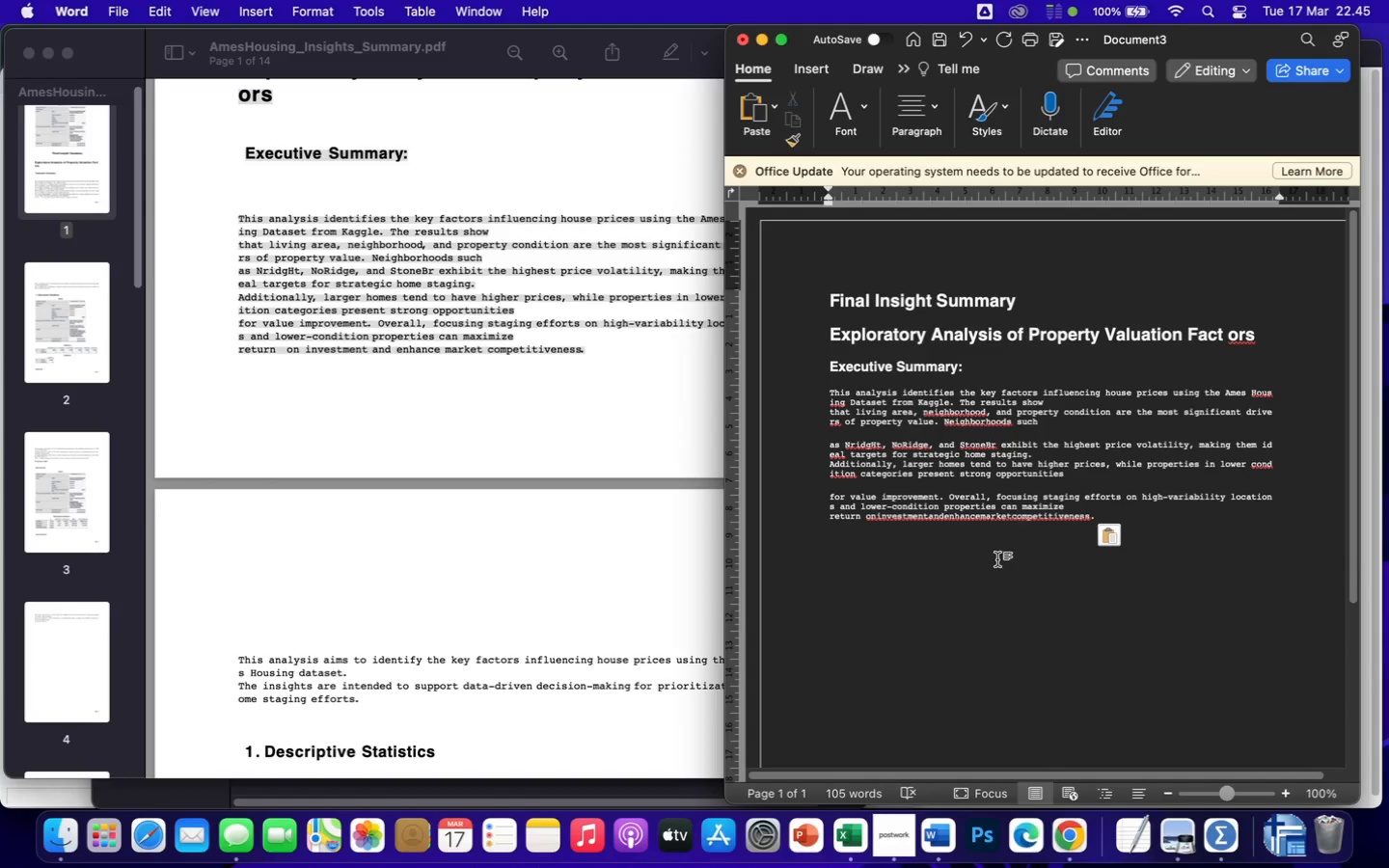 
left_click([576, 341])
 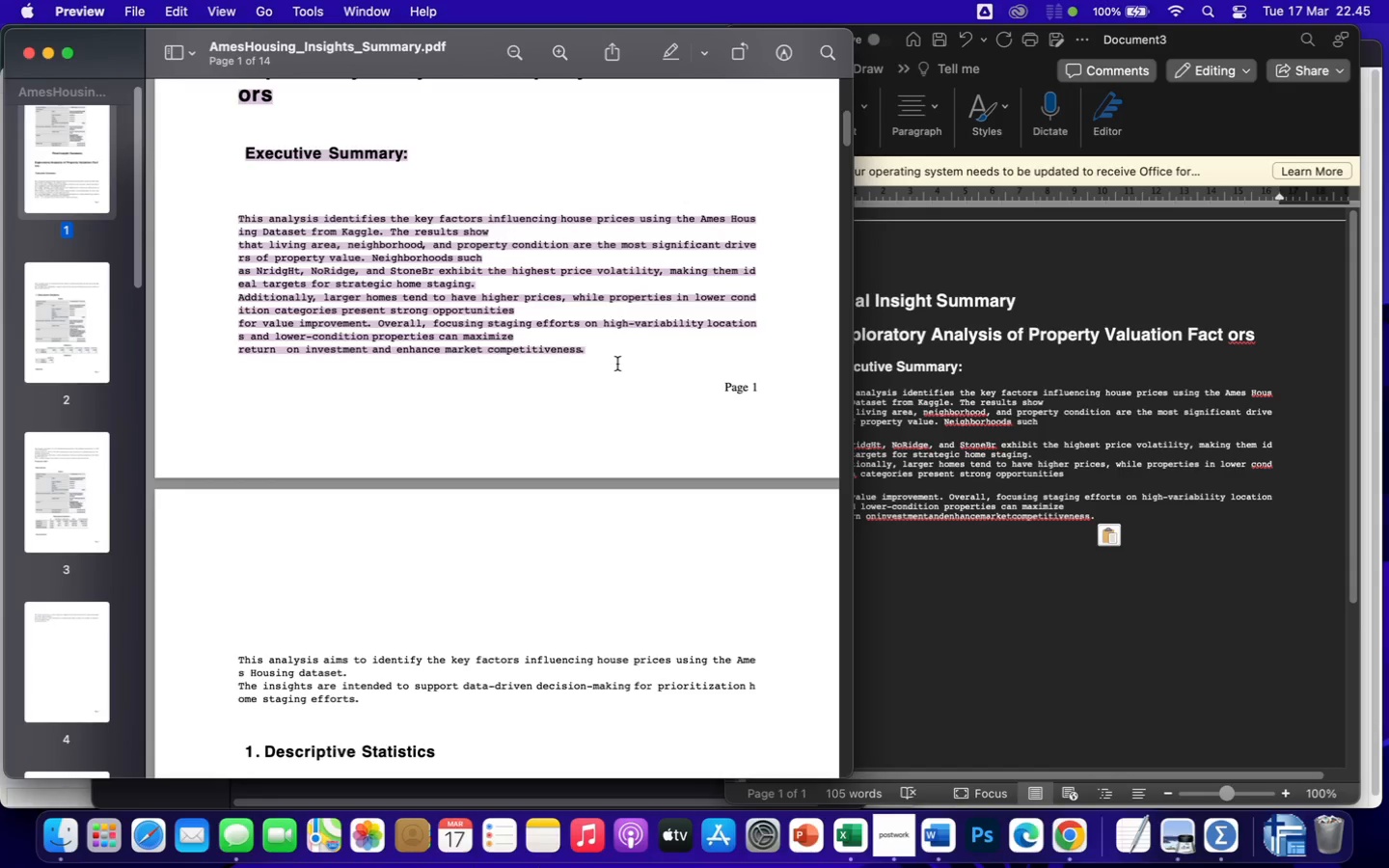 
left_click([617, 364])
 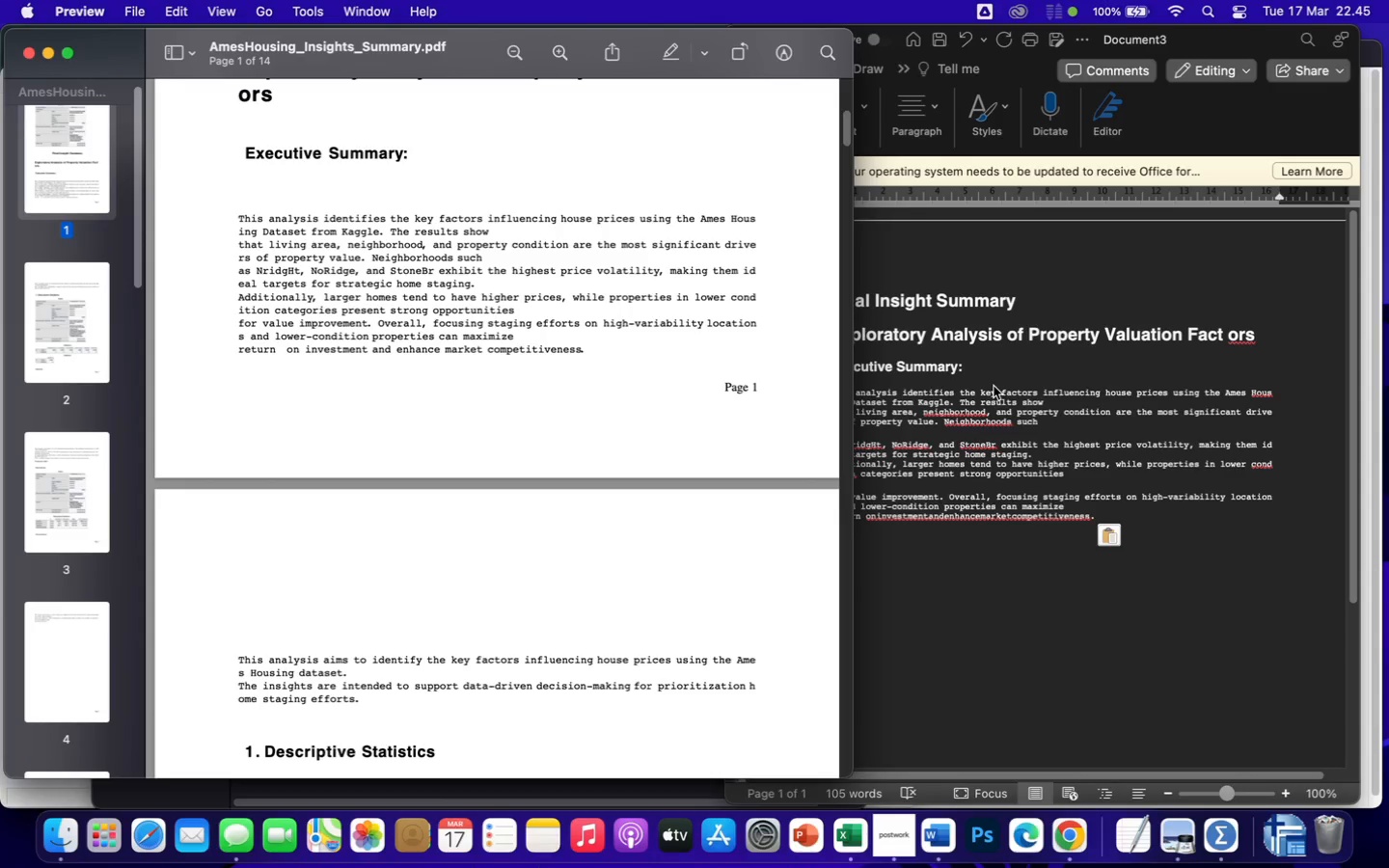 
wait(20.0)
 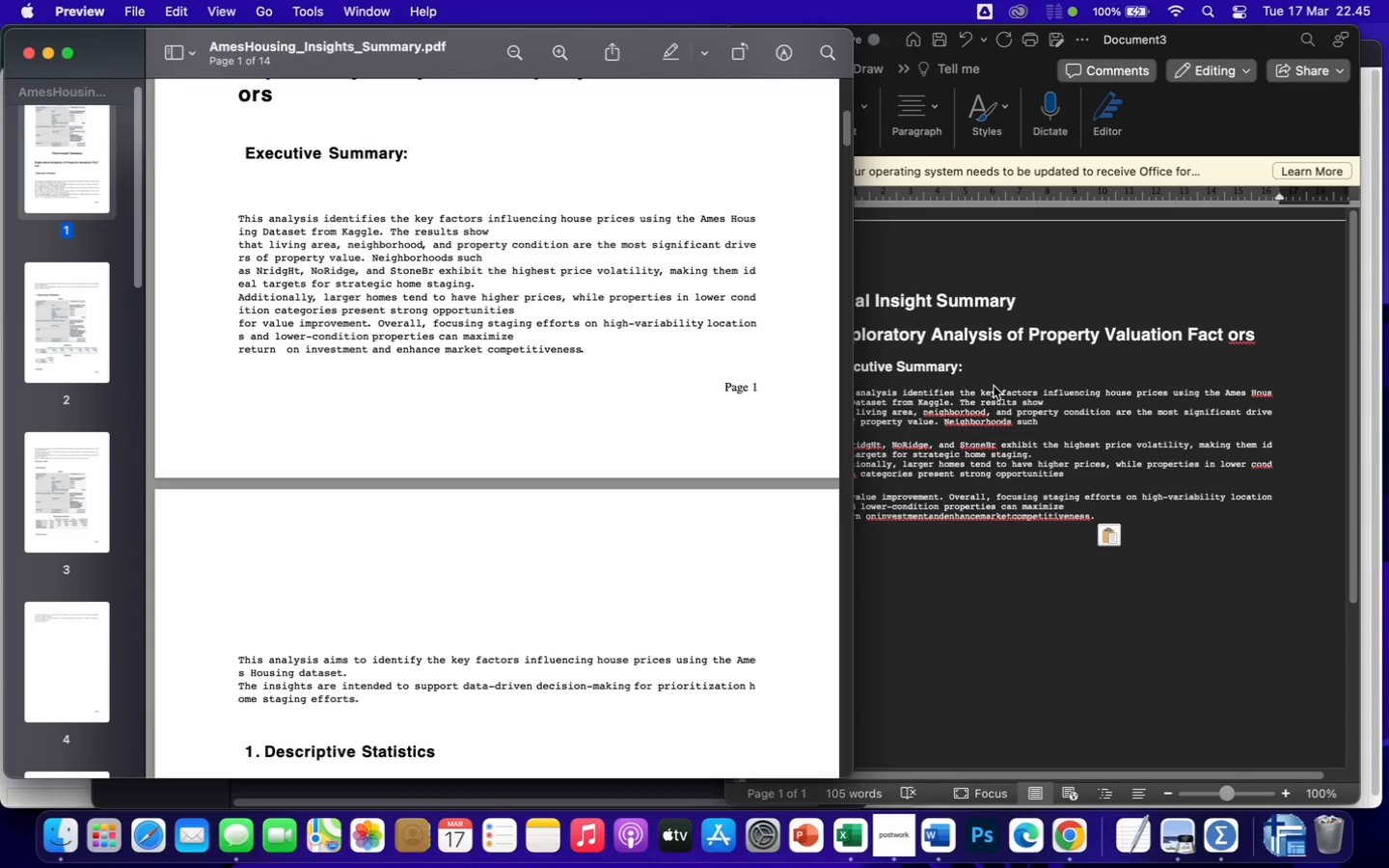 
left_click([1124, 369])
 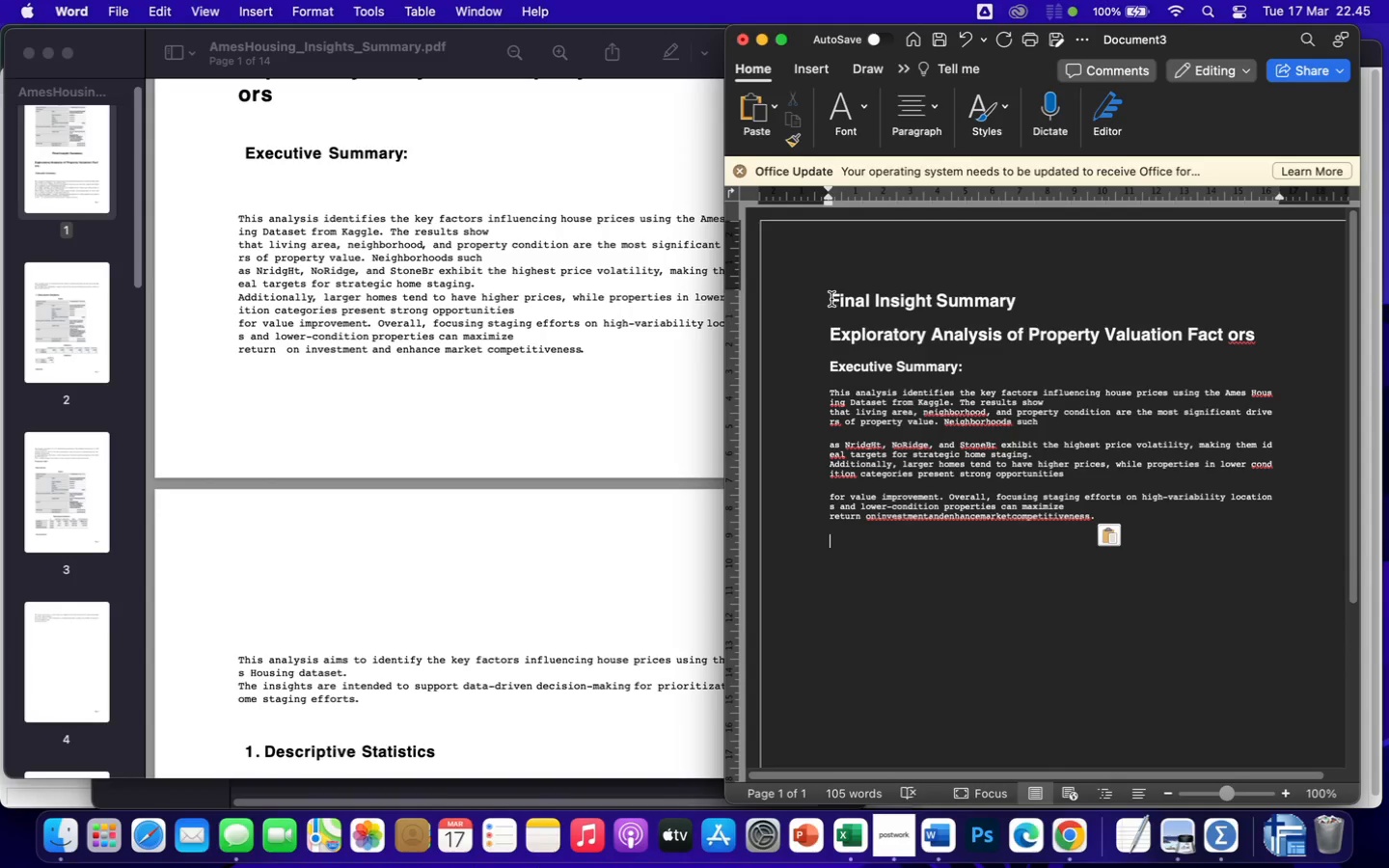 
left_click([829, 299])
 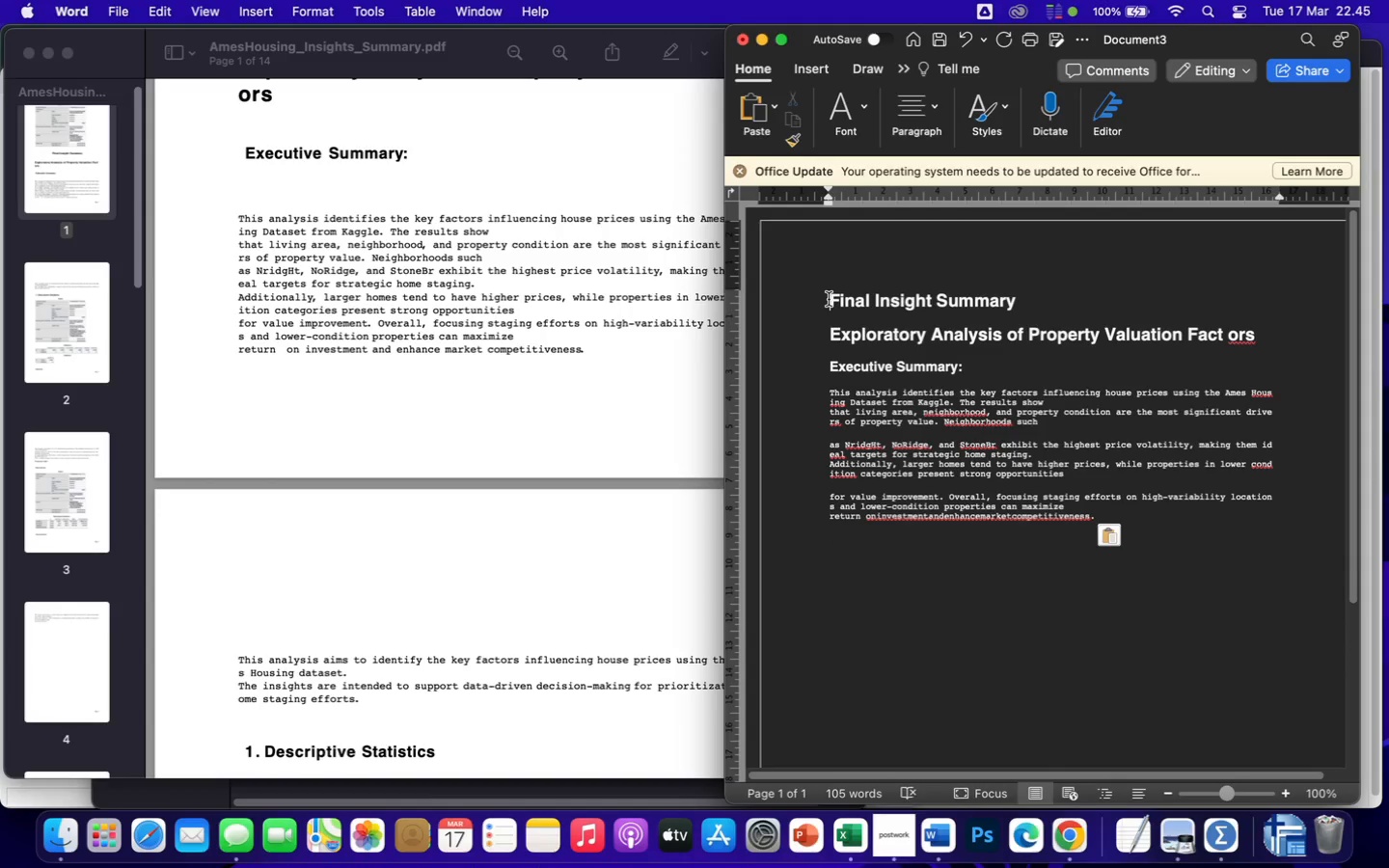 
left_click_drag(start_coordinate=[829, 299], to_coordinate=[1125, 557])
 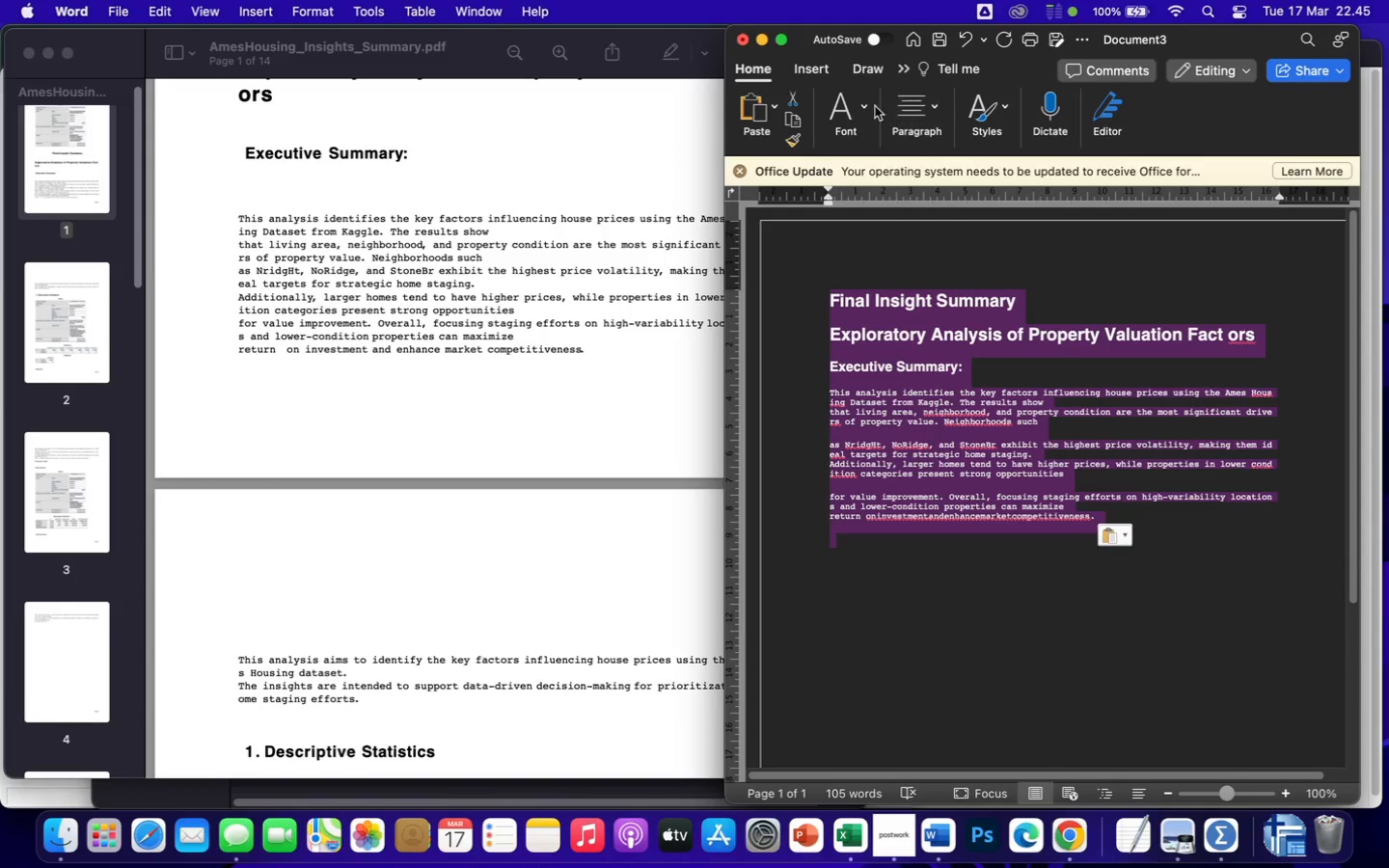 
left_click([861, 101])
 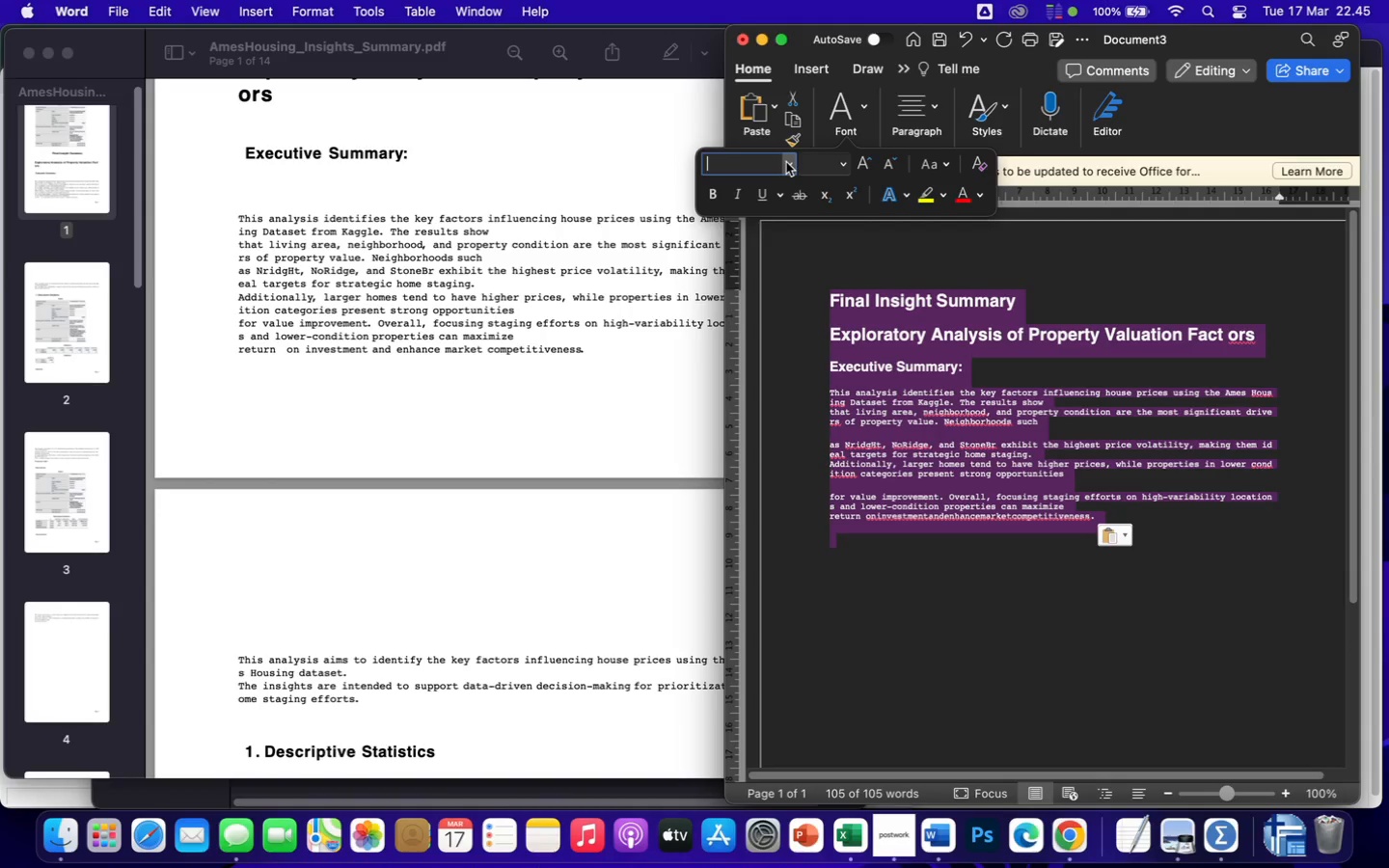 
left_click([785, 163])
 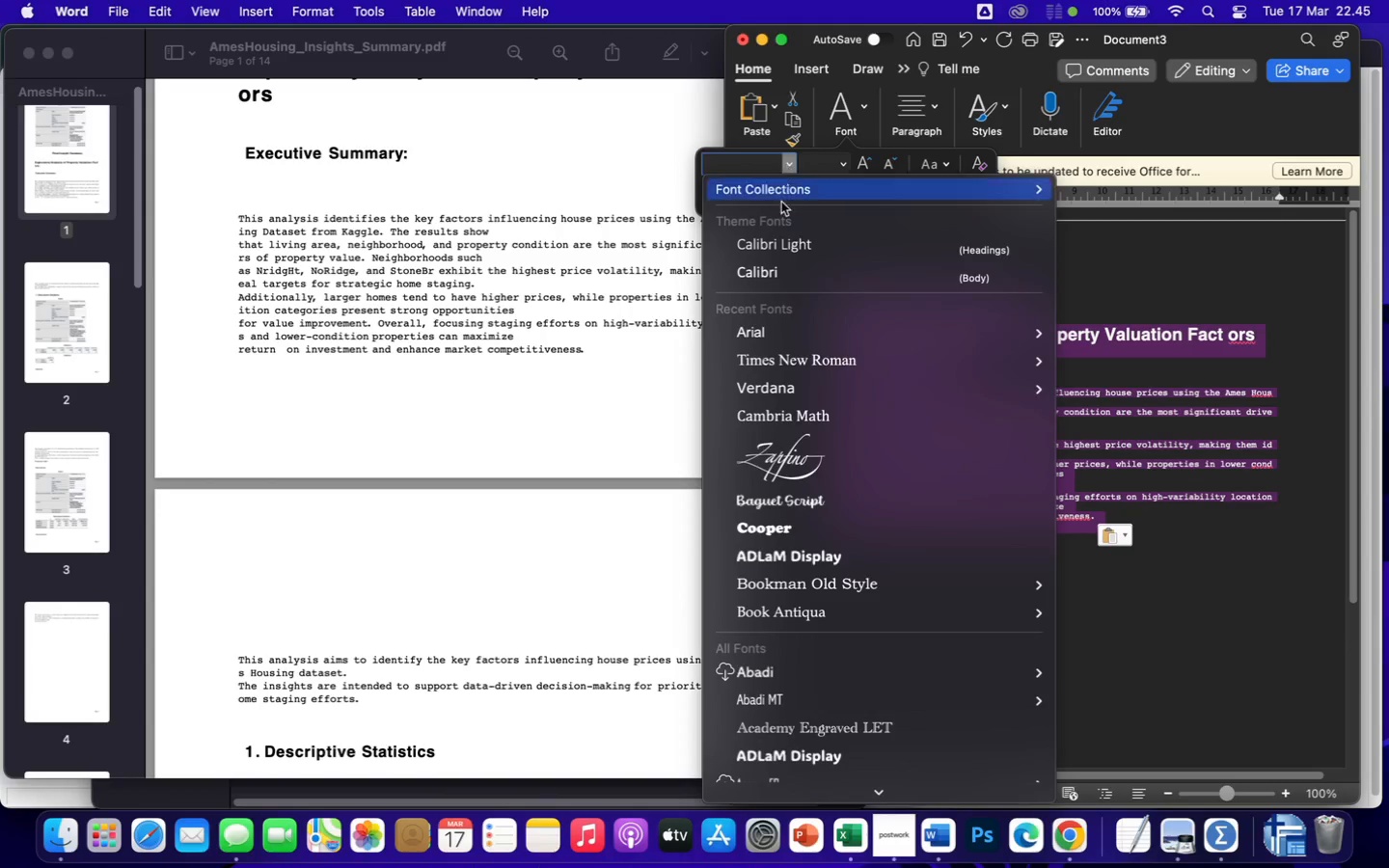 
left_click([762, 338])
 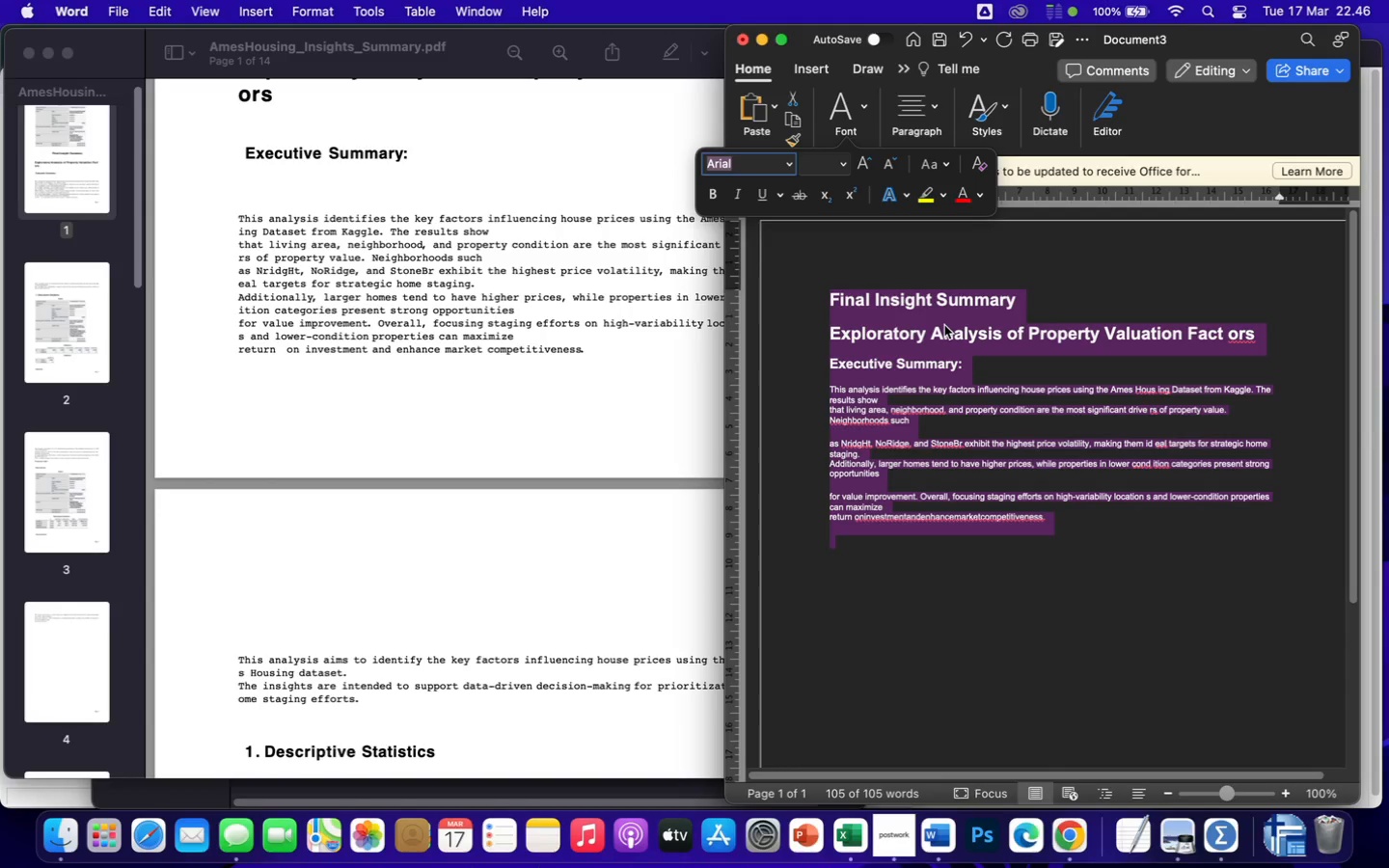 
wait(5.45)
 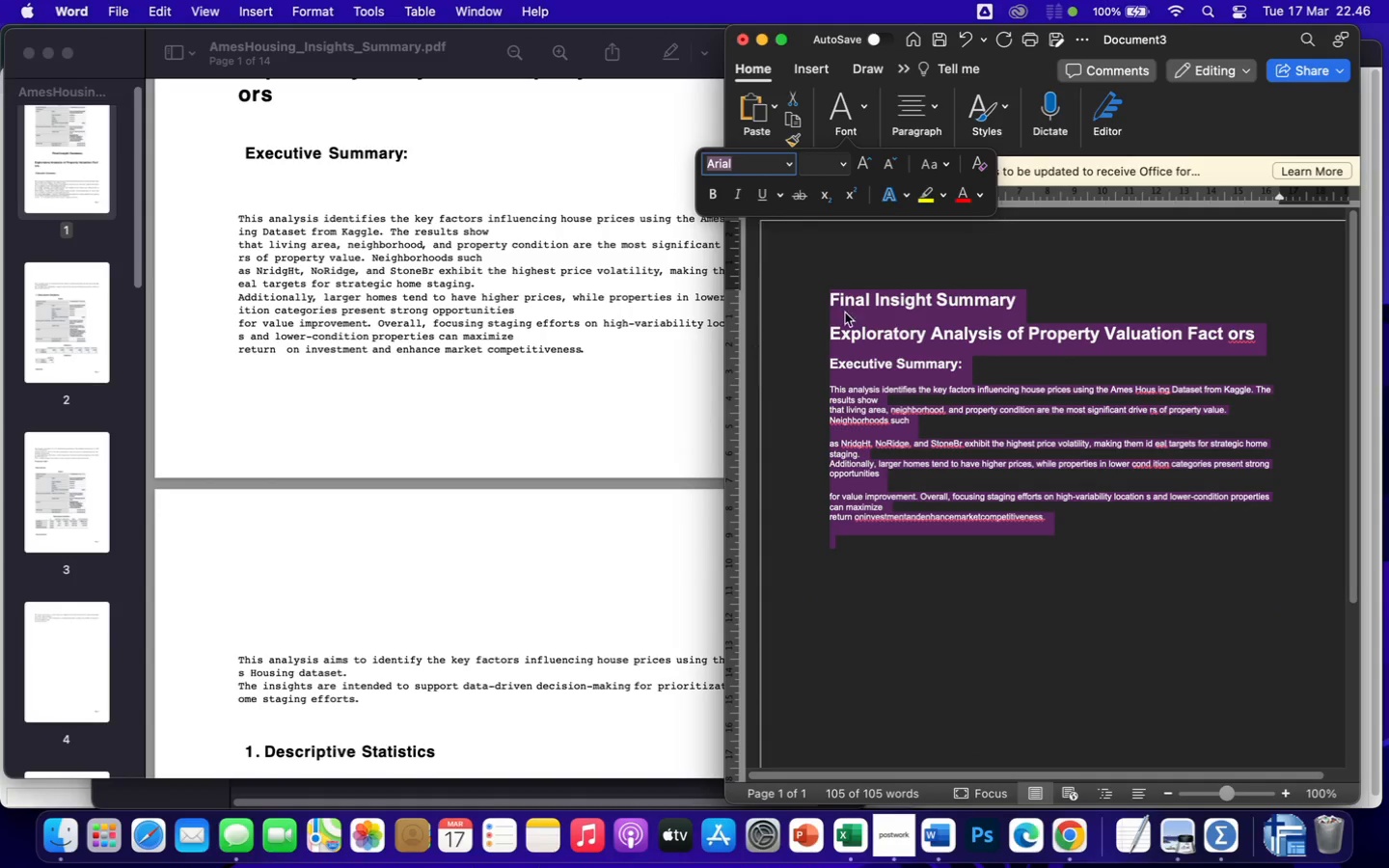 
left_click([1232, 334])
 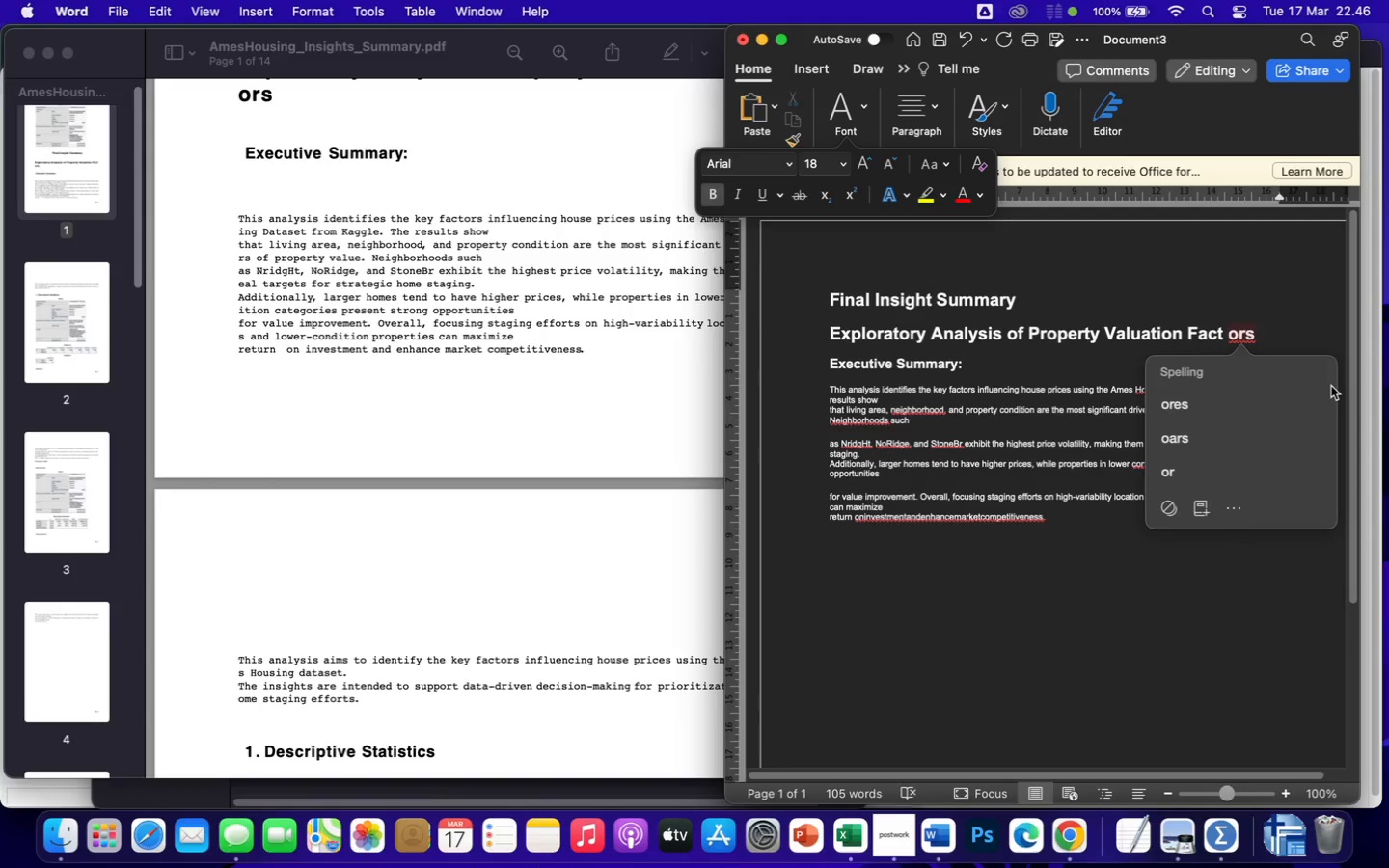 
key(Backspace)
 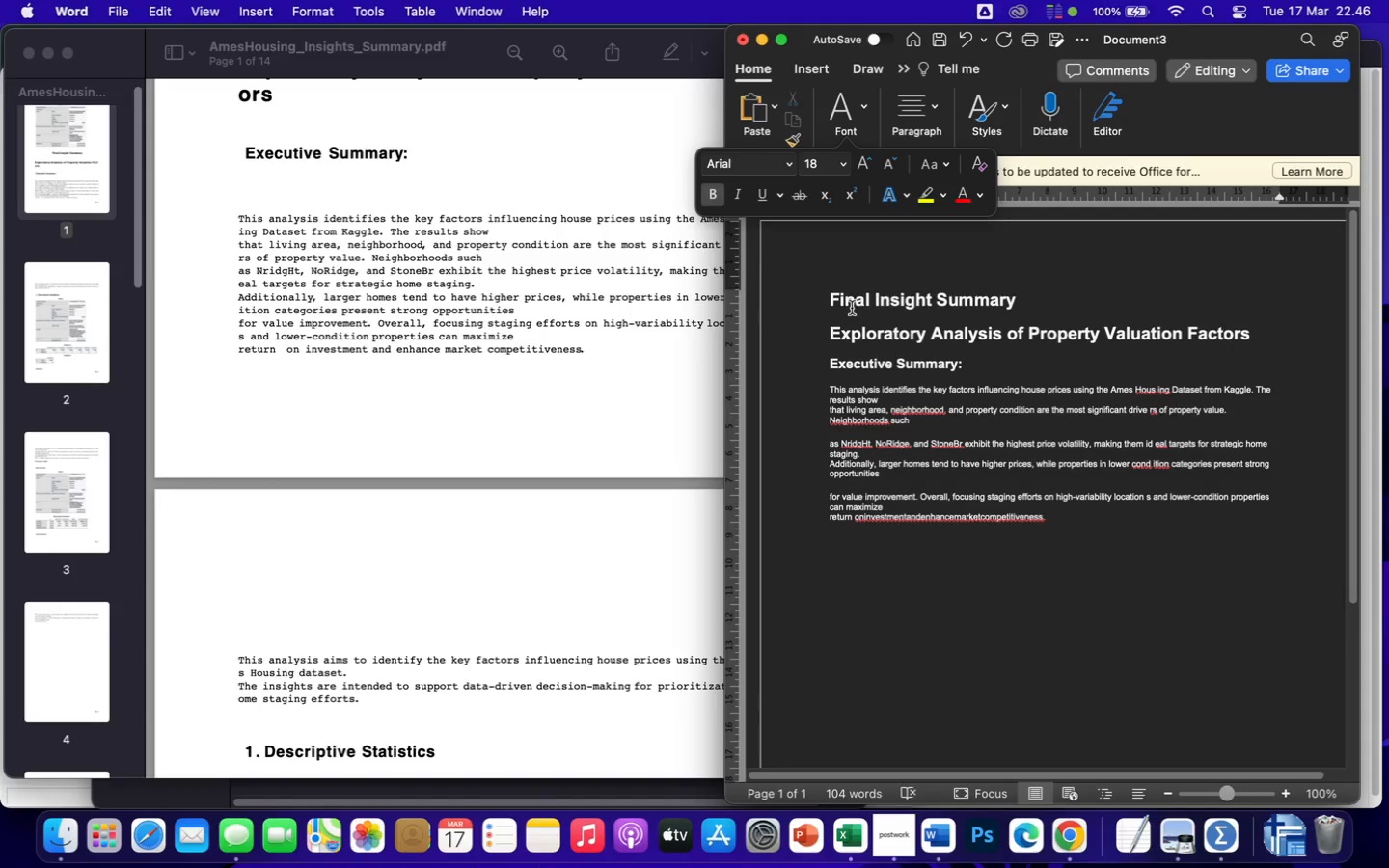 
left_click([829, 300])
 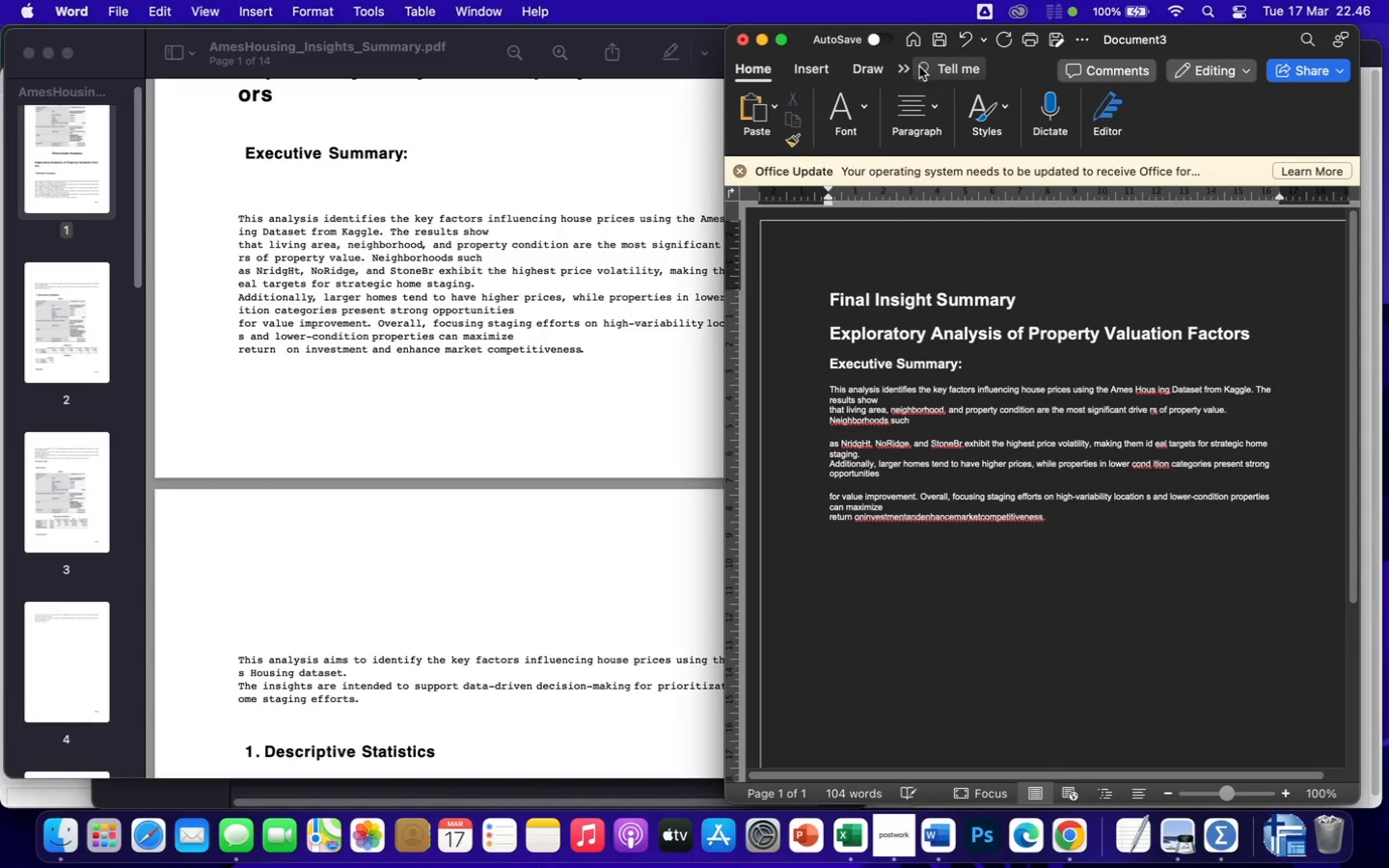 
left_click([913, 108])
 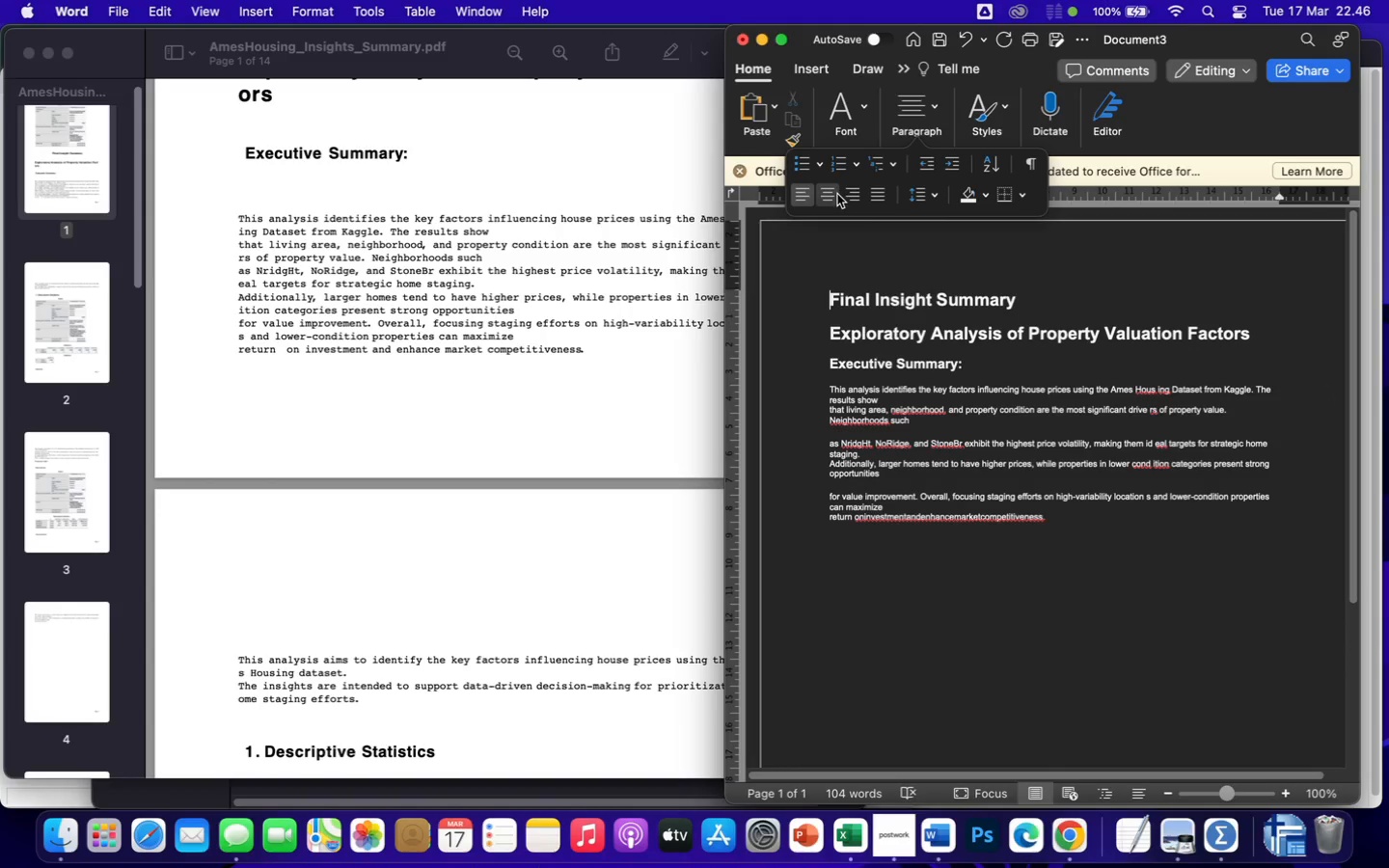 
left_click([829, 193])
 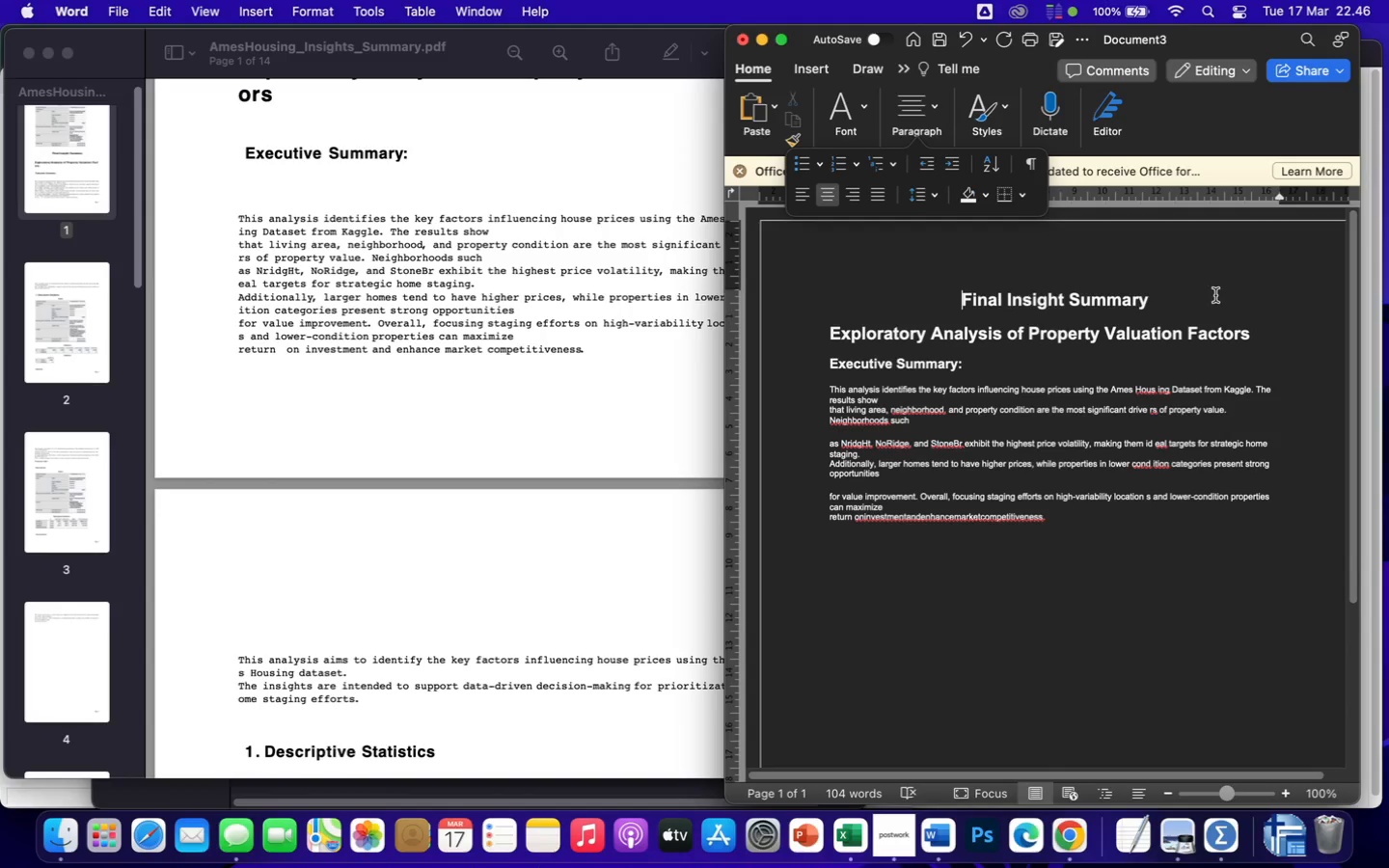 
left_click([1259, 337])
 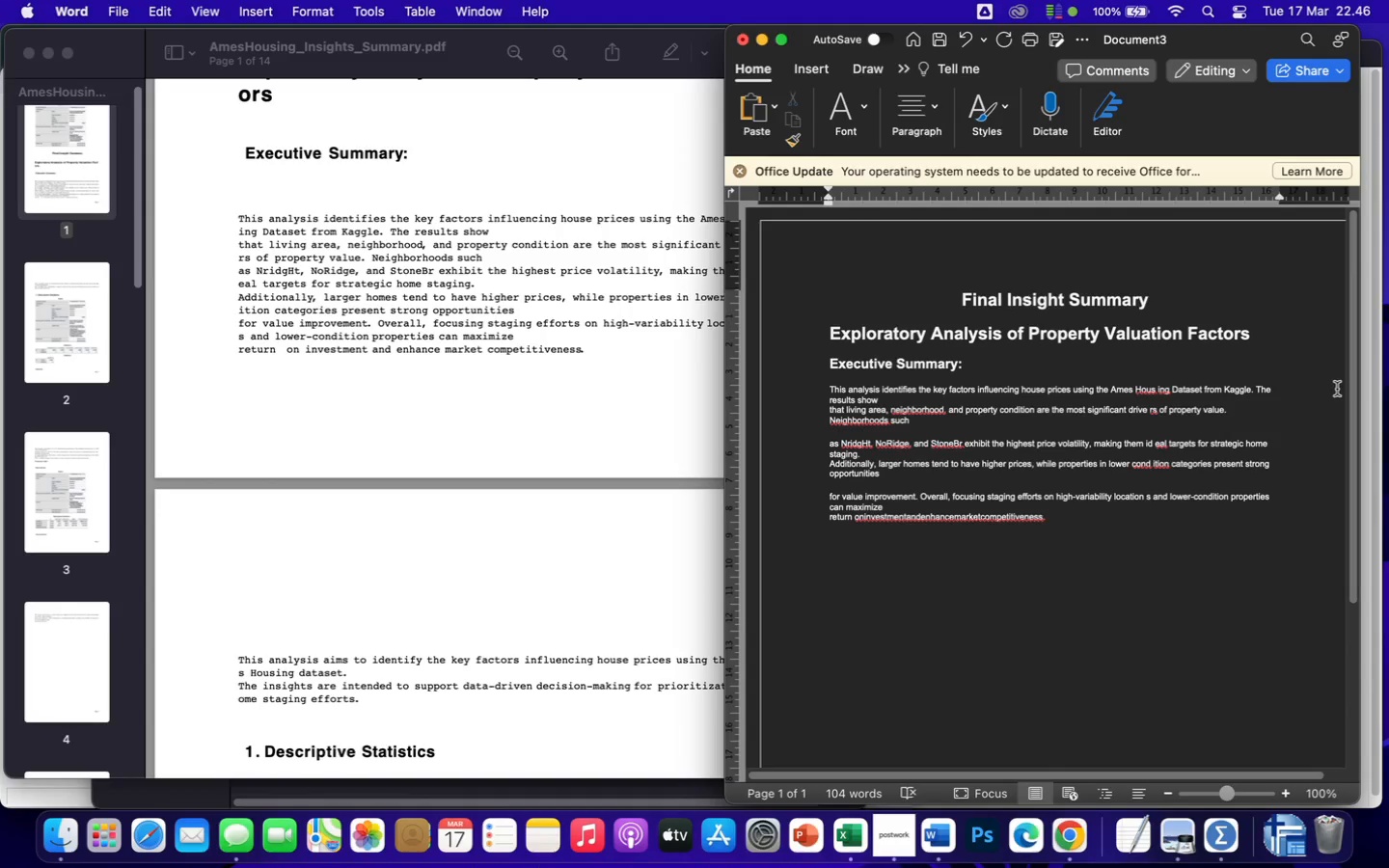 
key(Backspace)
 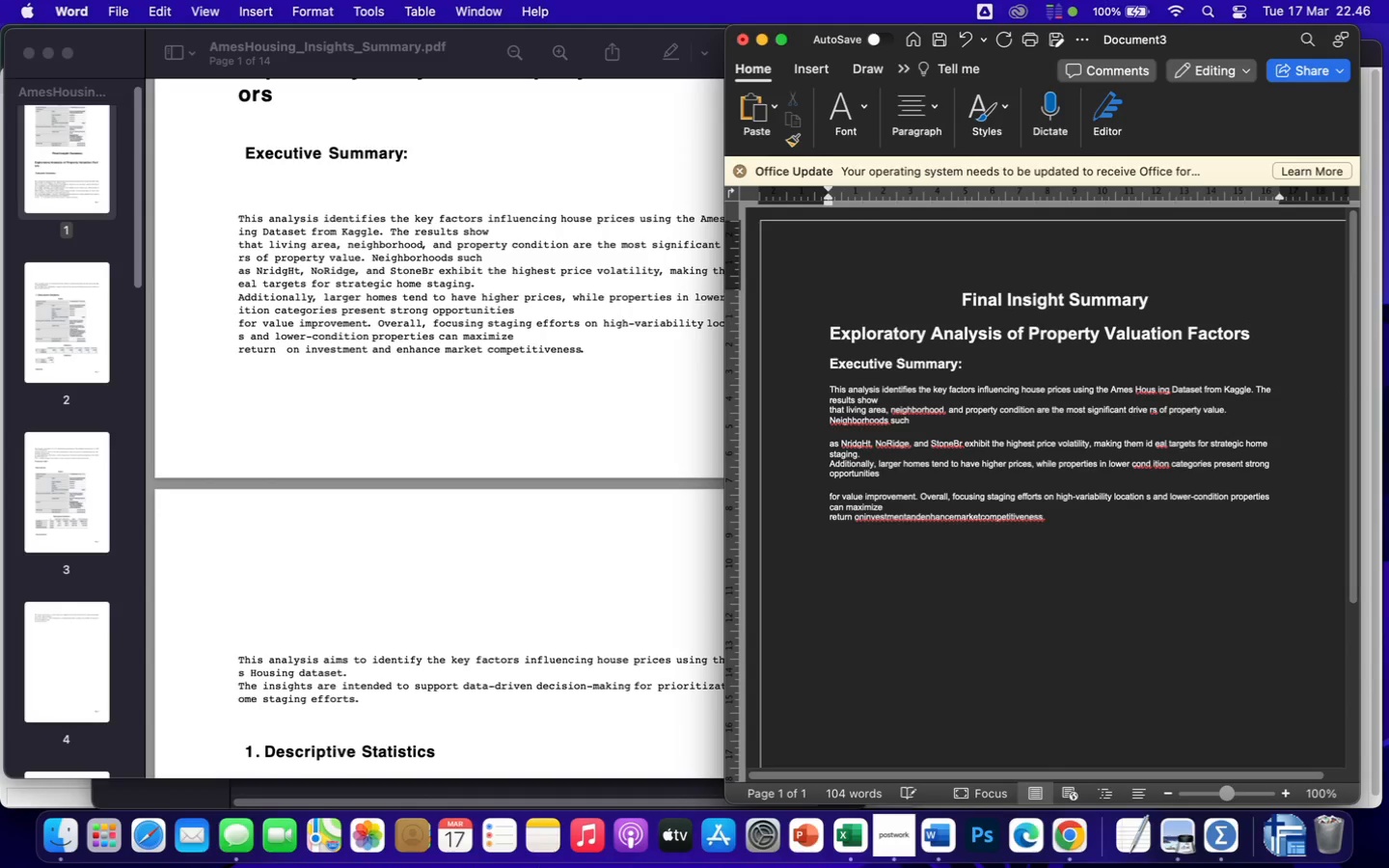 
key(Enter)
 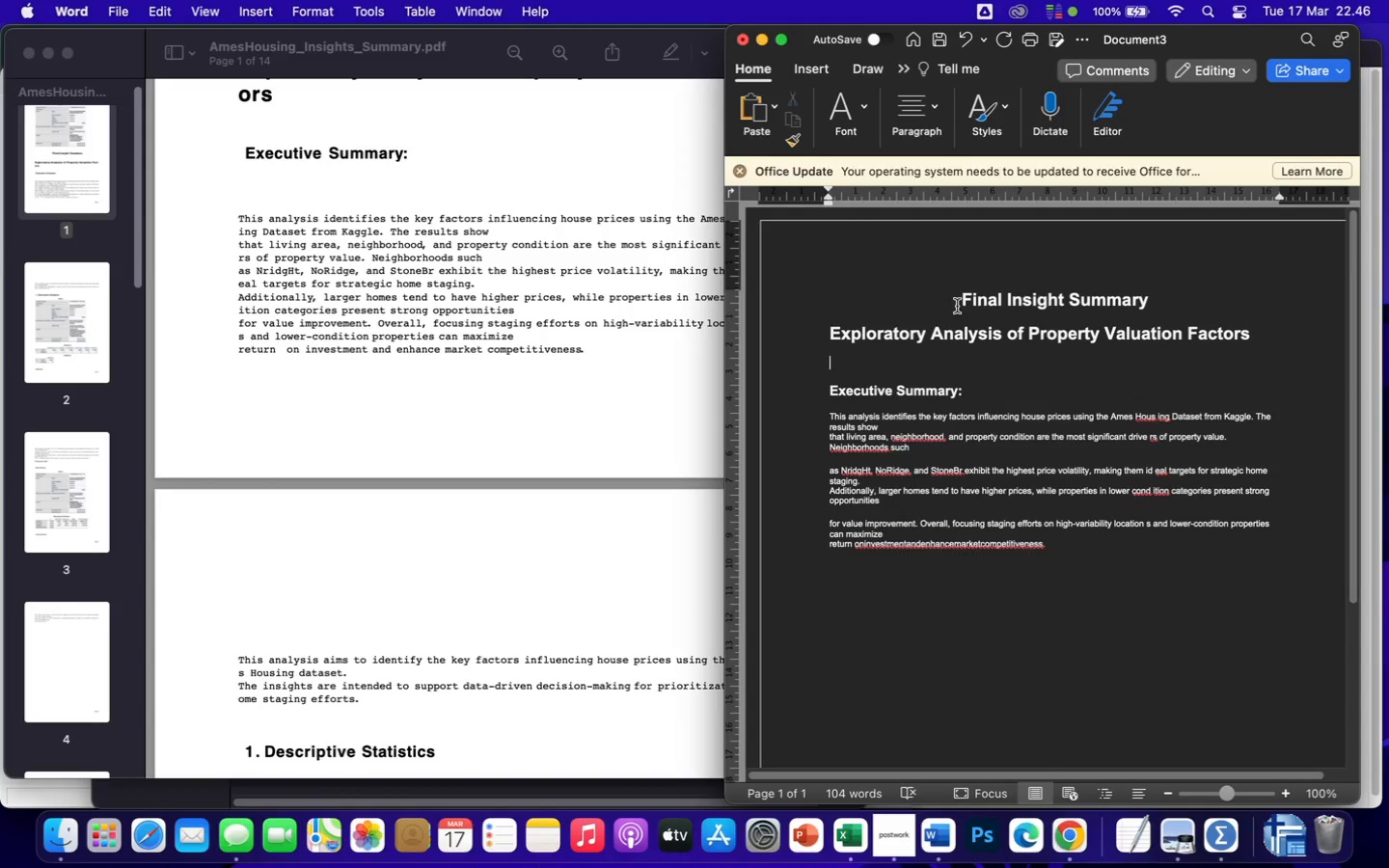 
left_click_drag(start_coordinate=[961, 305], to_coordinate=[1260, 337])
 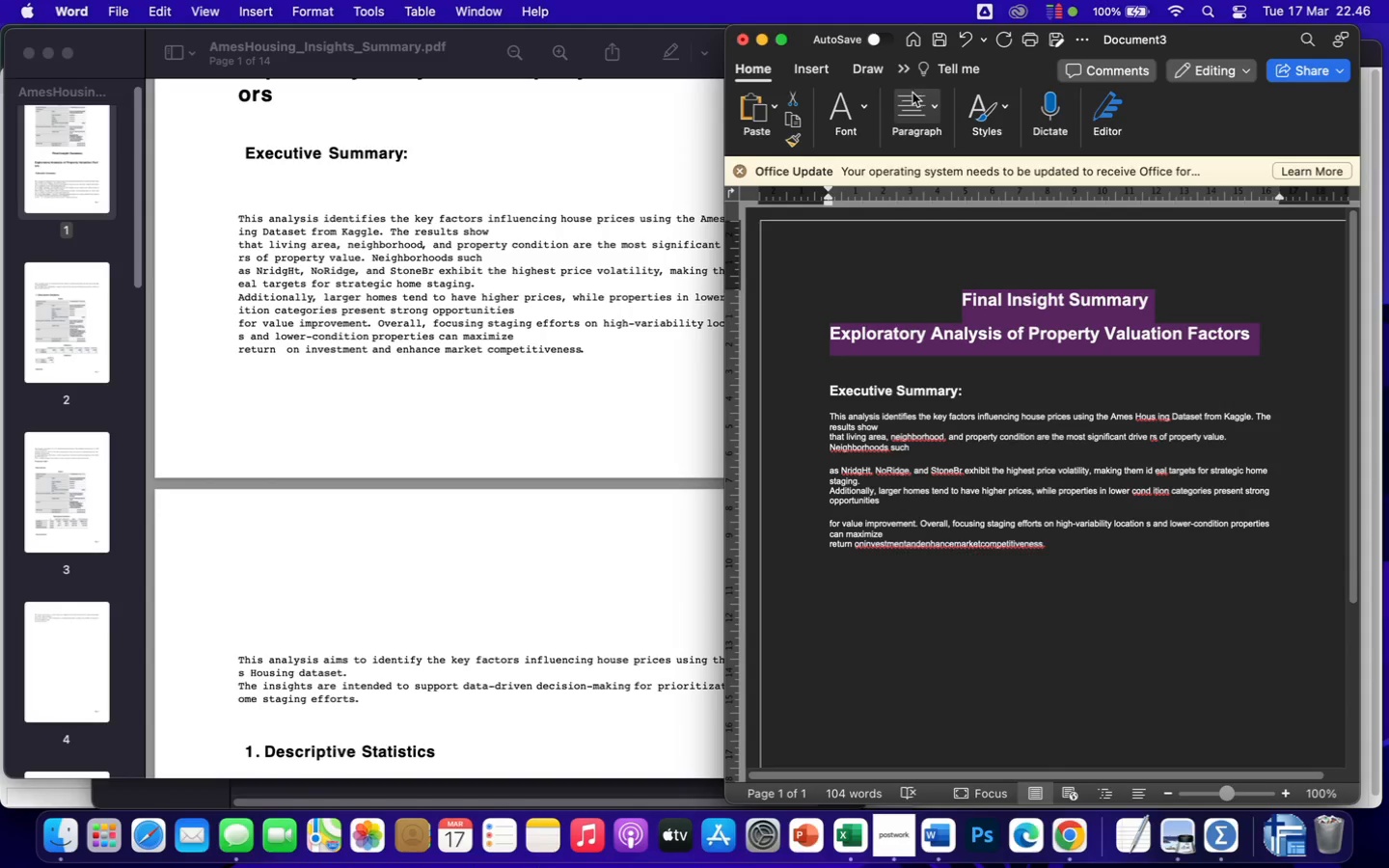 
left_click([915, 105])
 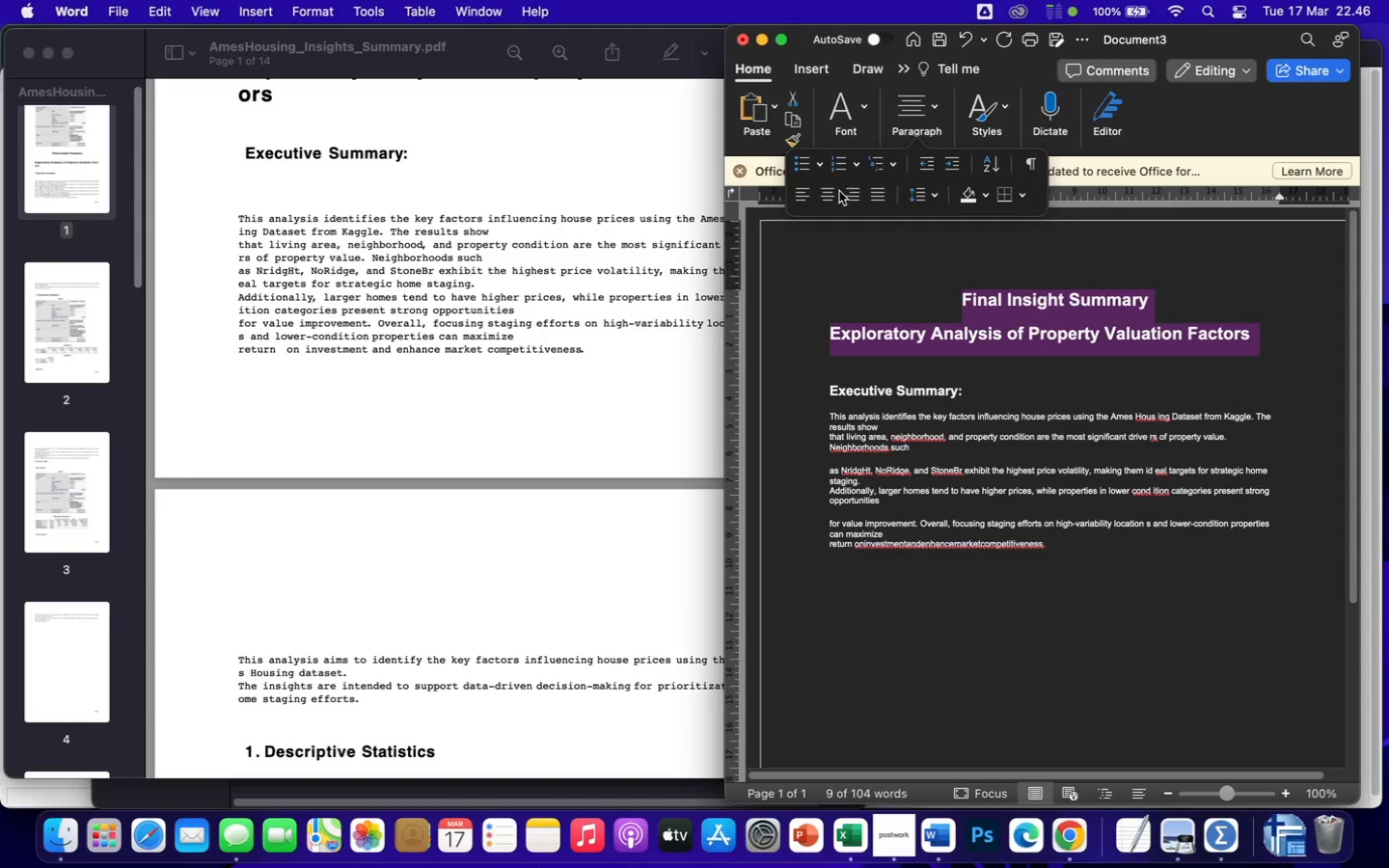 
left_click([830, 190])
 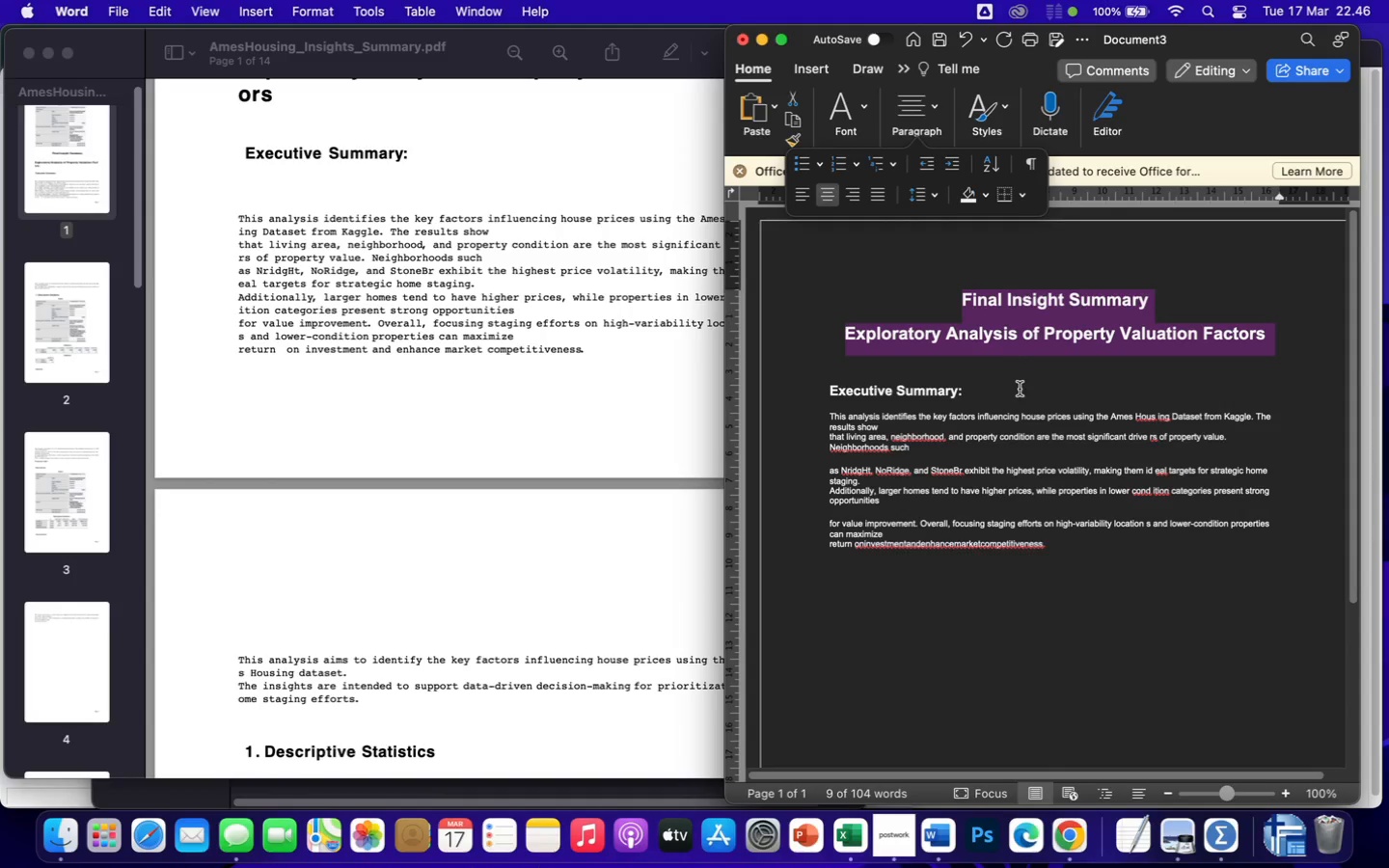 
left_click([1008, 394])
 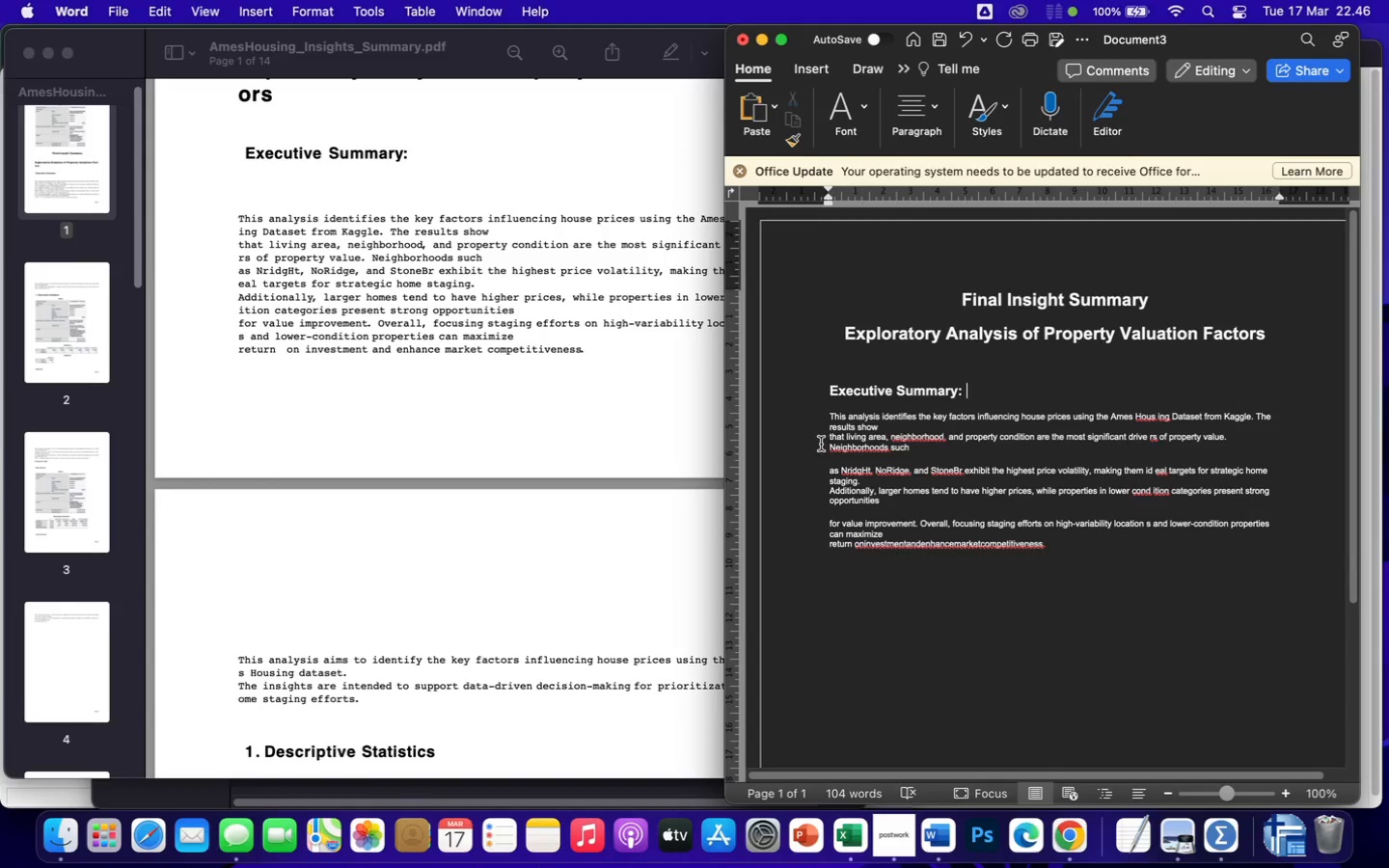 
left_click([823, 439])
 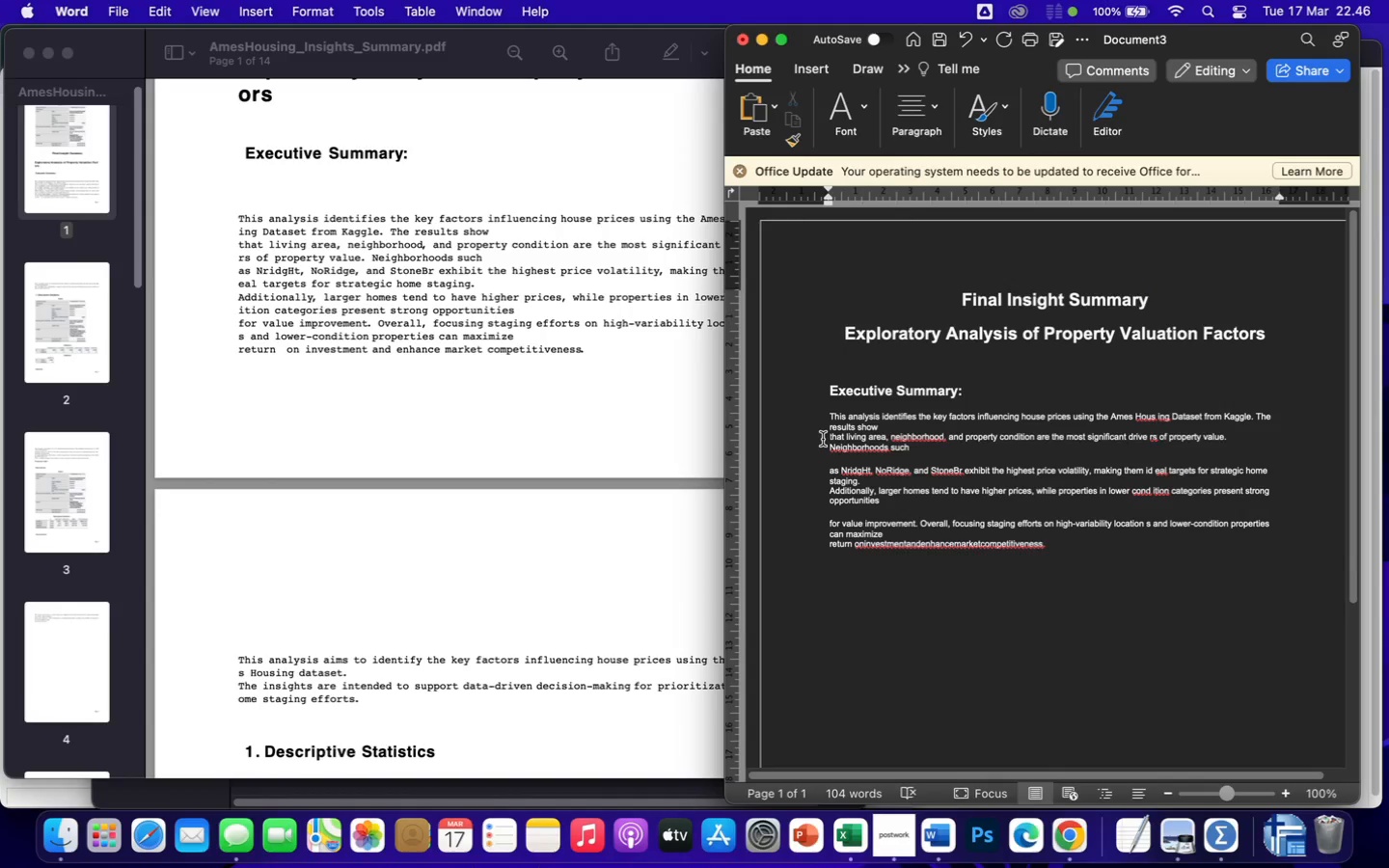 
key(Backspace)
 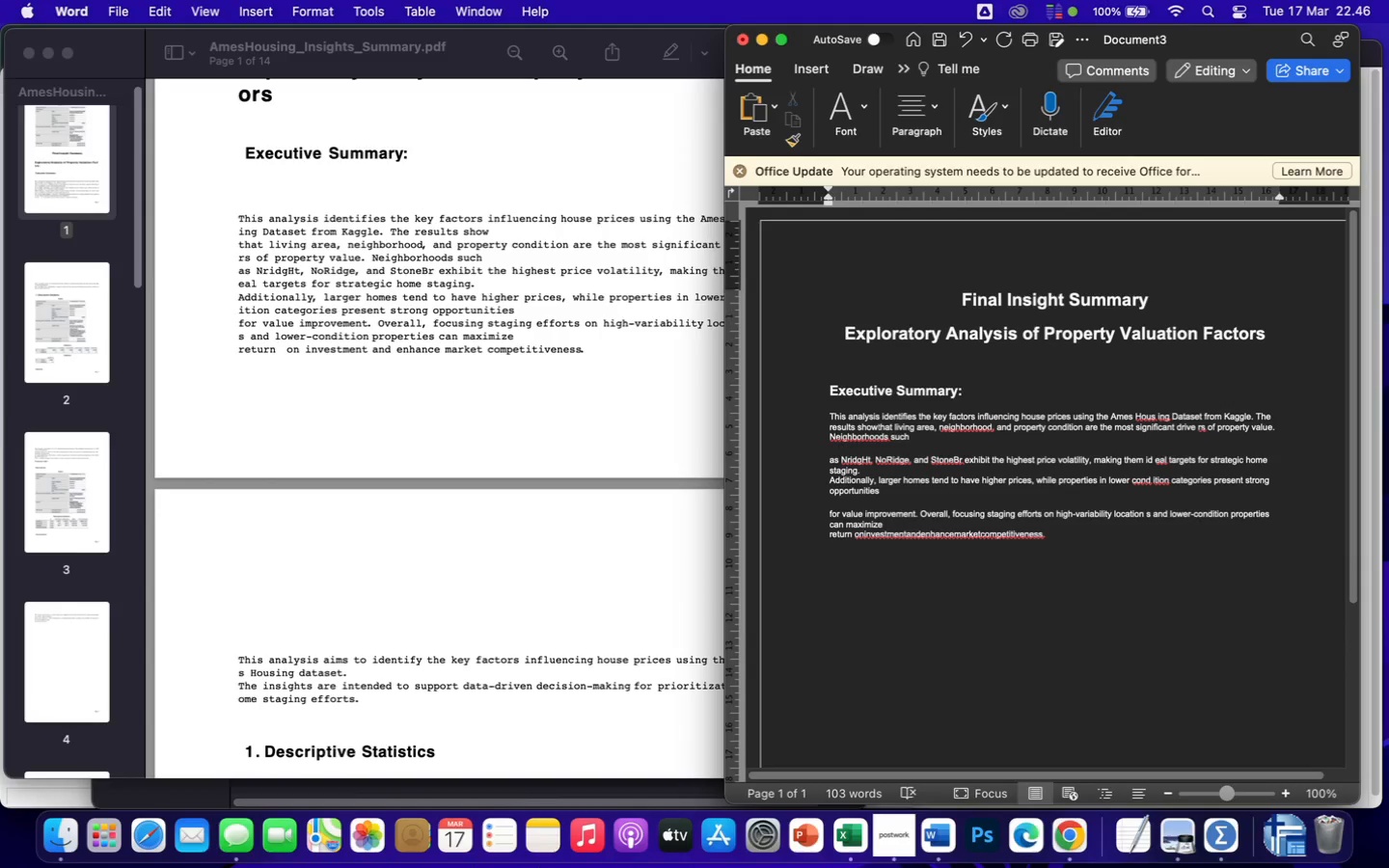 
key(Space)
 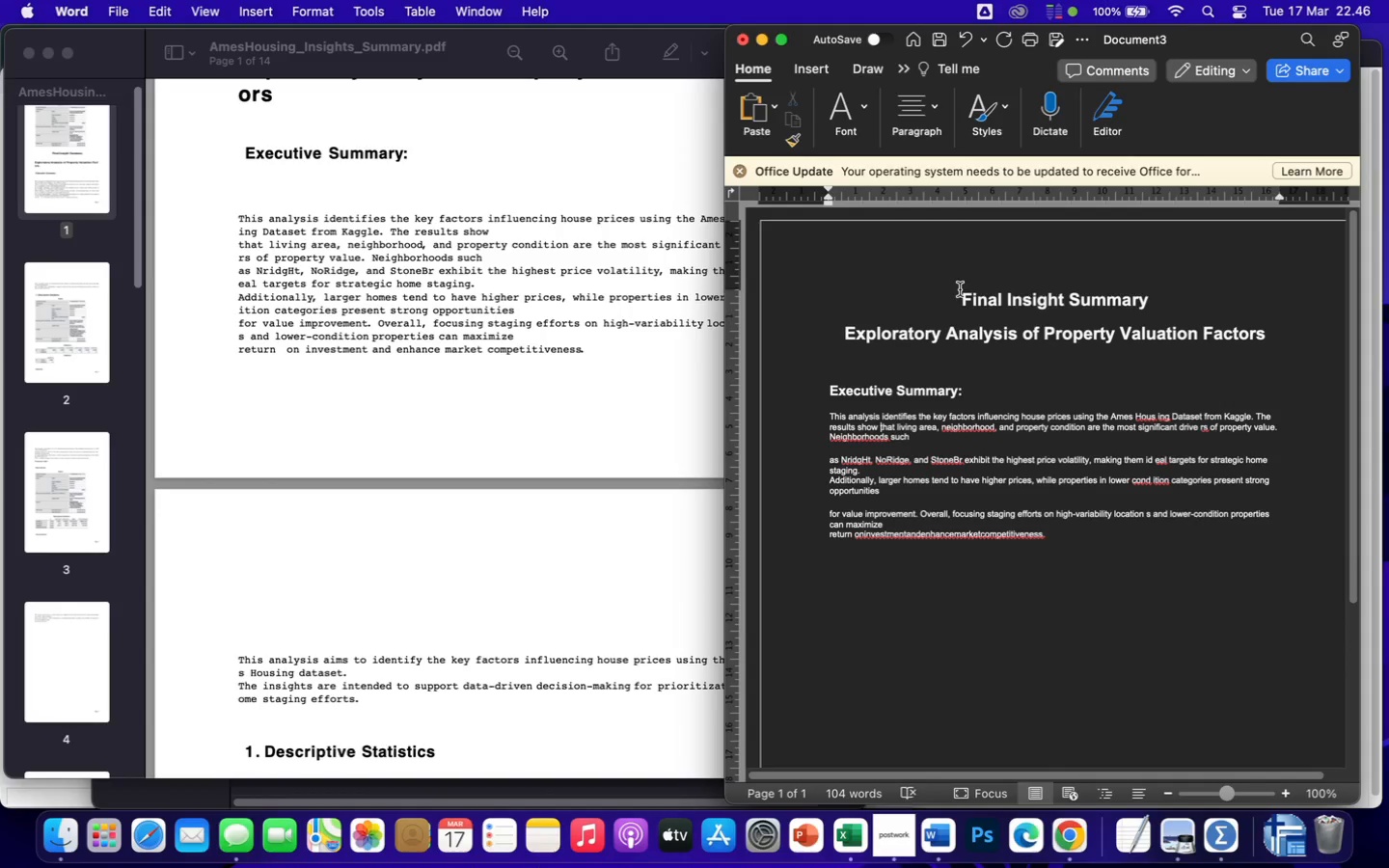 
left_click_drag(start_coordinate=[960, 300], to_coordinate=[1307, 333])
 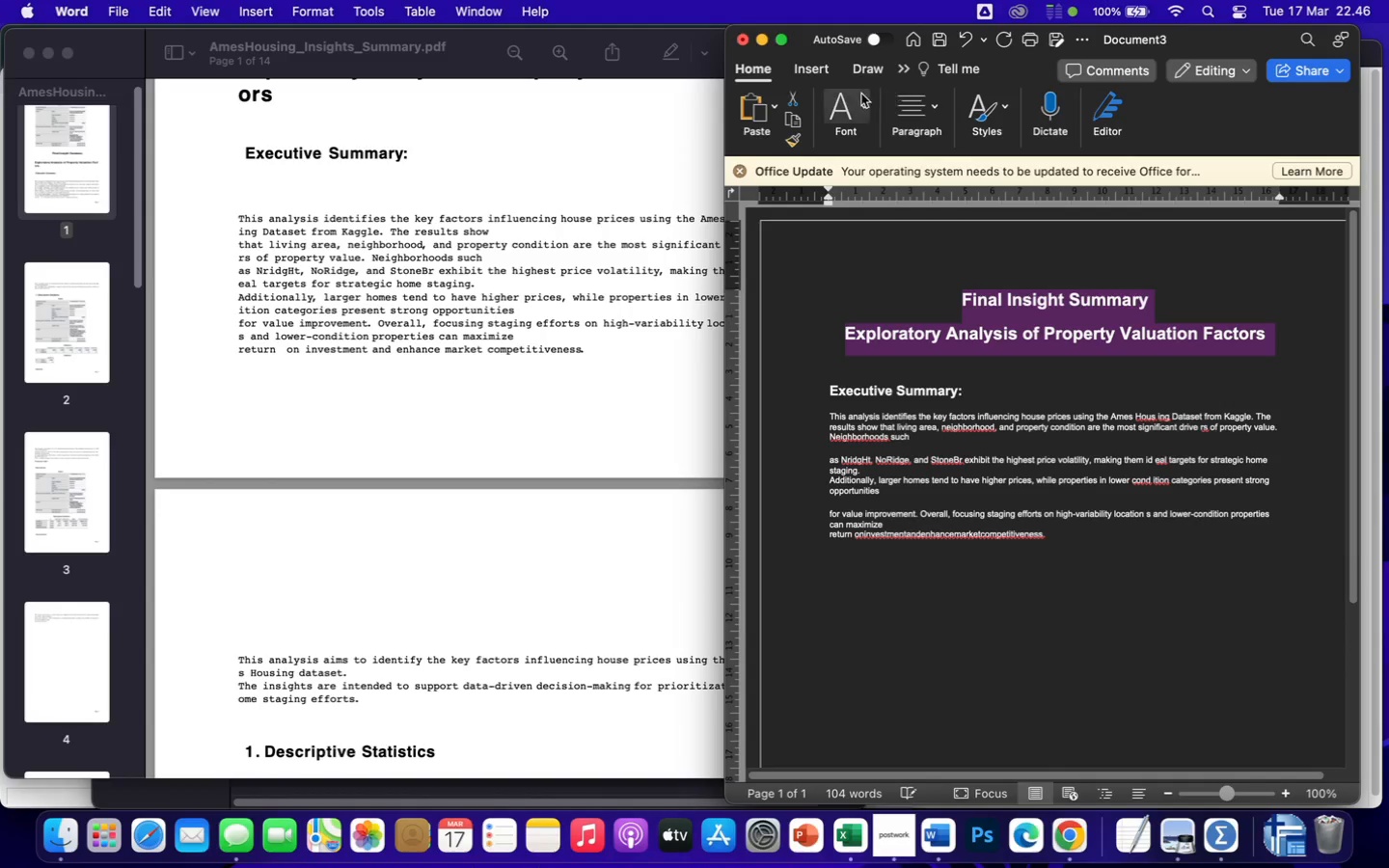 
left_click([852, 98])
 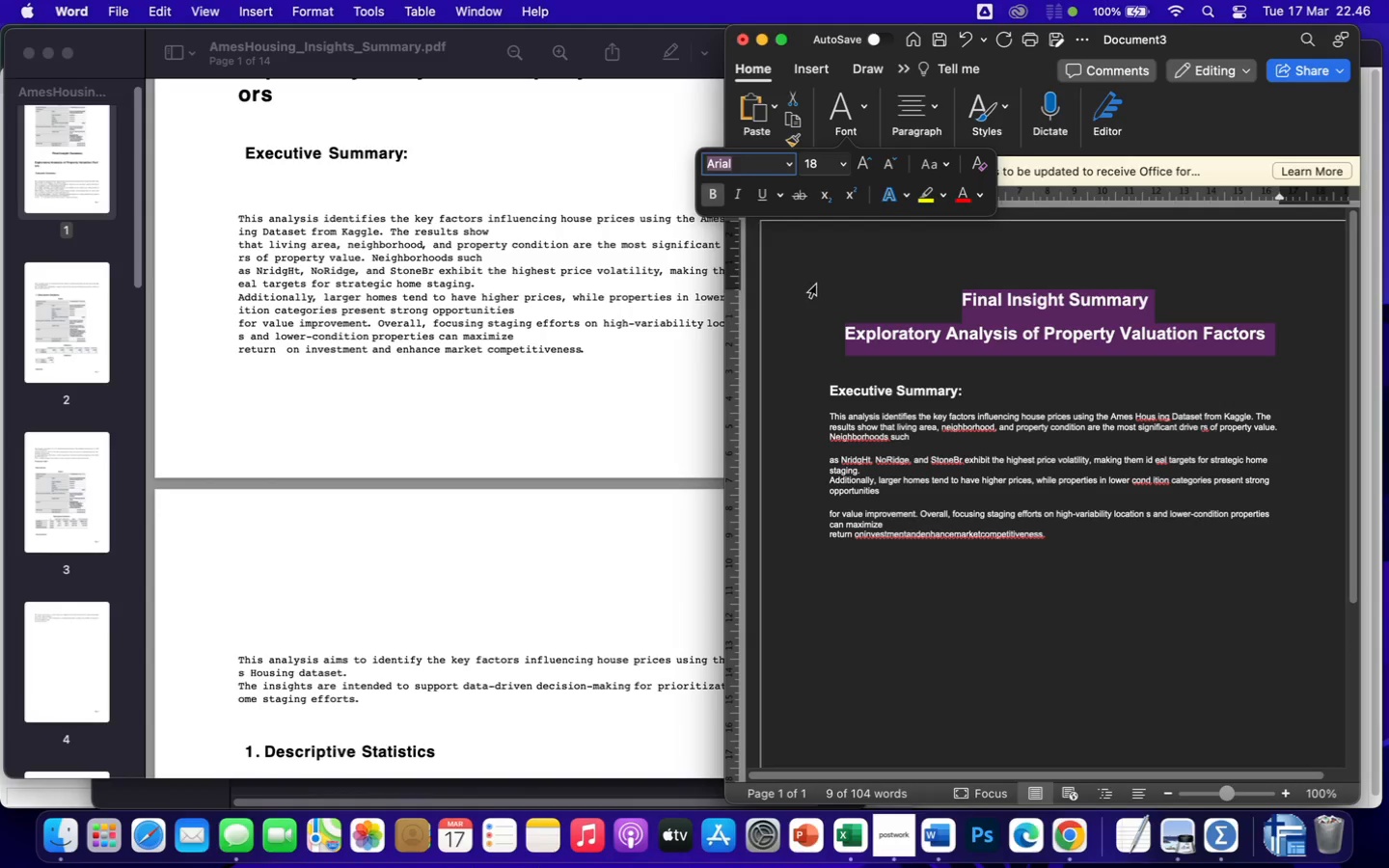 
left_click([834, 396])
 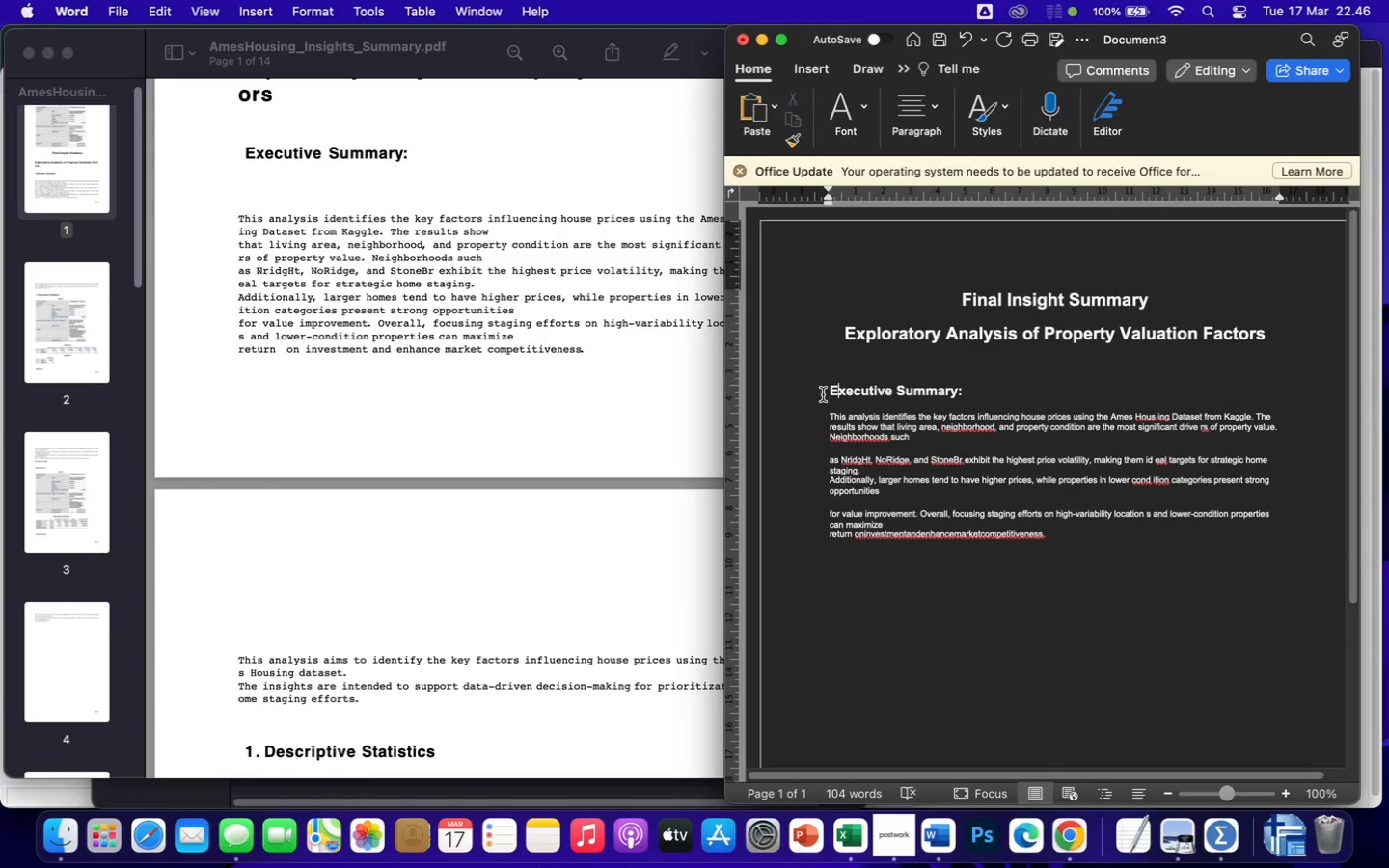 
left_click_drag(start_coordinate=[823, 394], to_coordinate=[979, 388])
 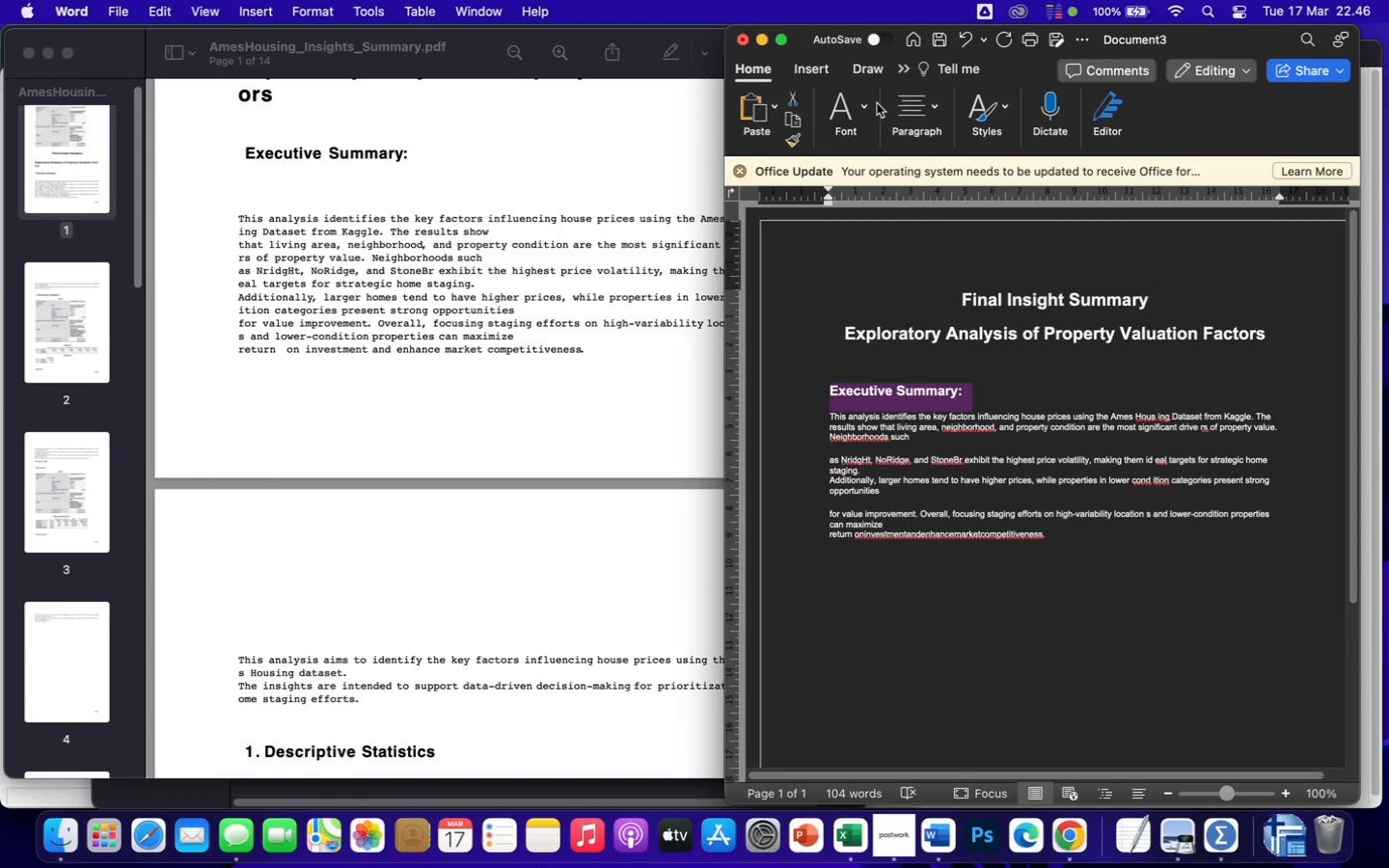 
left_click([858, 104])
 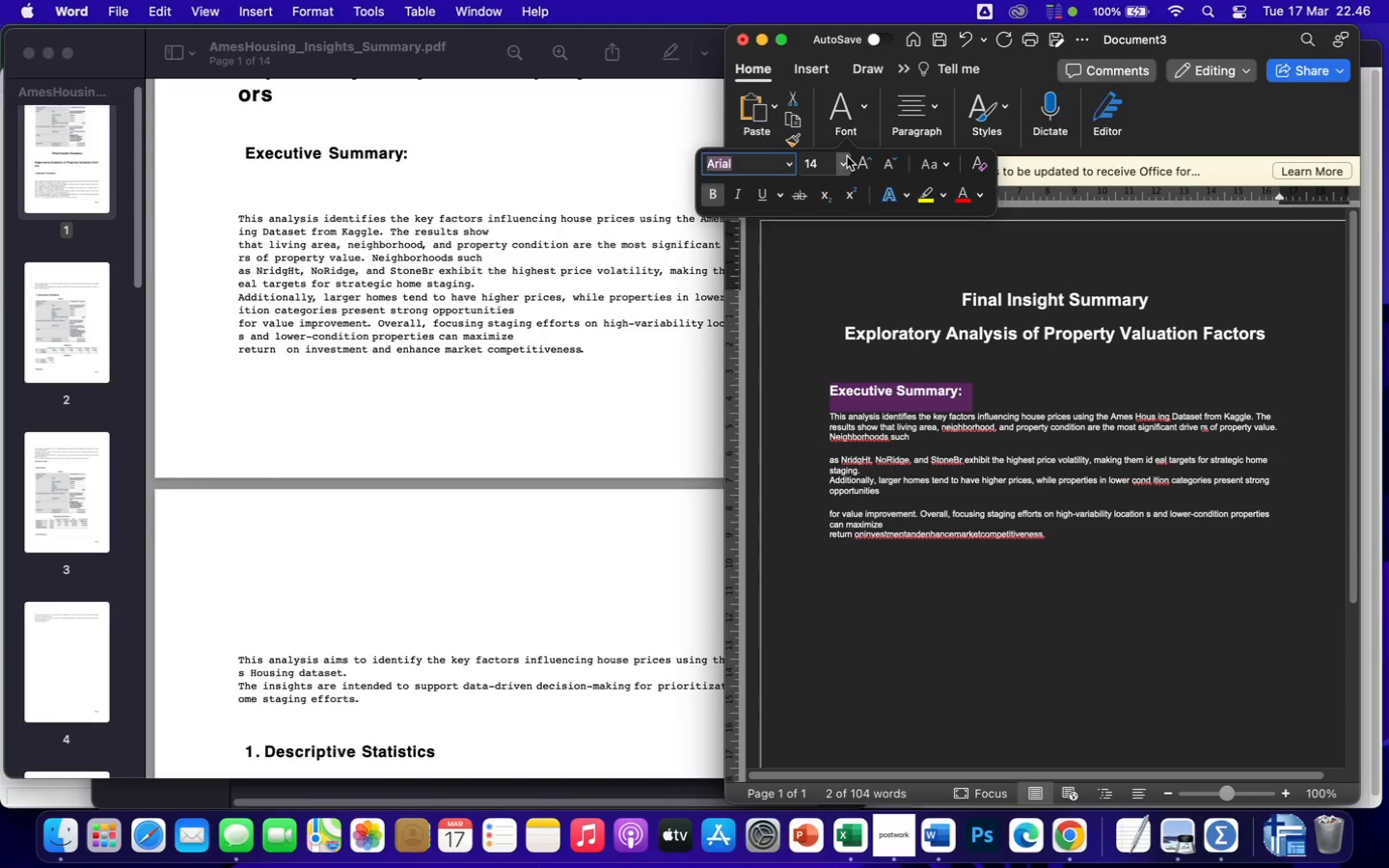 
left_click([843, 161])
 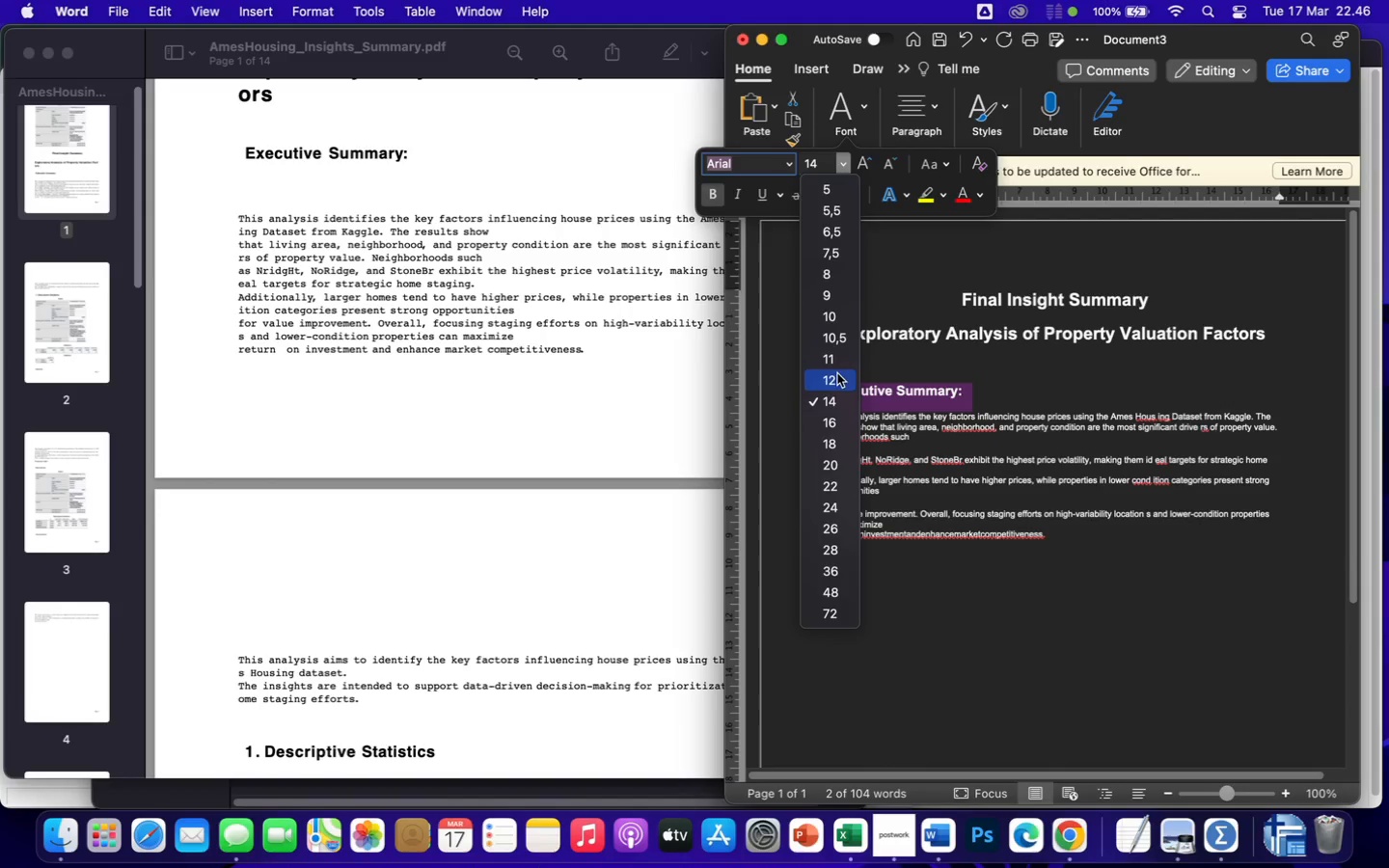 
left_click([836, 421])
 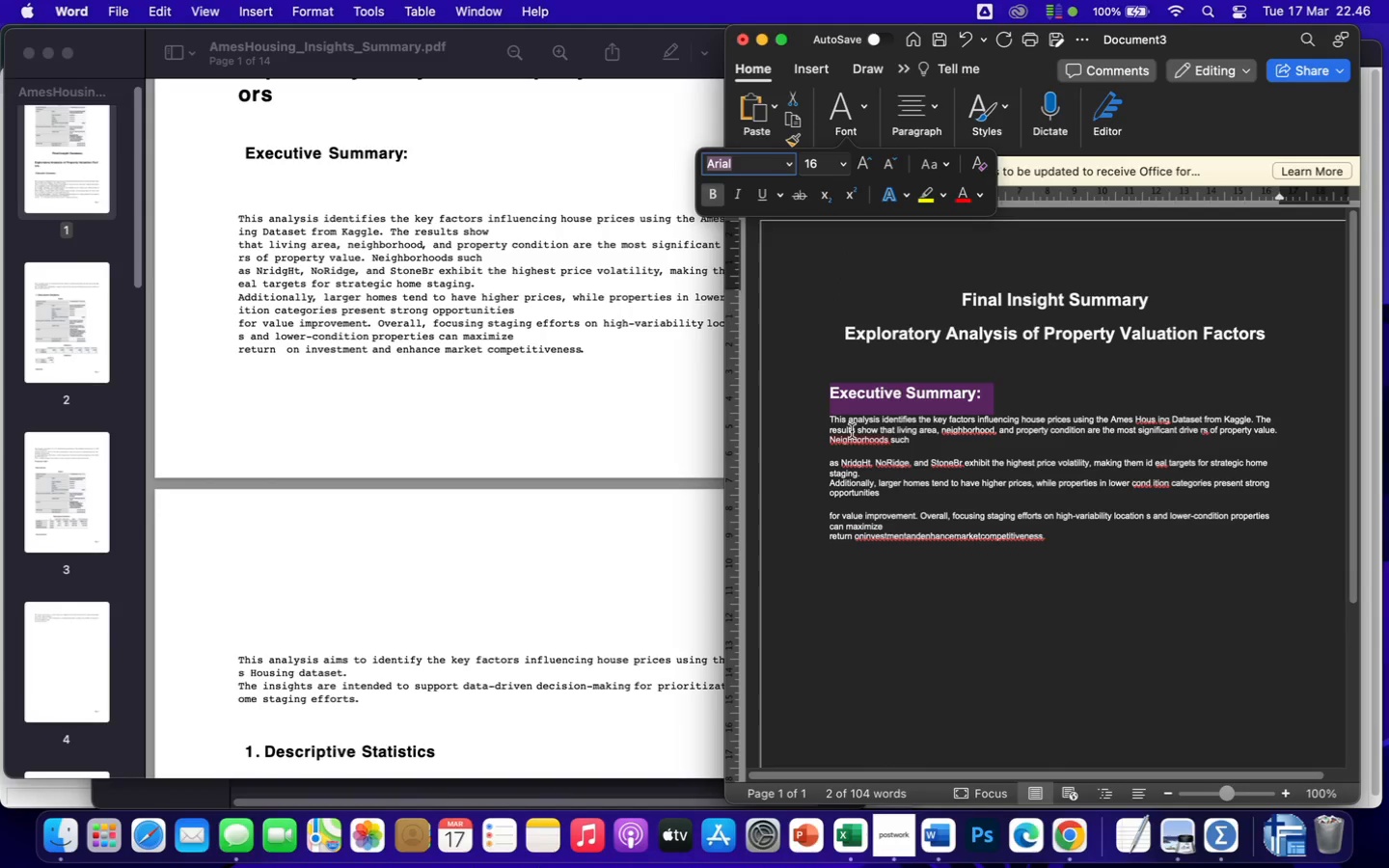 
left_click([835, 428])
 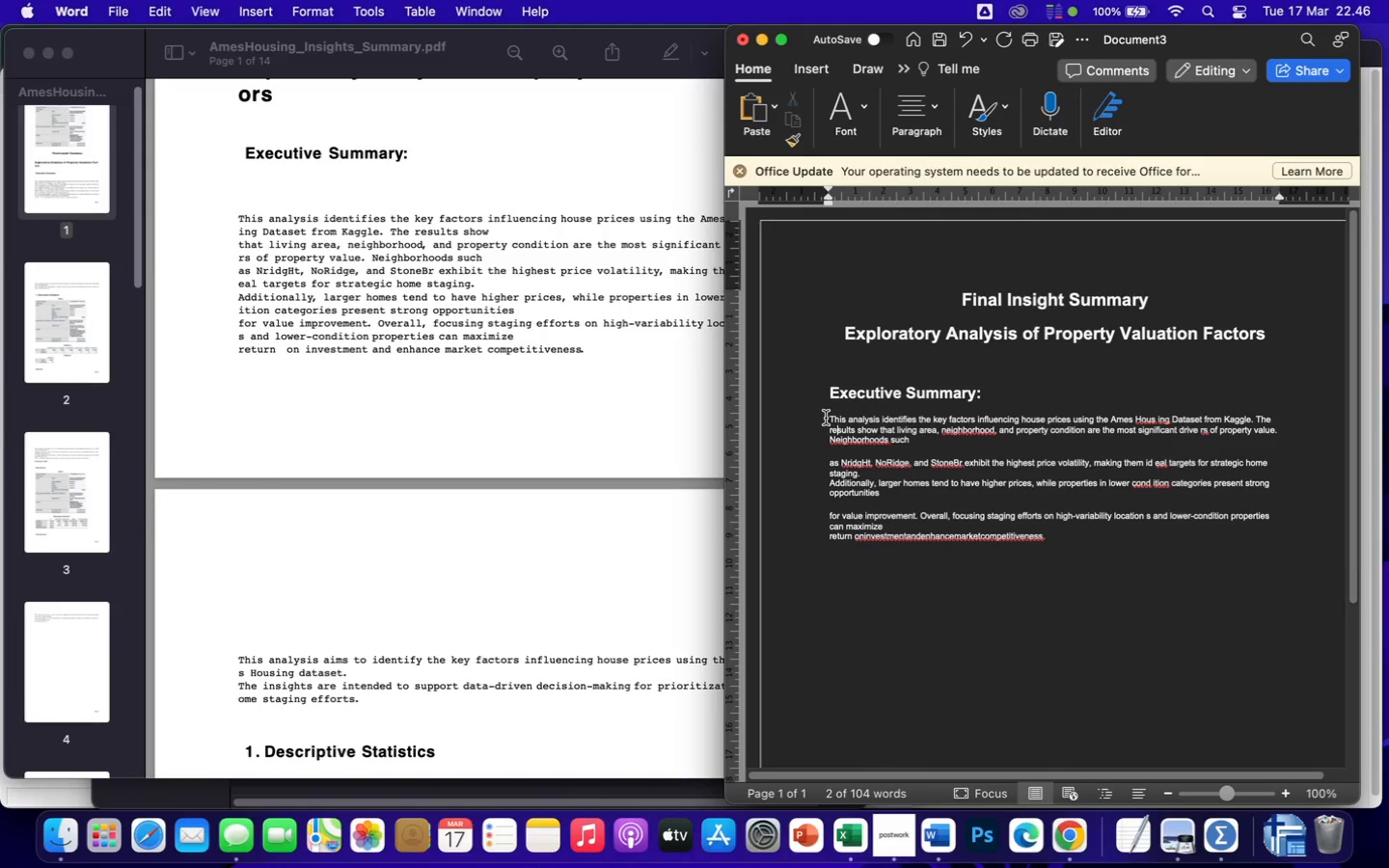 
left_click_drag(start_coordinate=[826, 418], to_coordinate=[1065, 550])
 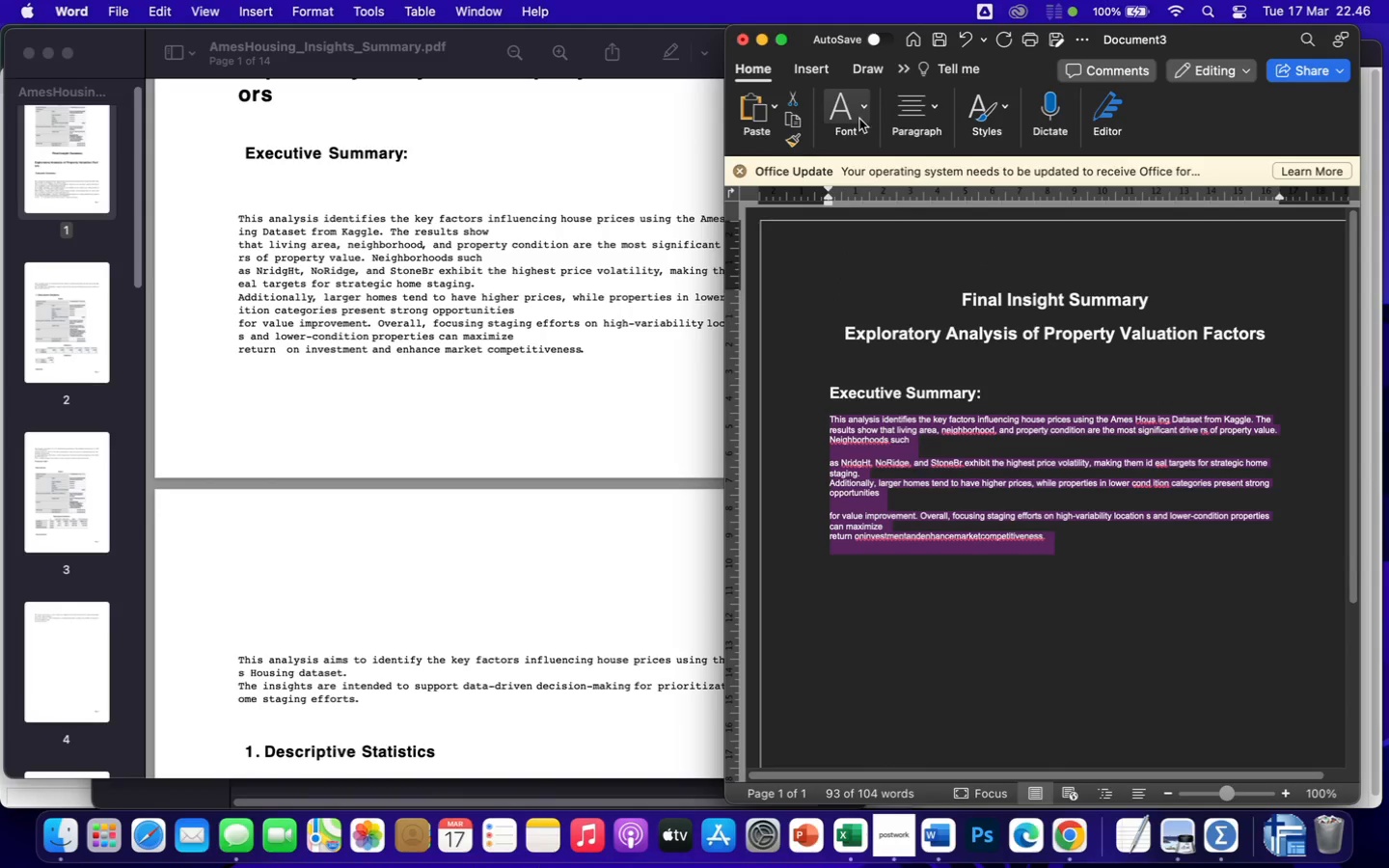 
left_click([849, 110])
 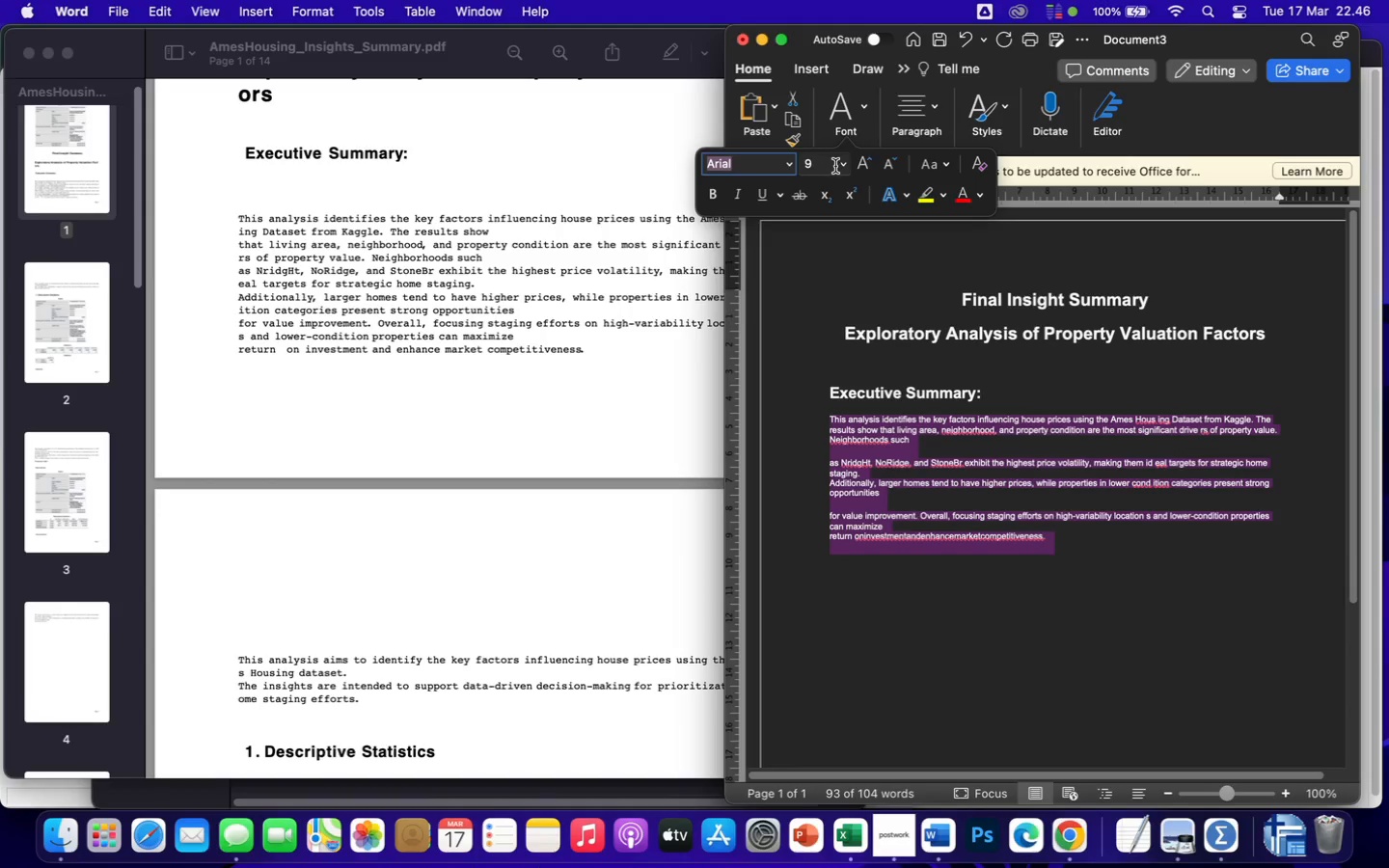 
left_click([841, 167])
 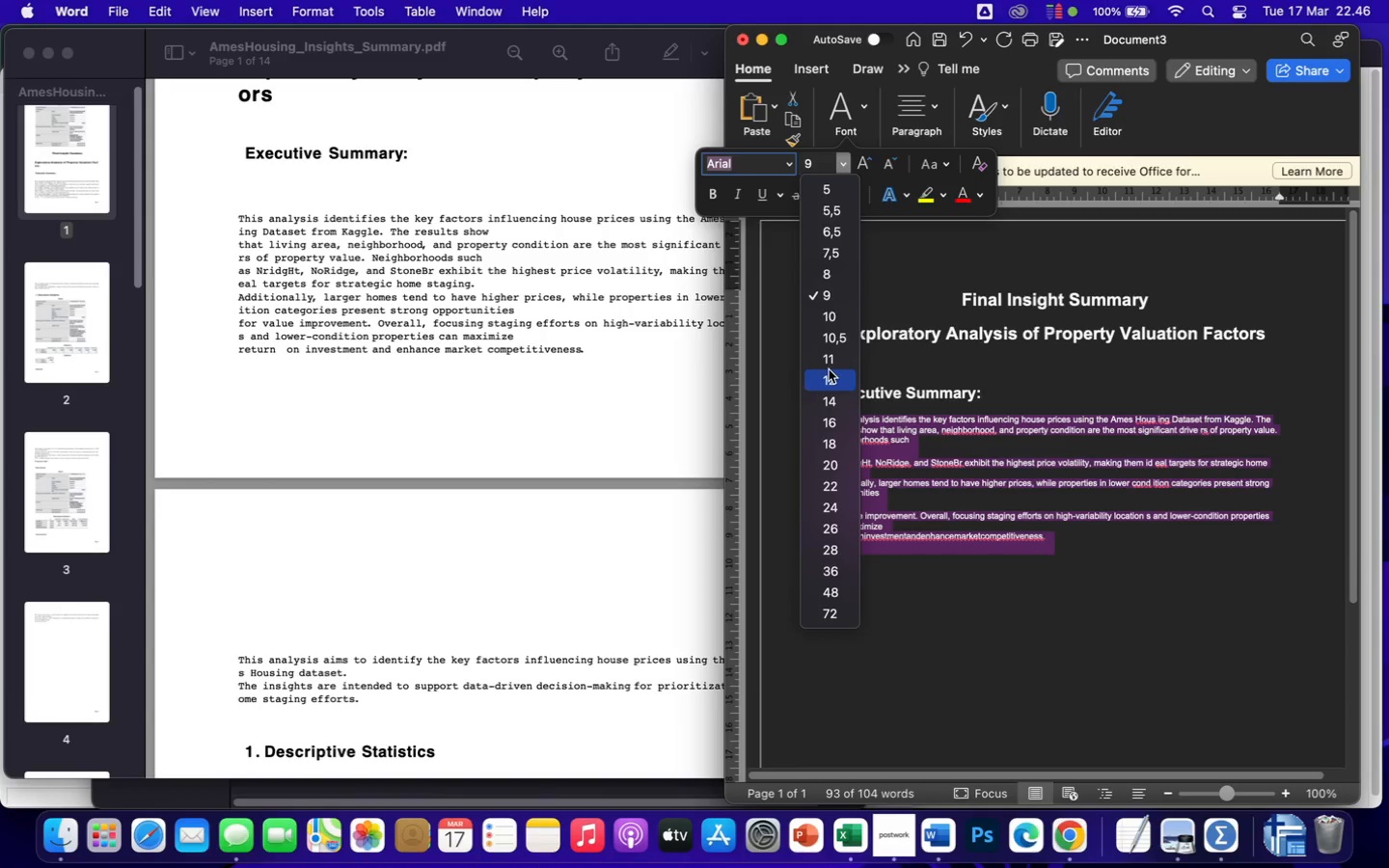 
left_click([831, 380])
 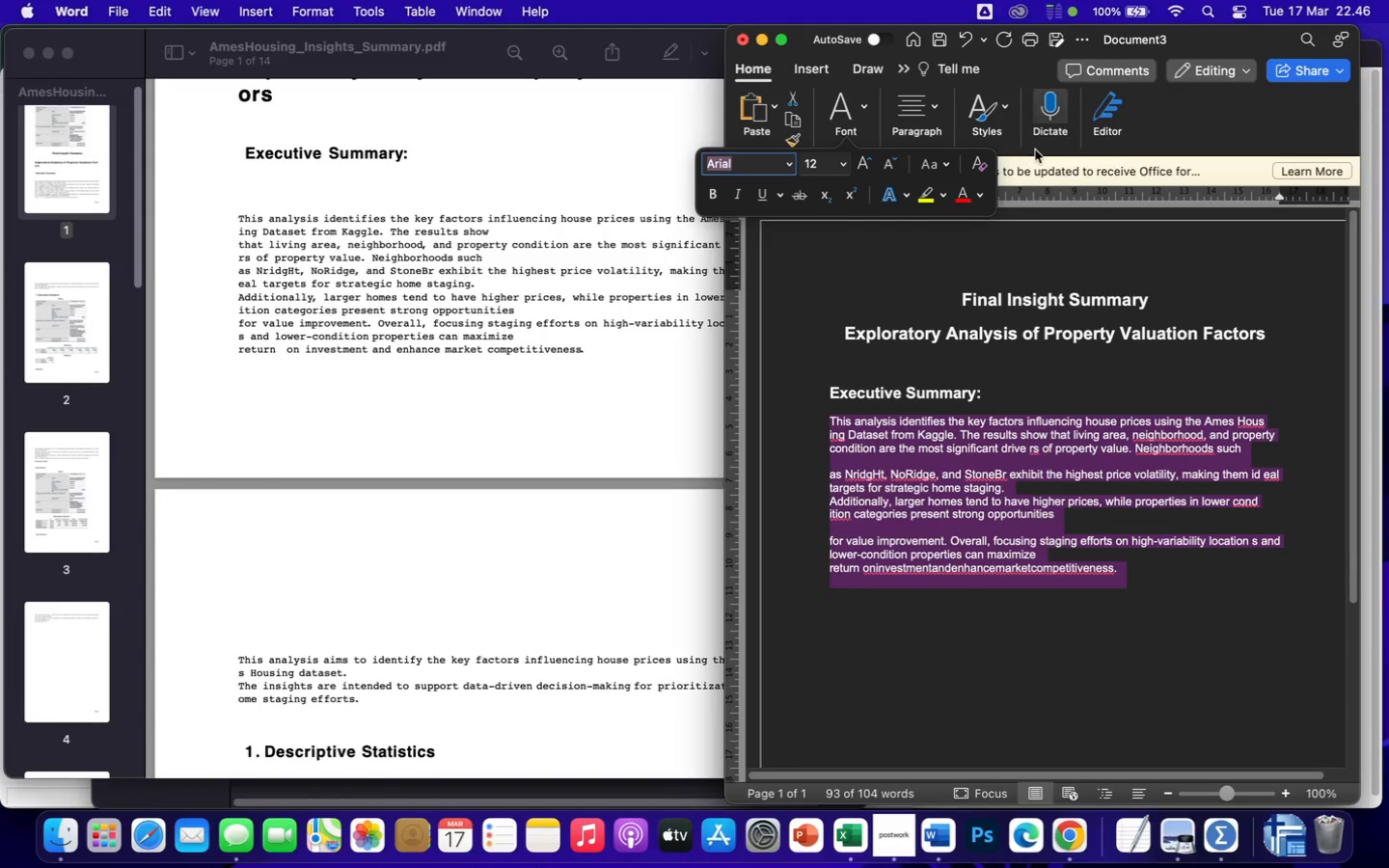 
left_click([917, 106])
 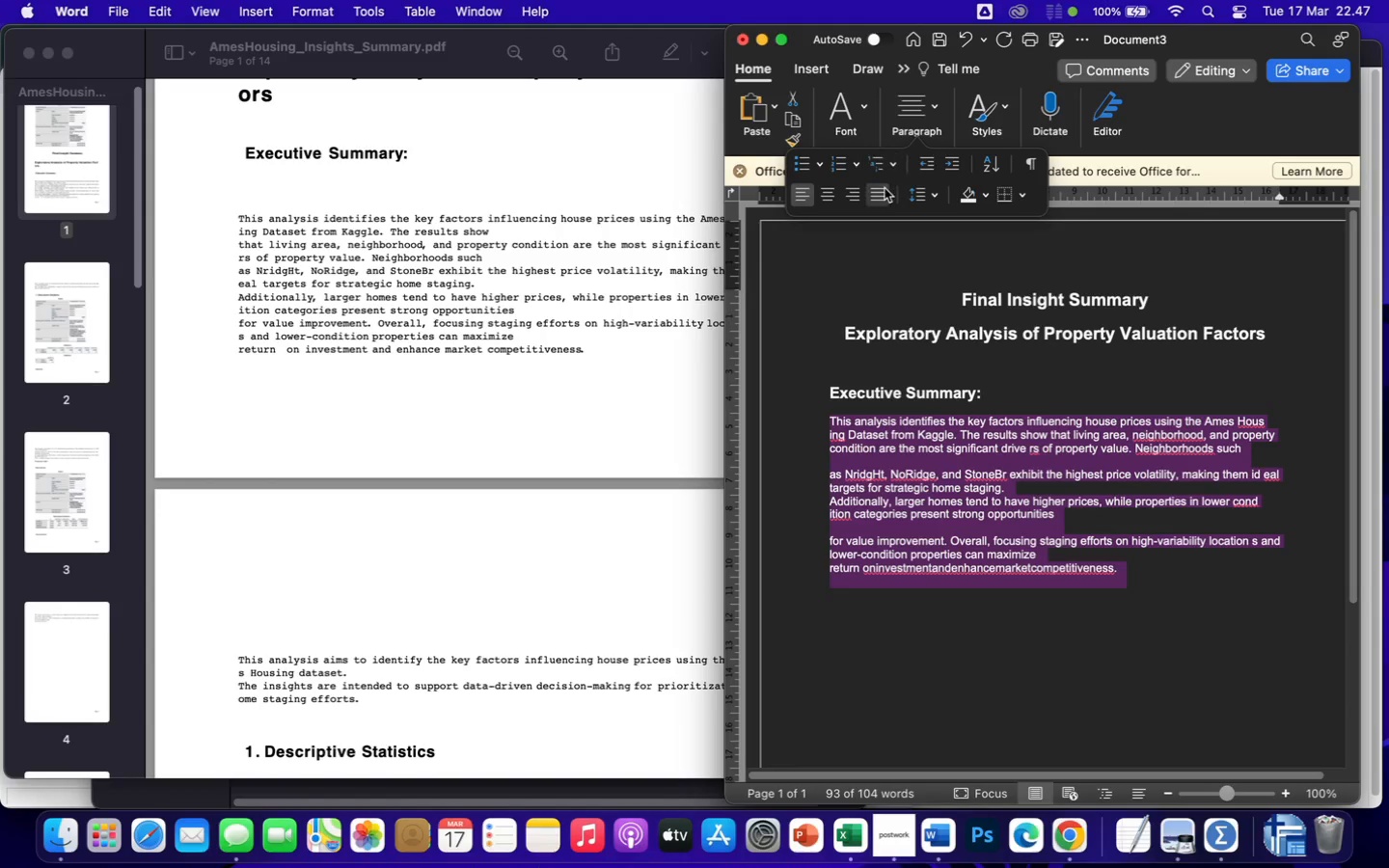 
left_click([885, 190])
 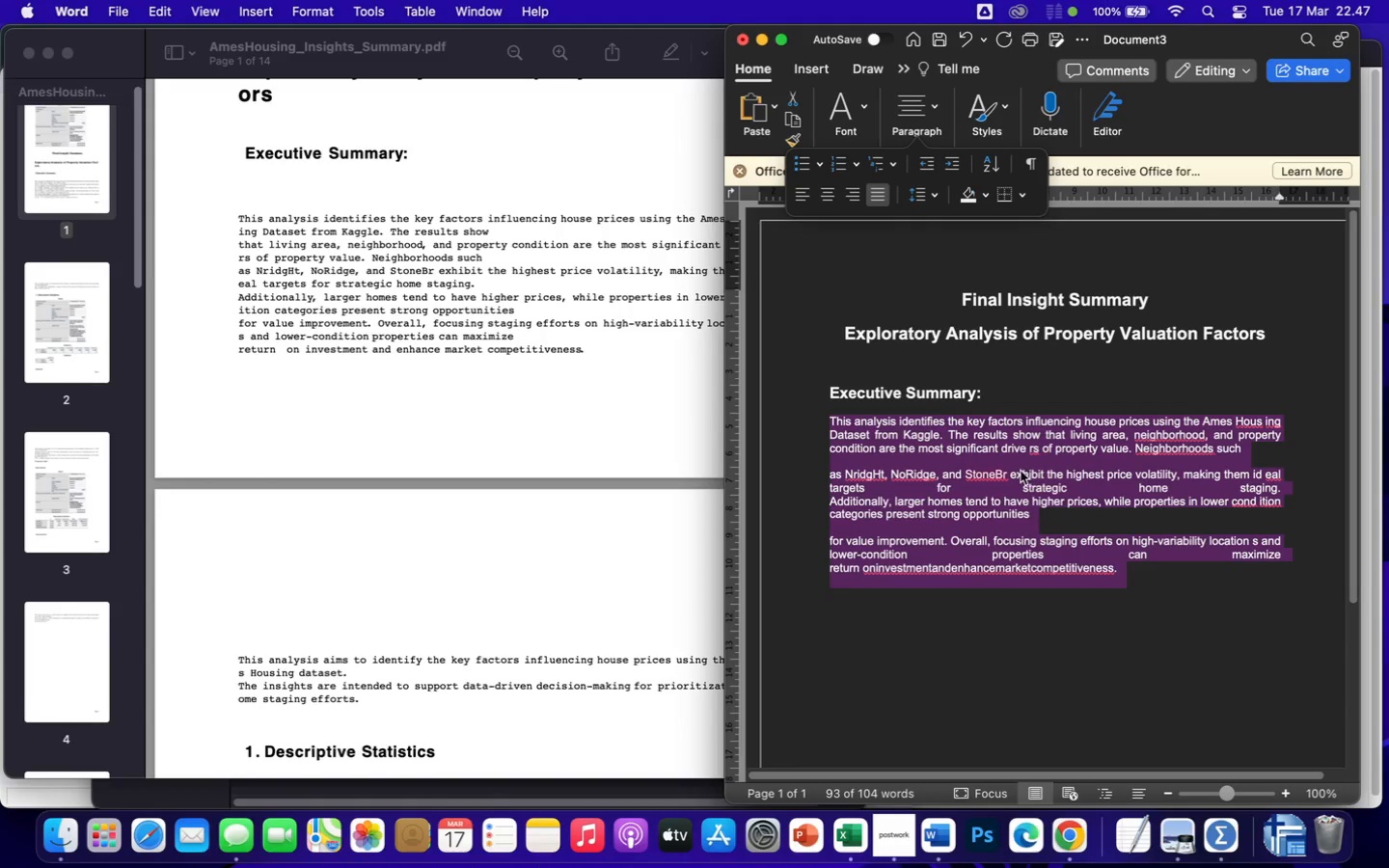 
left_click([1024, 472])
 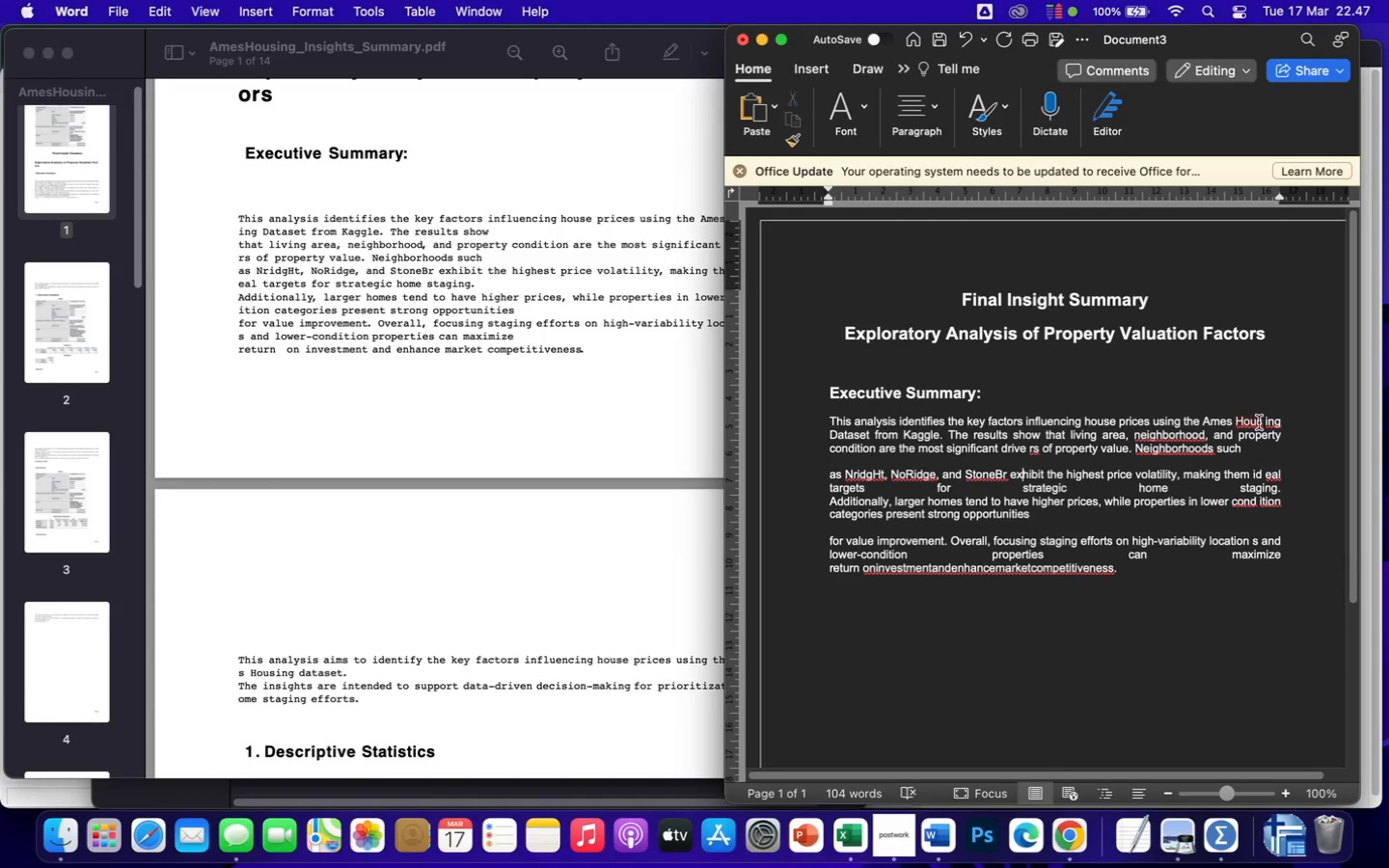 
left_click([1265, 420])
 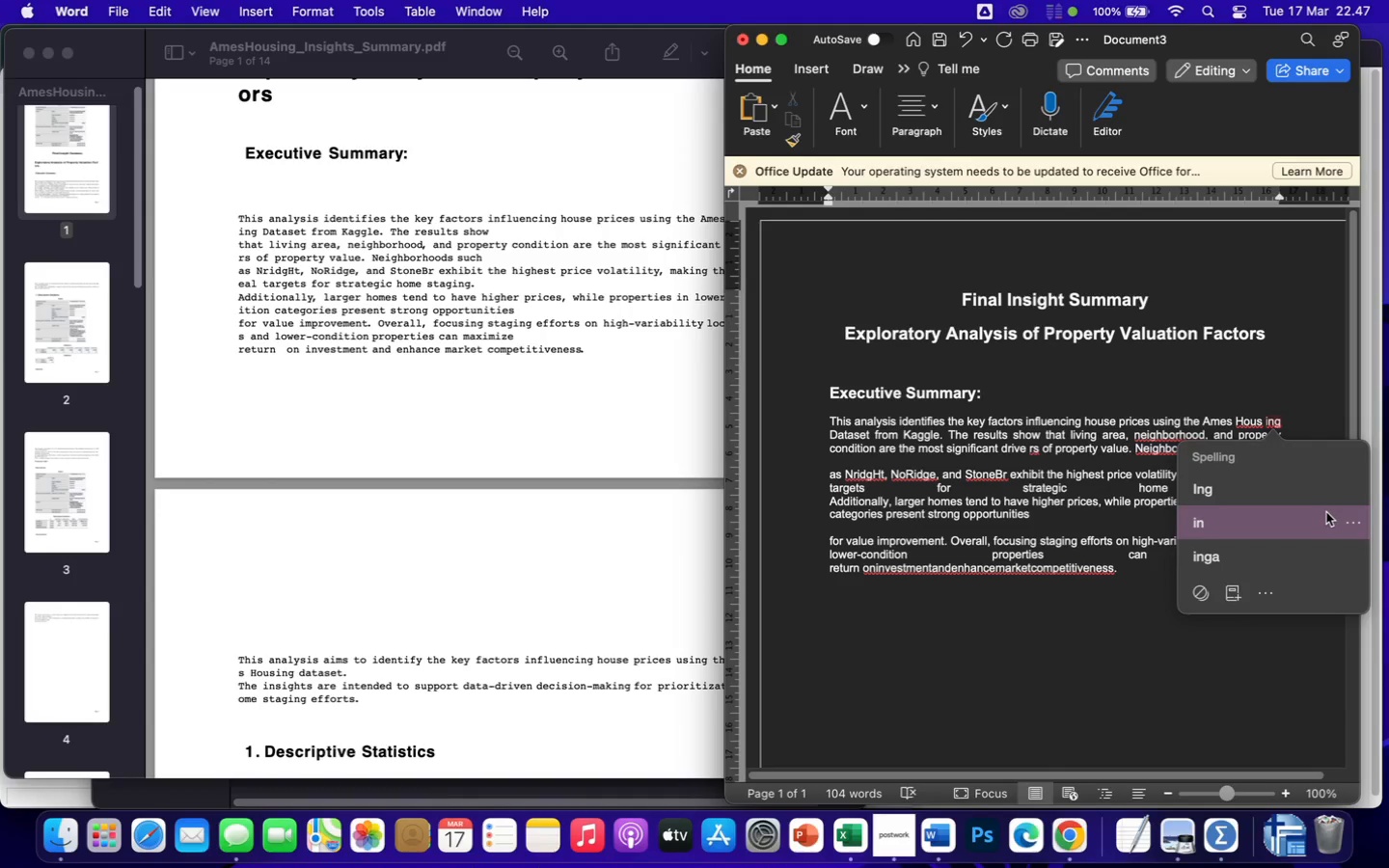 
key(Backspace)
 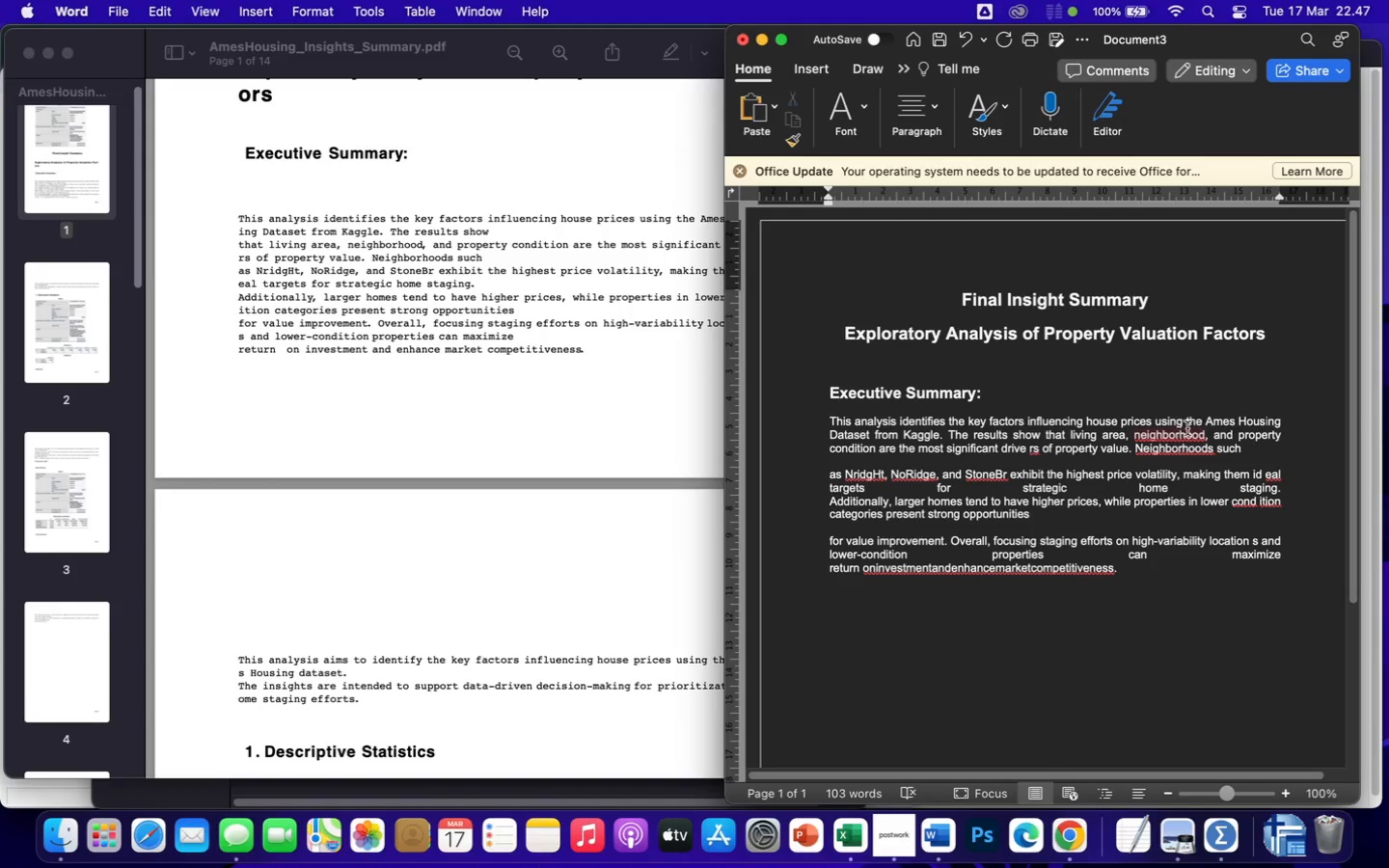 
left_click([1175, 432])
 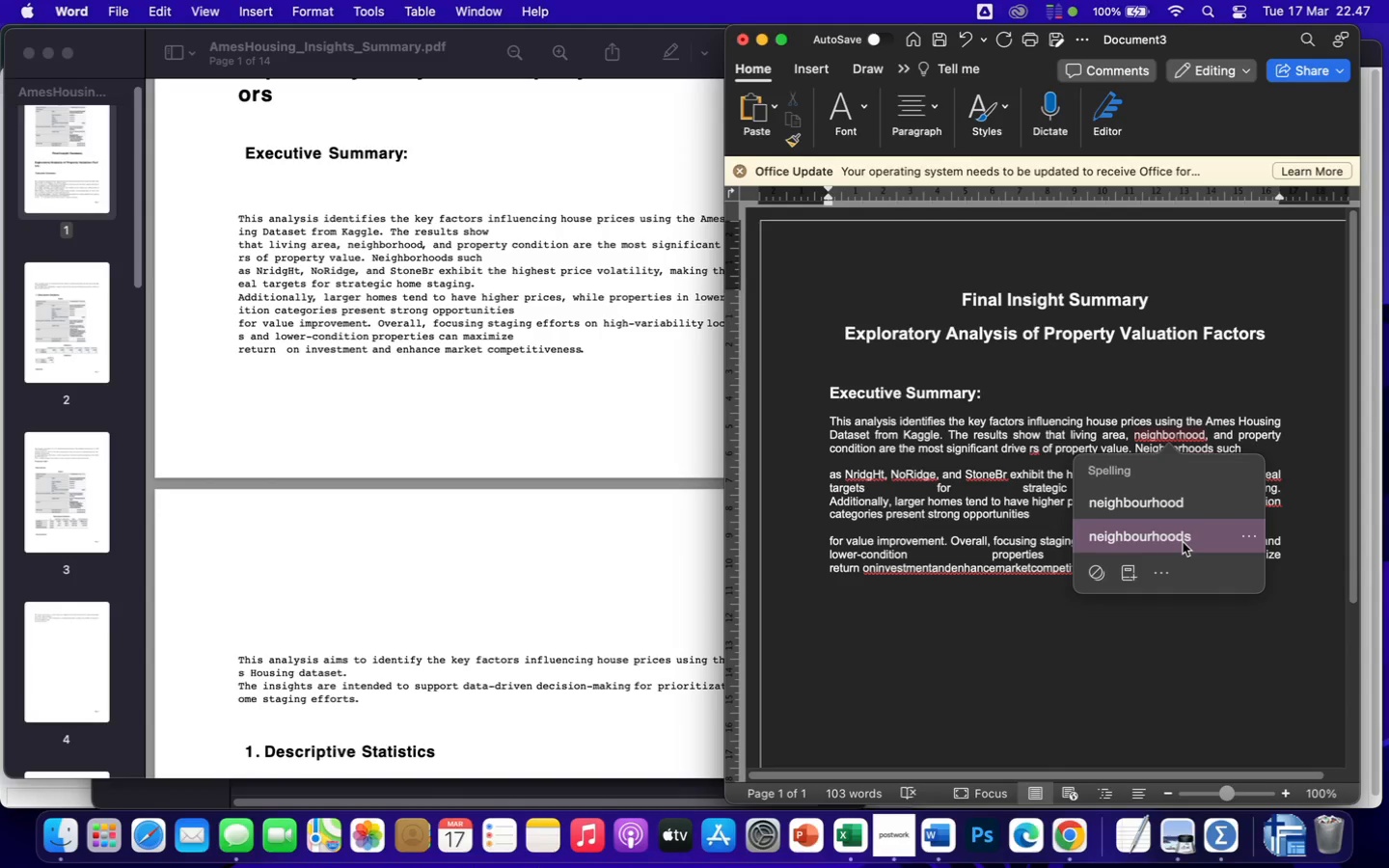 
wait(6.31)
 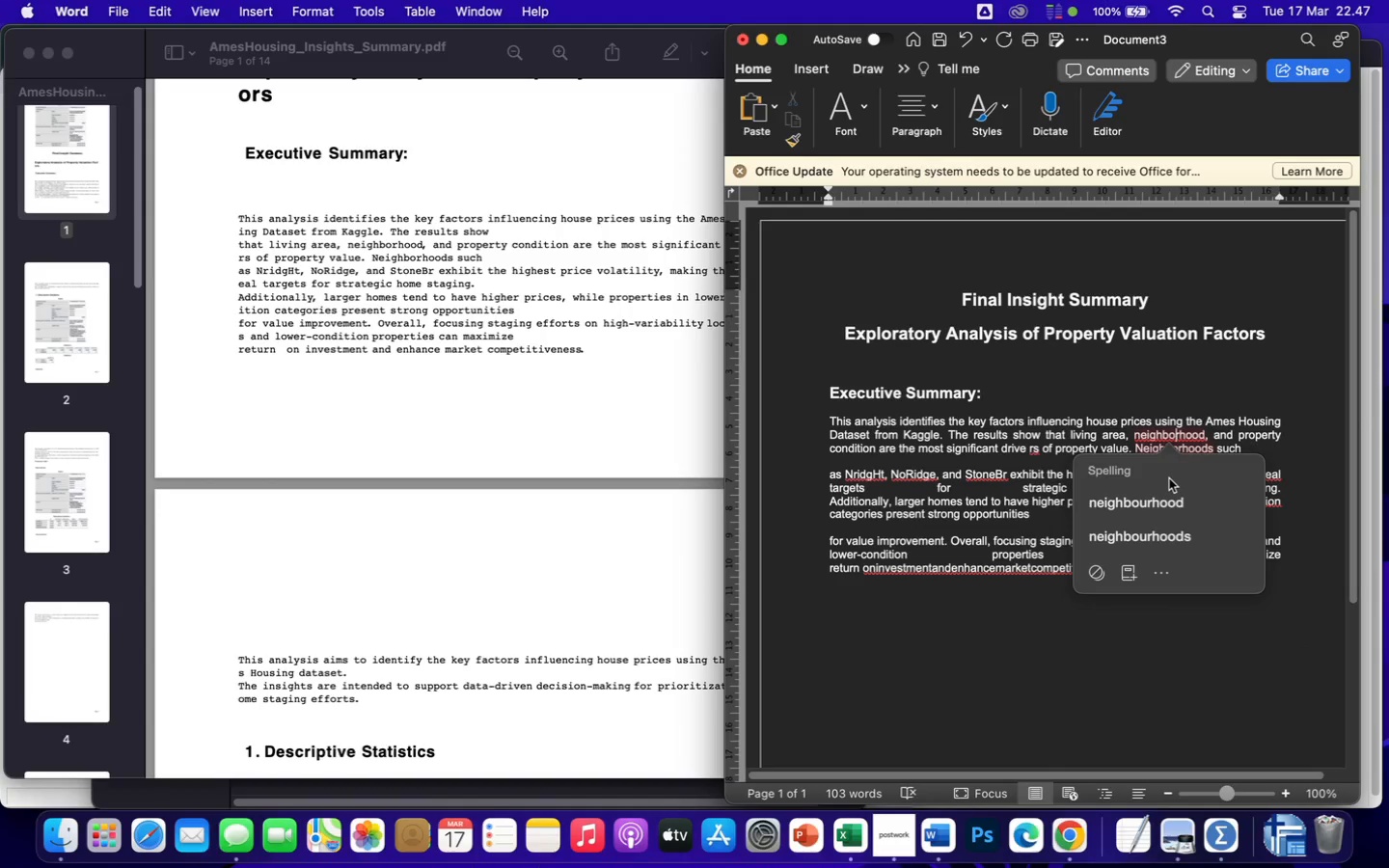 
left_click([1182, 541])
 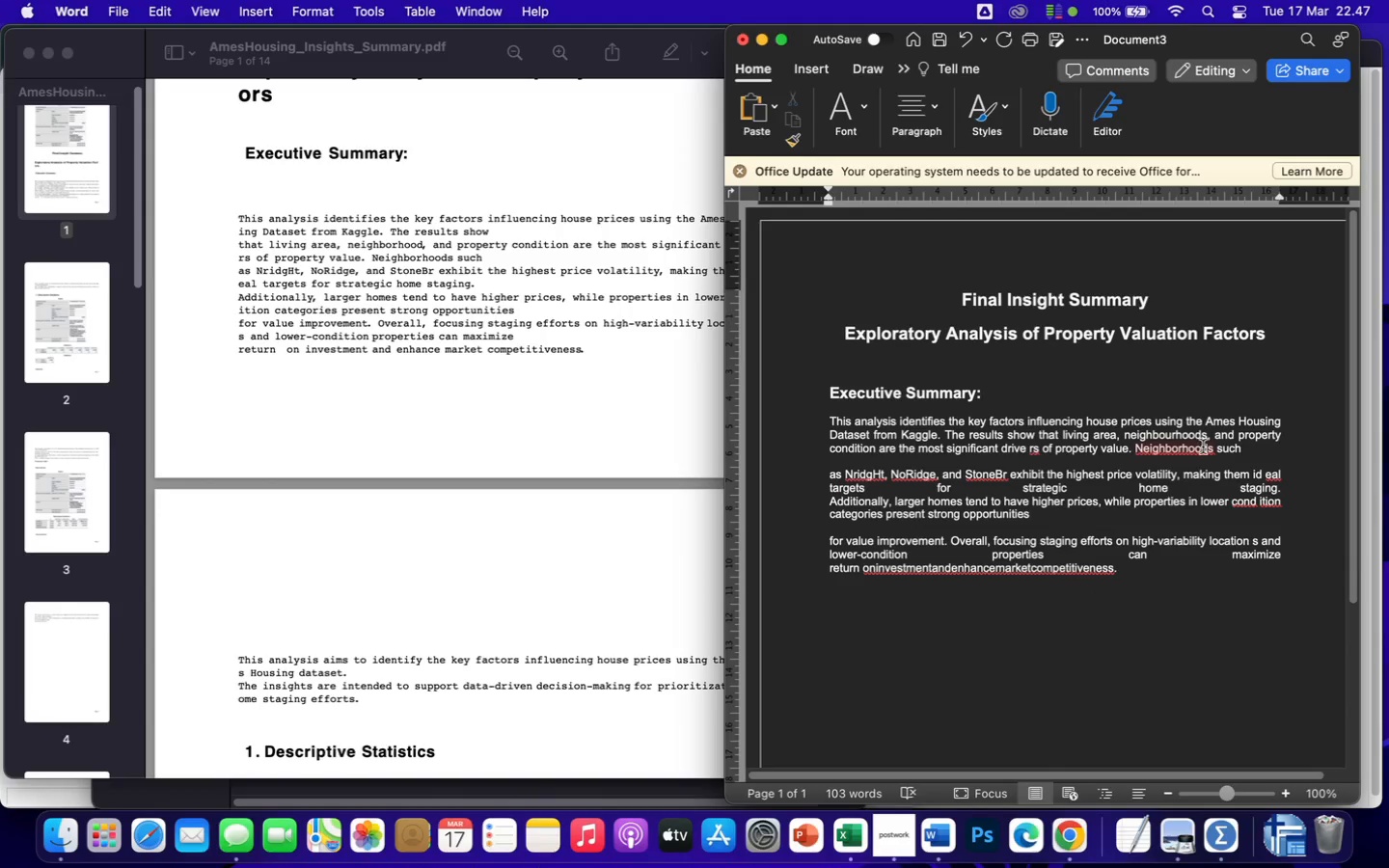 
left_click([1203, 448])
 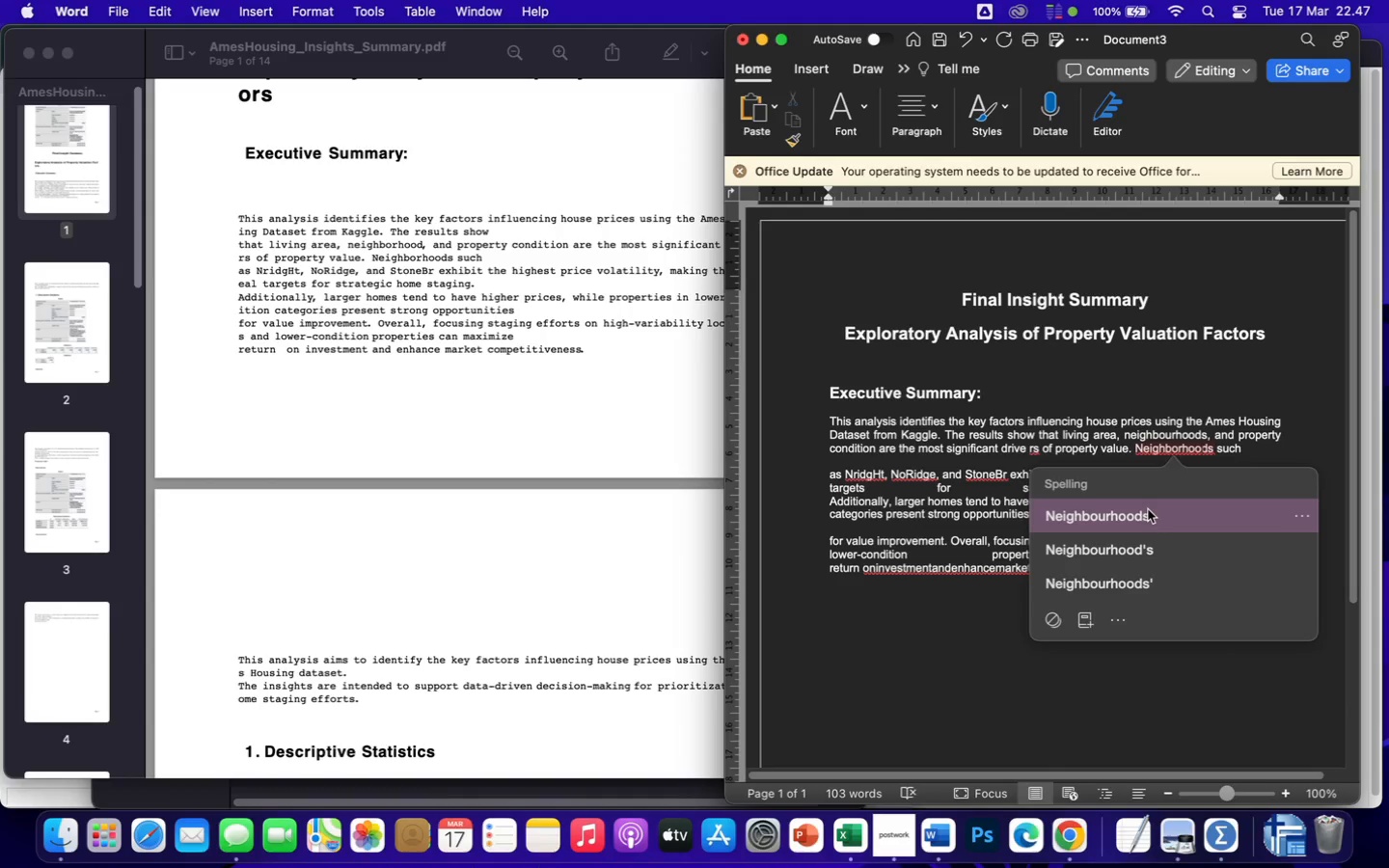 
left_click([1143, 513])
 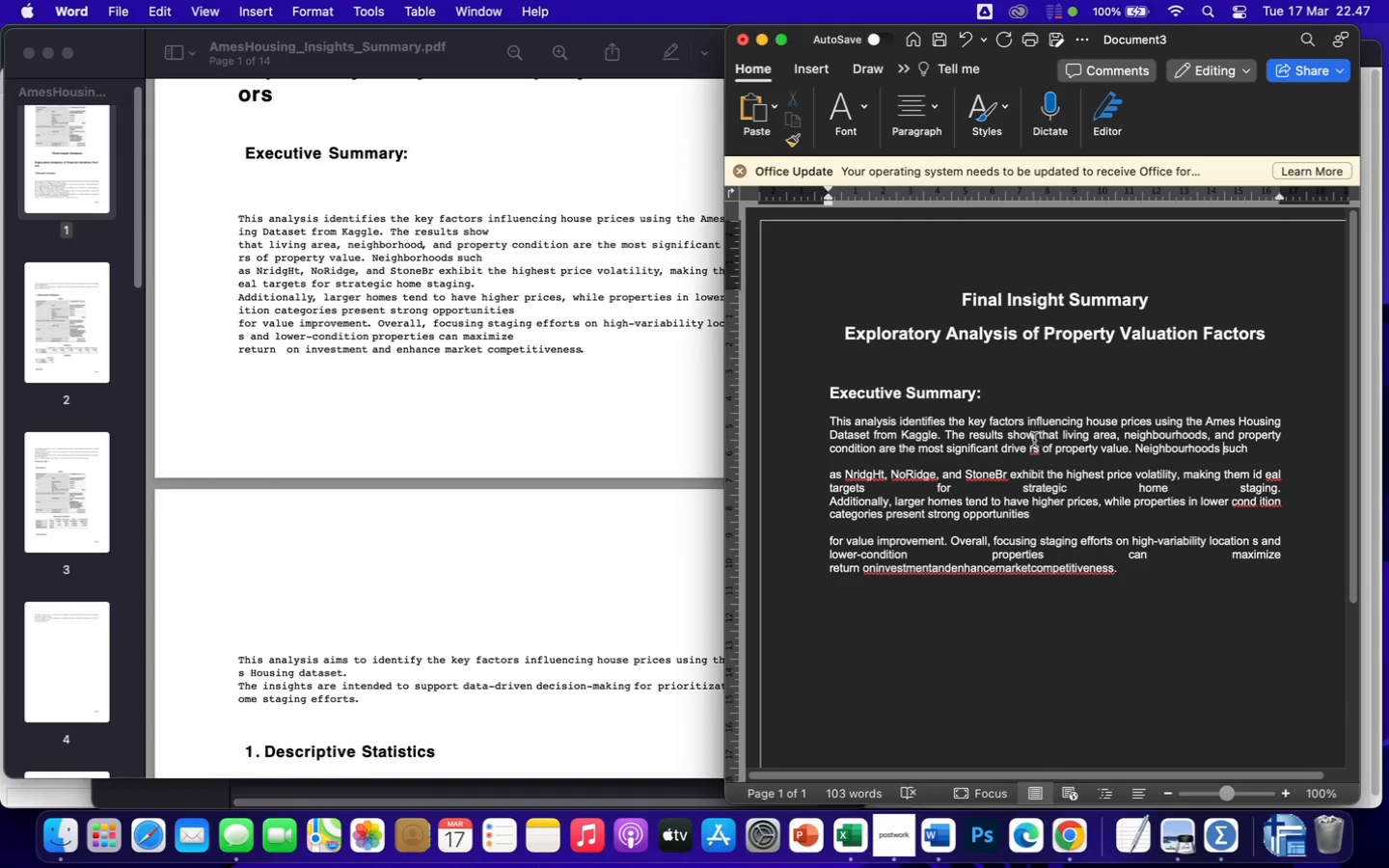 
left_click([1031, 444])
 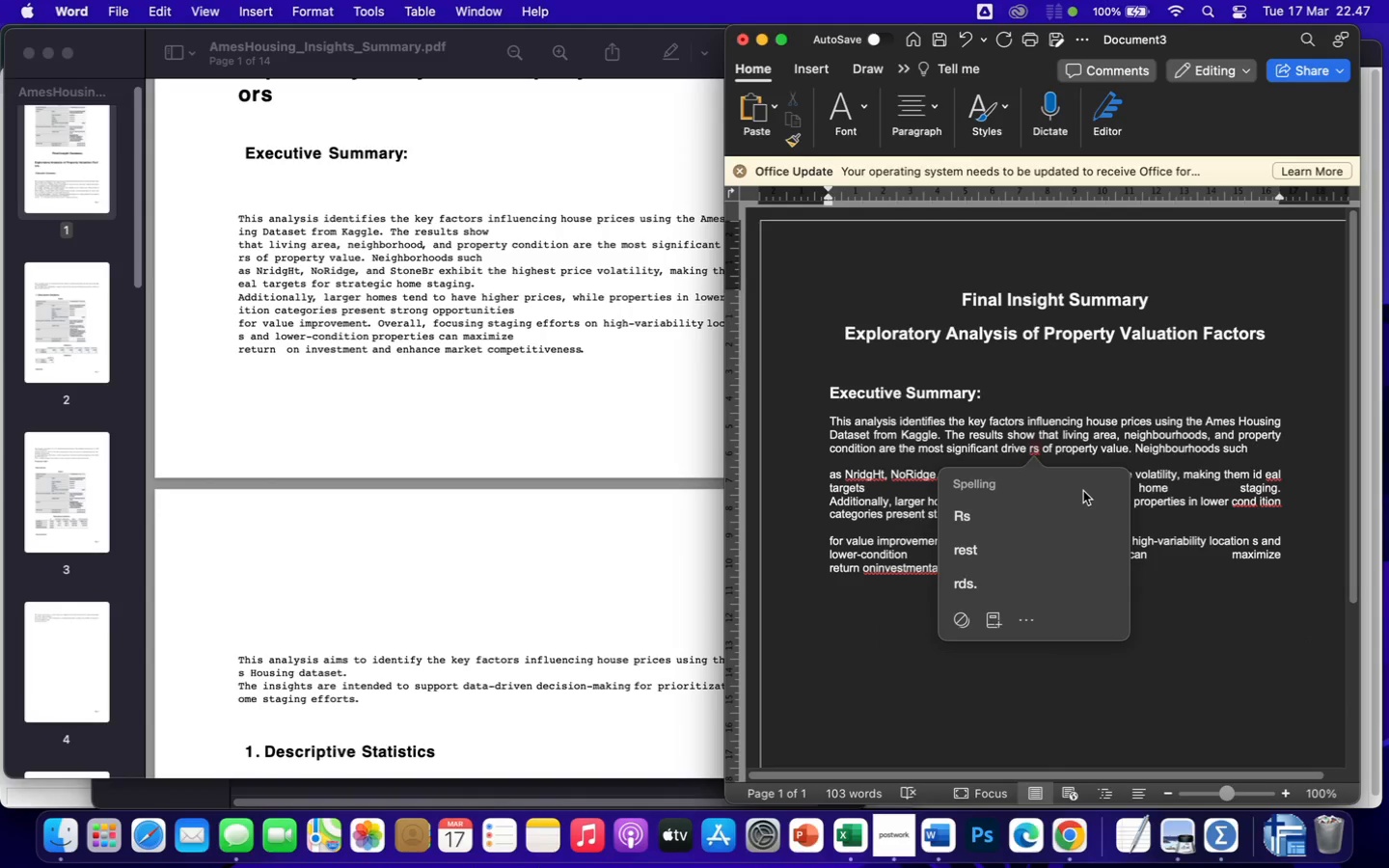 
key(ArrowLeft)
 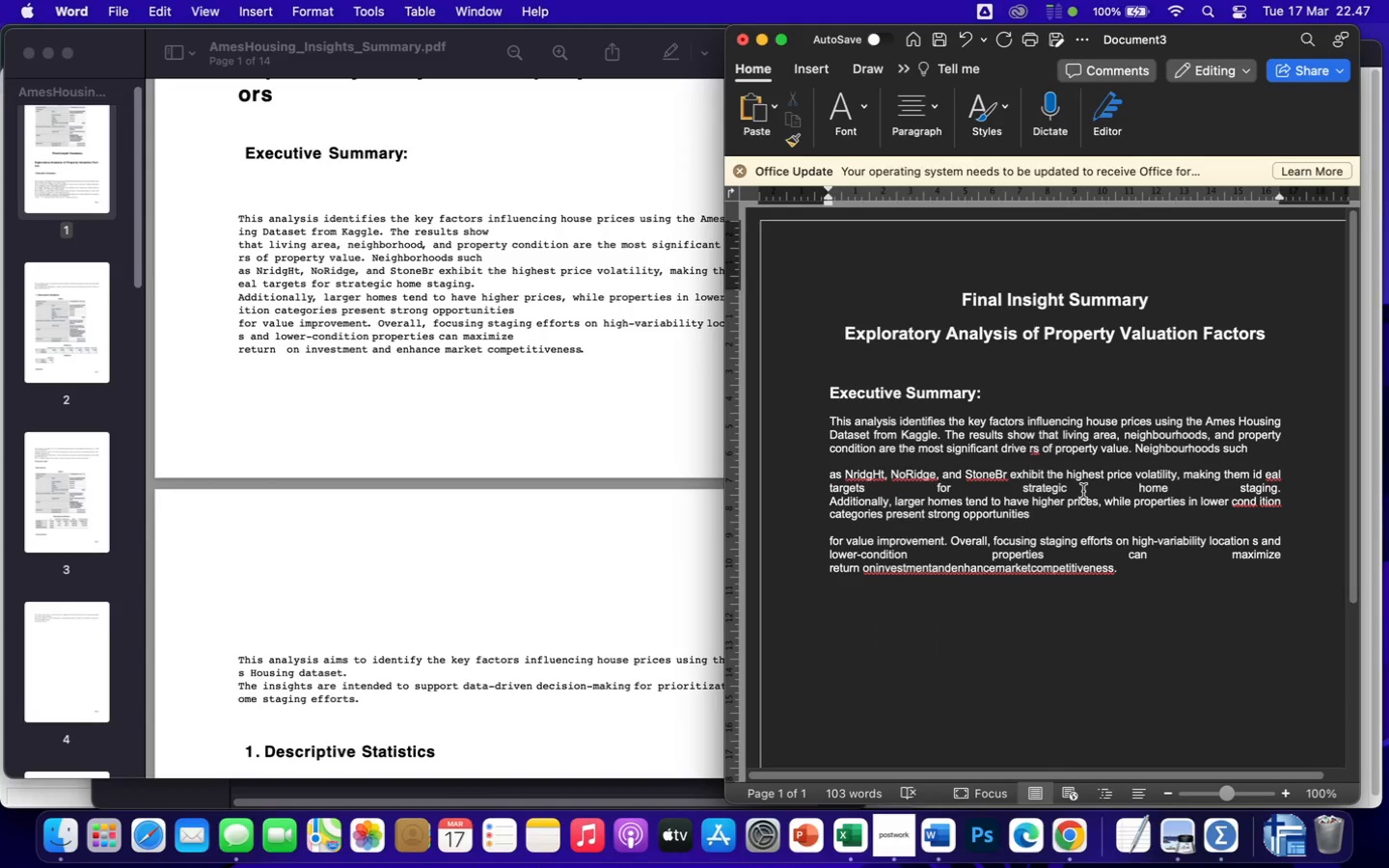 
key(Backspace)
 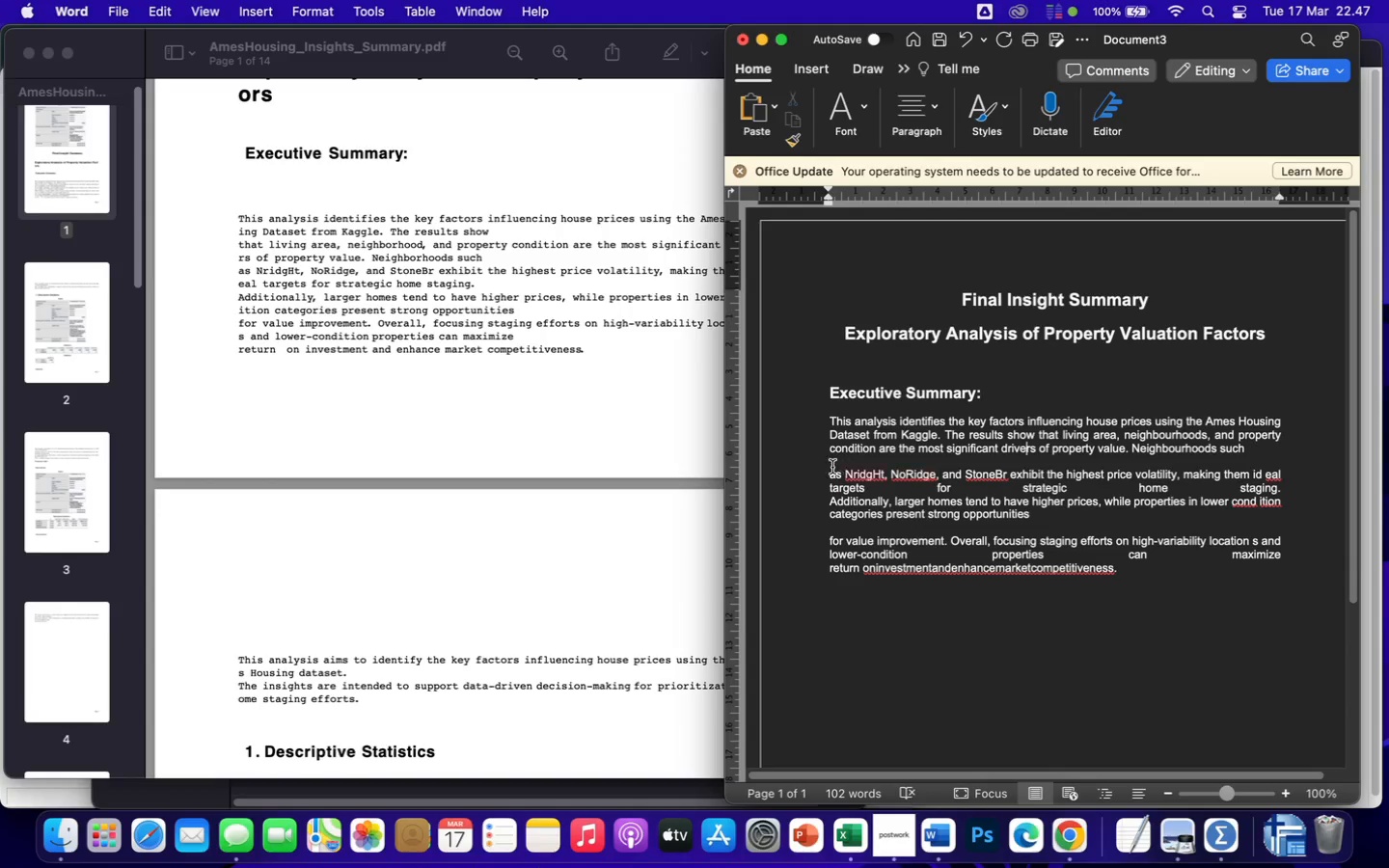 
left_click([821, 475])
 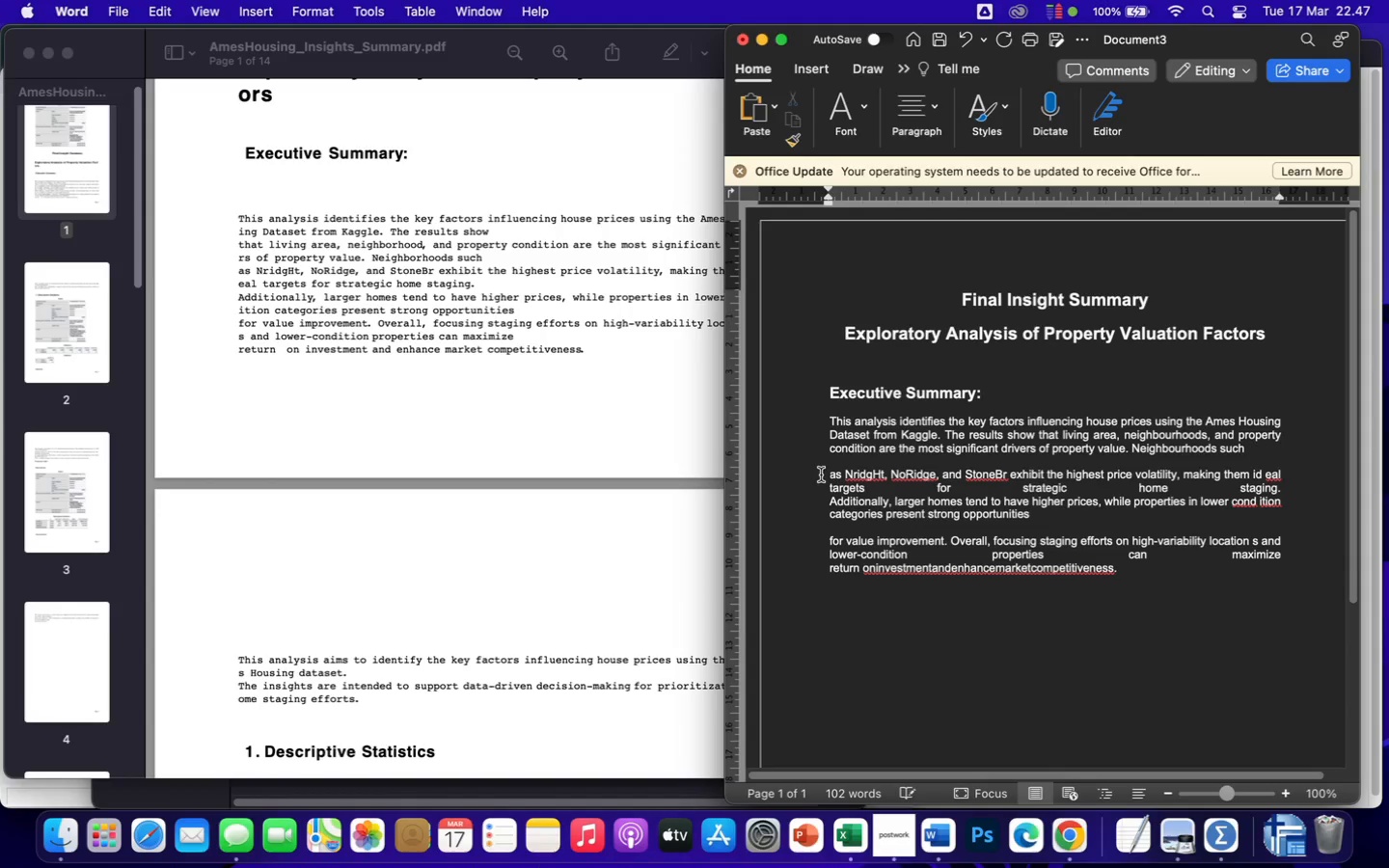 
key(Backspace)
 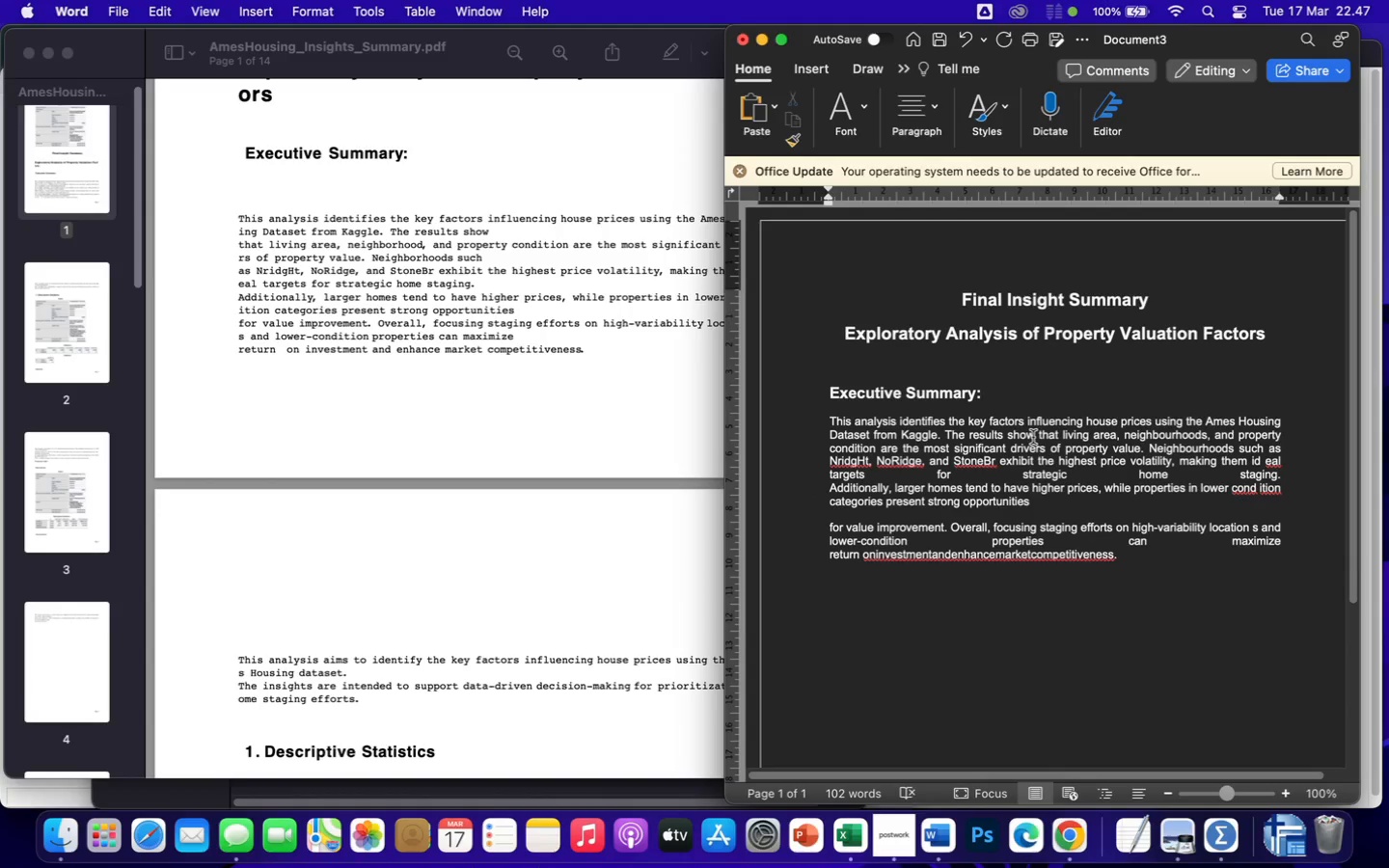 
wait(5.86)
 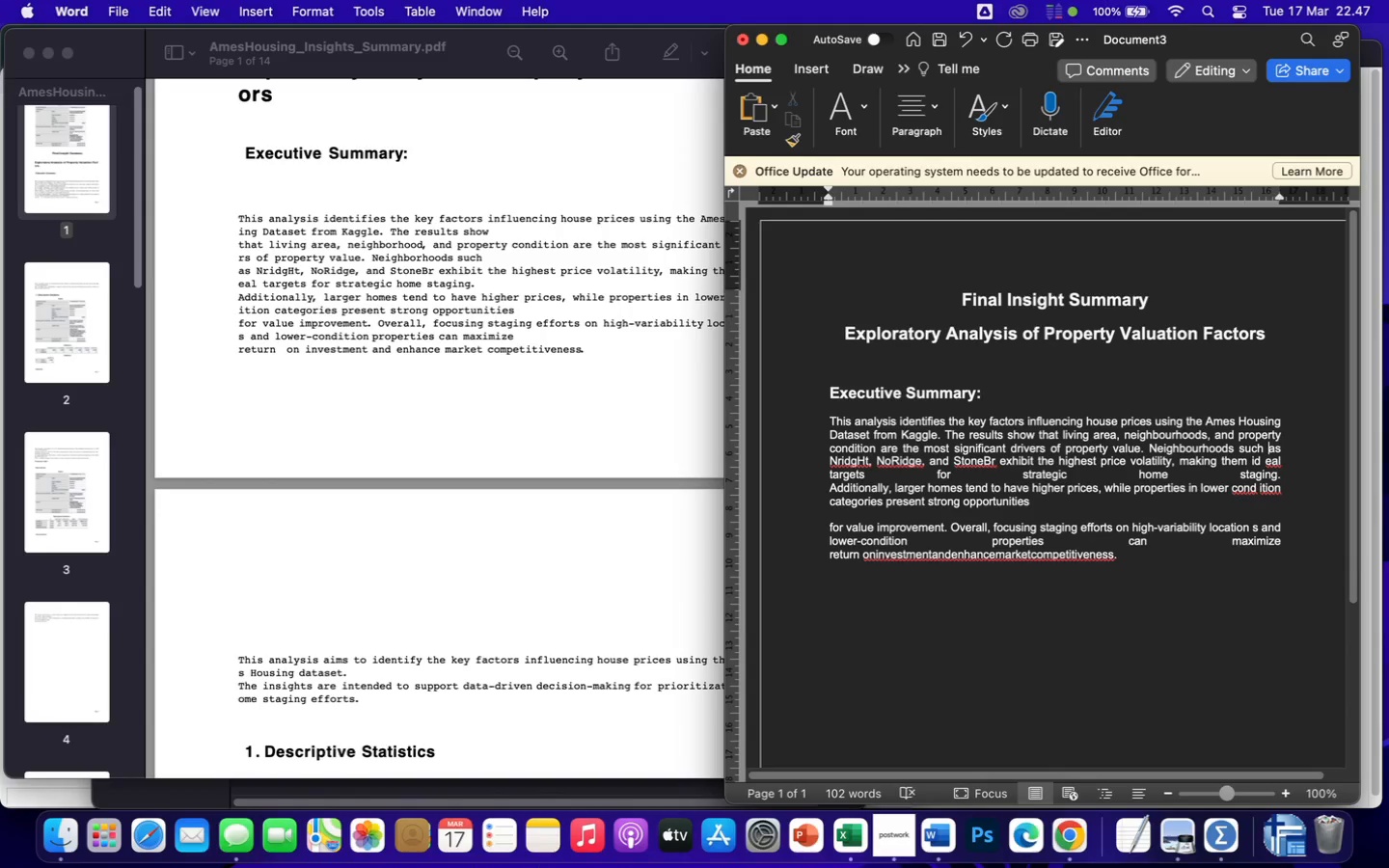 
left_click([1260, 473])
 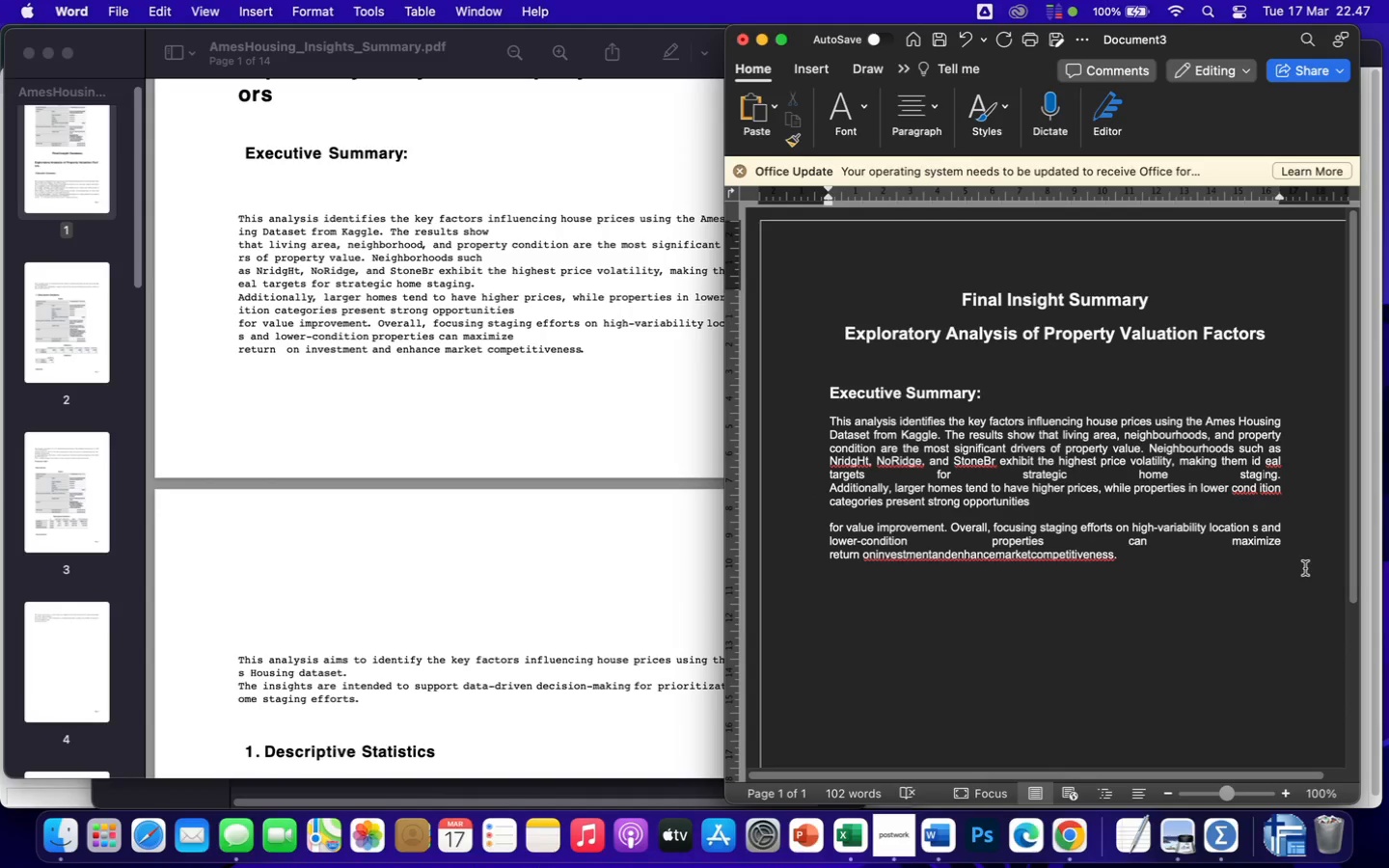 
key(ArrowUp)
 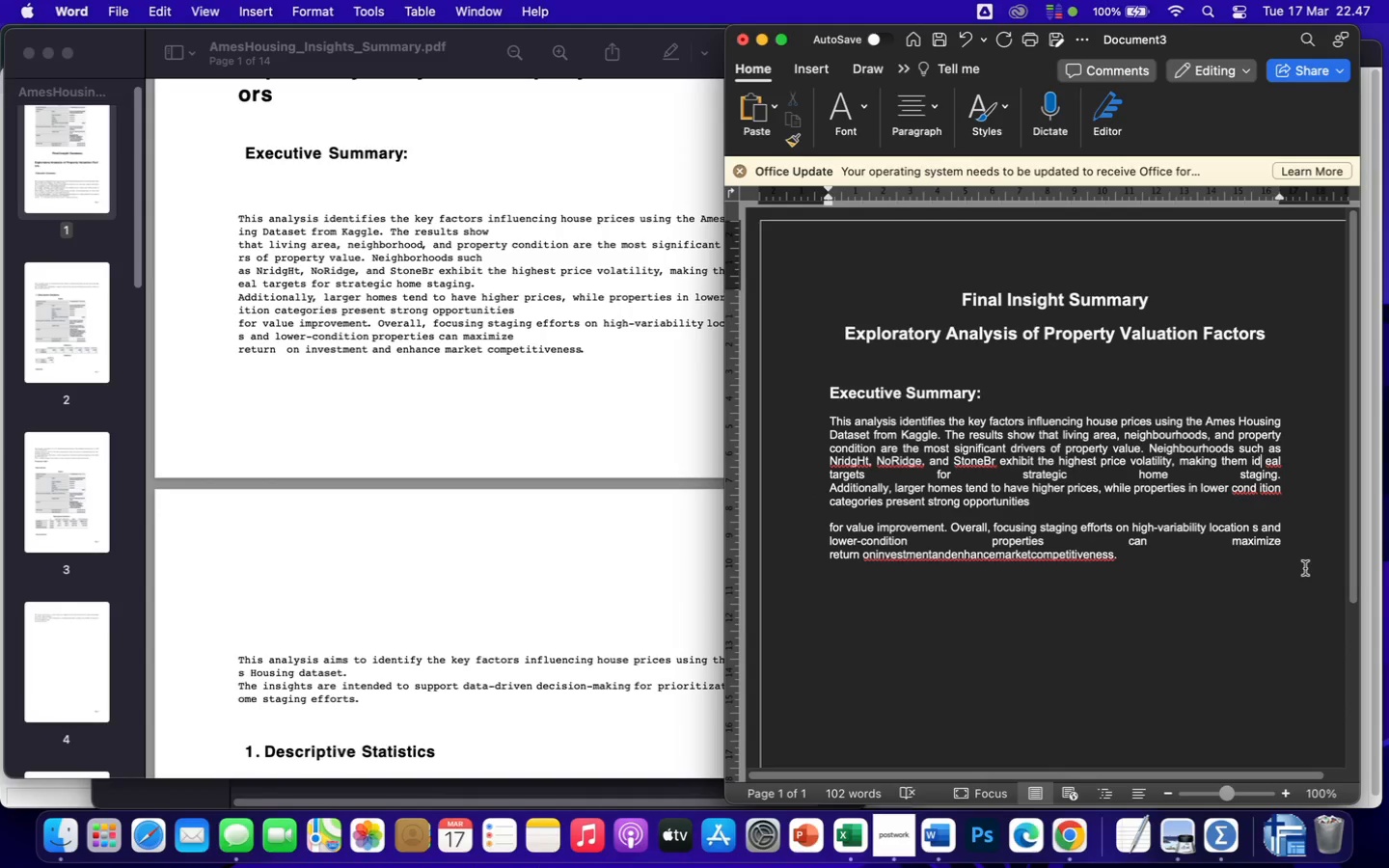 
key(ArrowRight)
 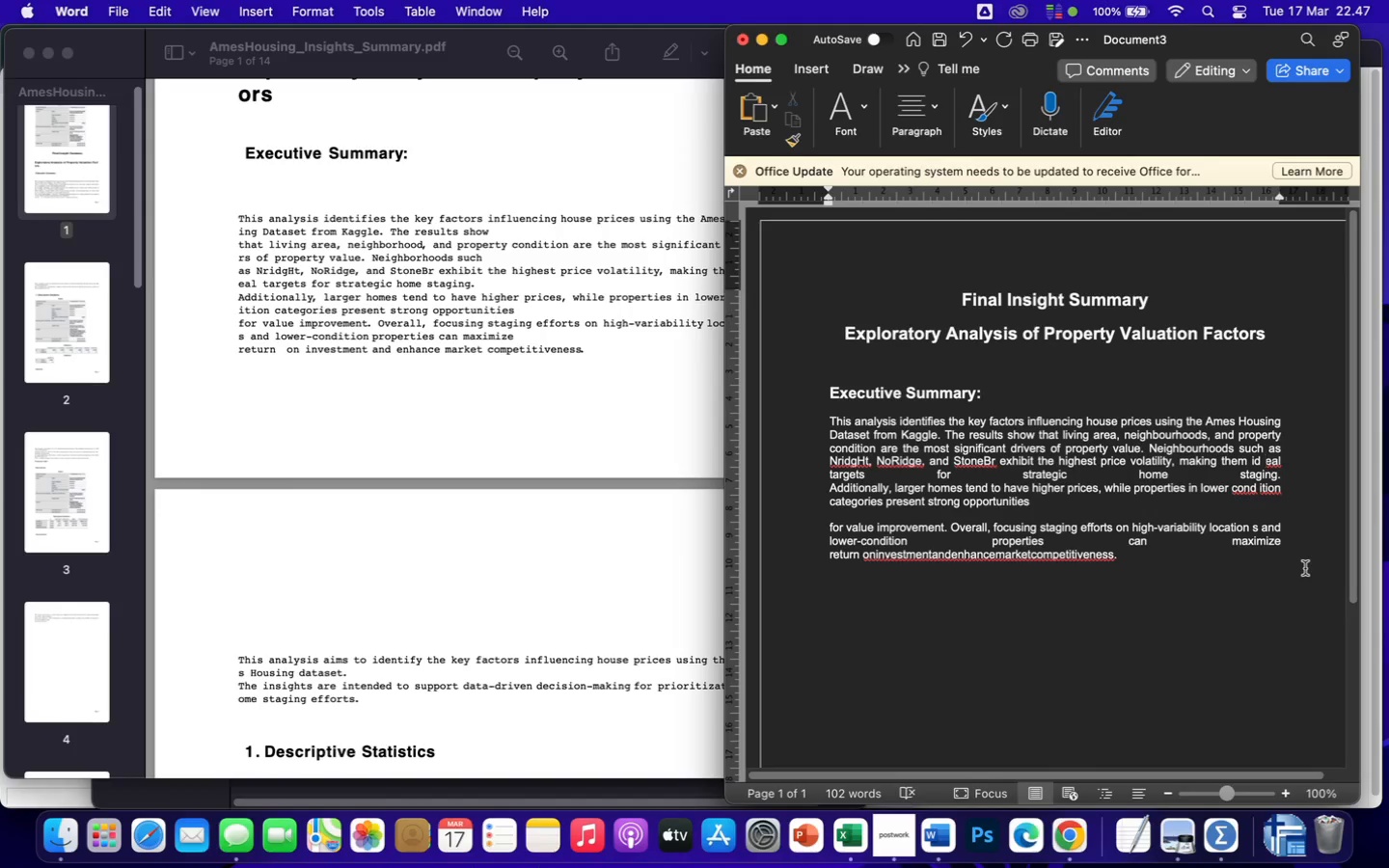 
key(Backspace)
 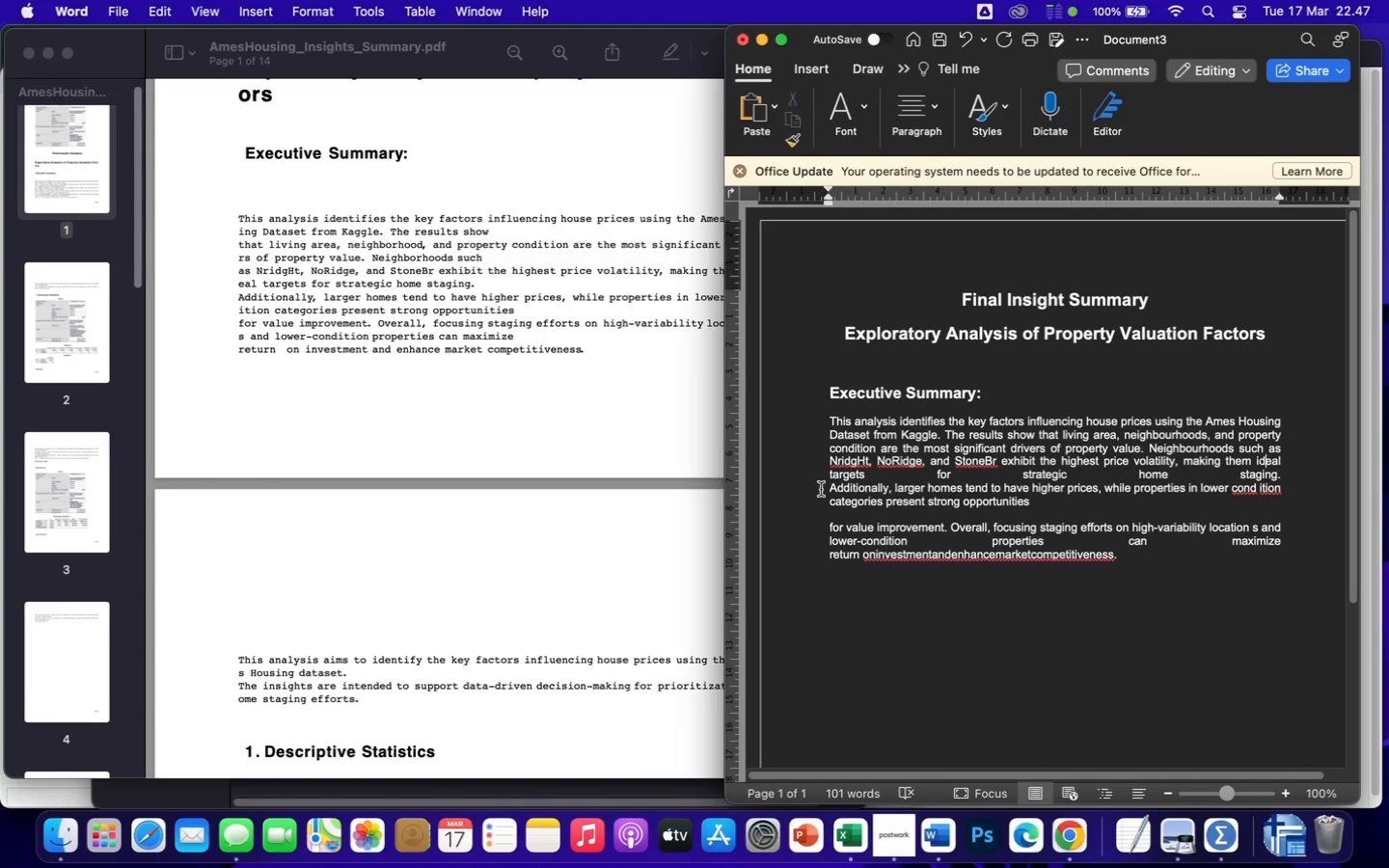 
left_click([826, 487])
 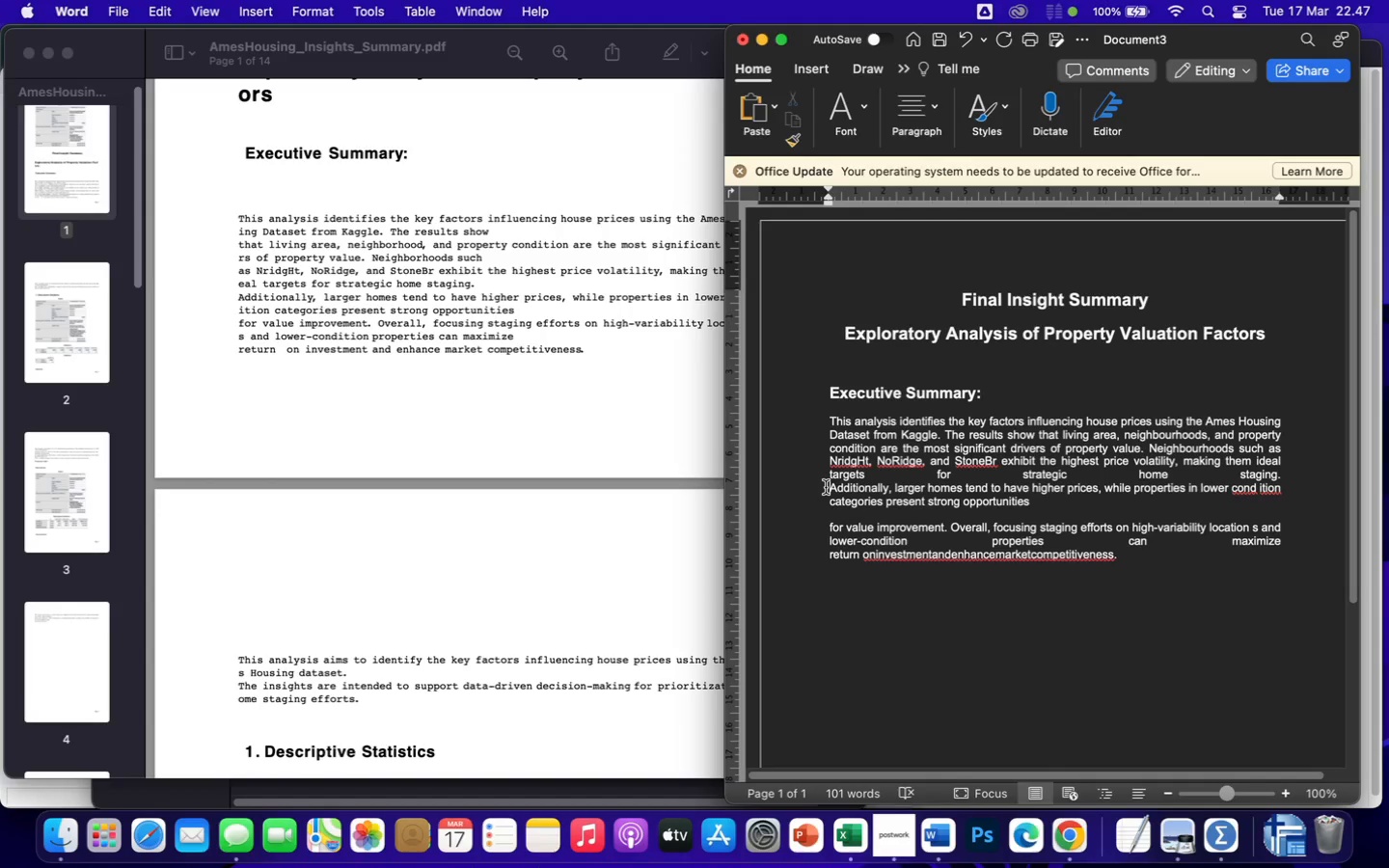 
key(Backspace)
 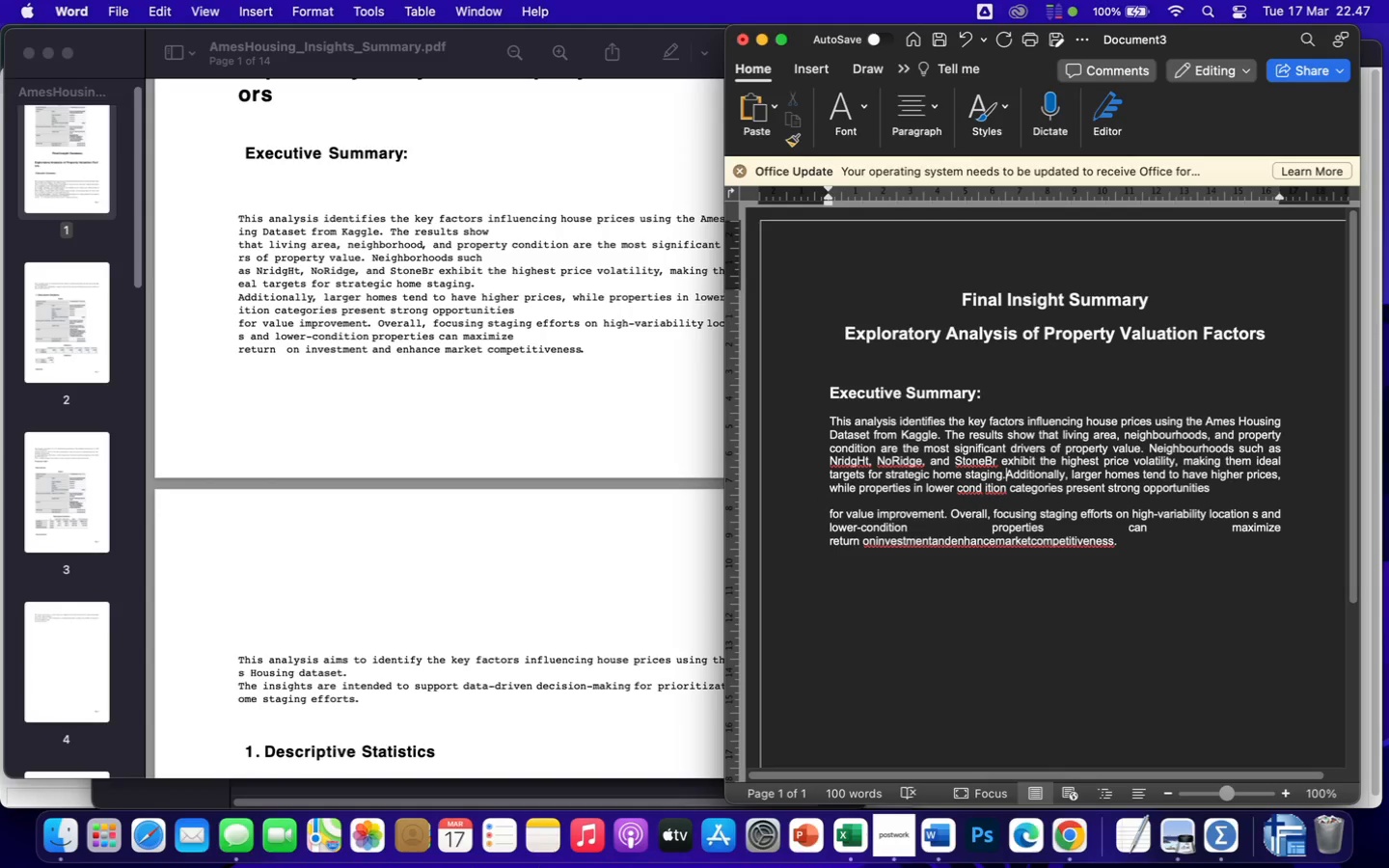 
key(Space)
 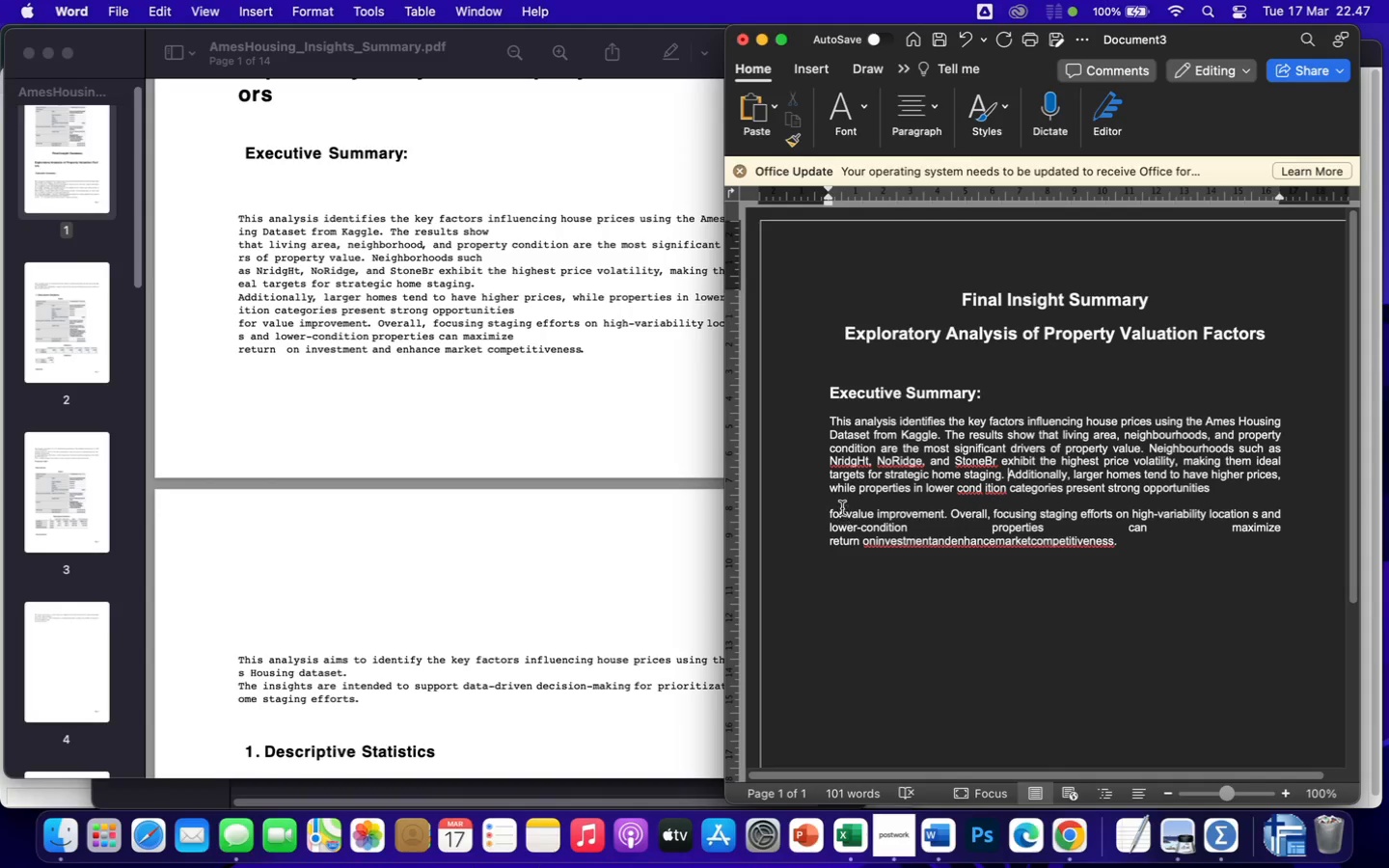 
left_click([826, 511])
 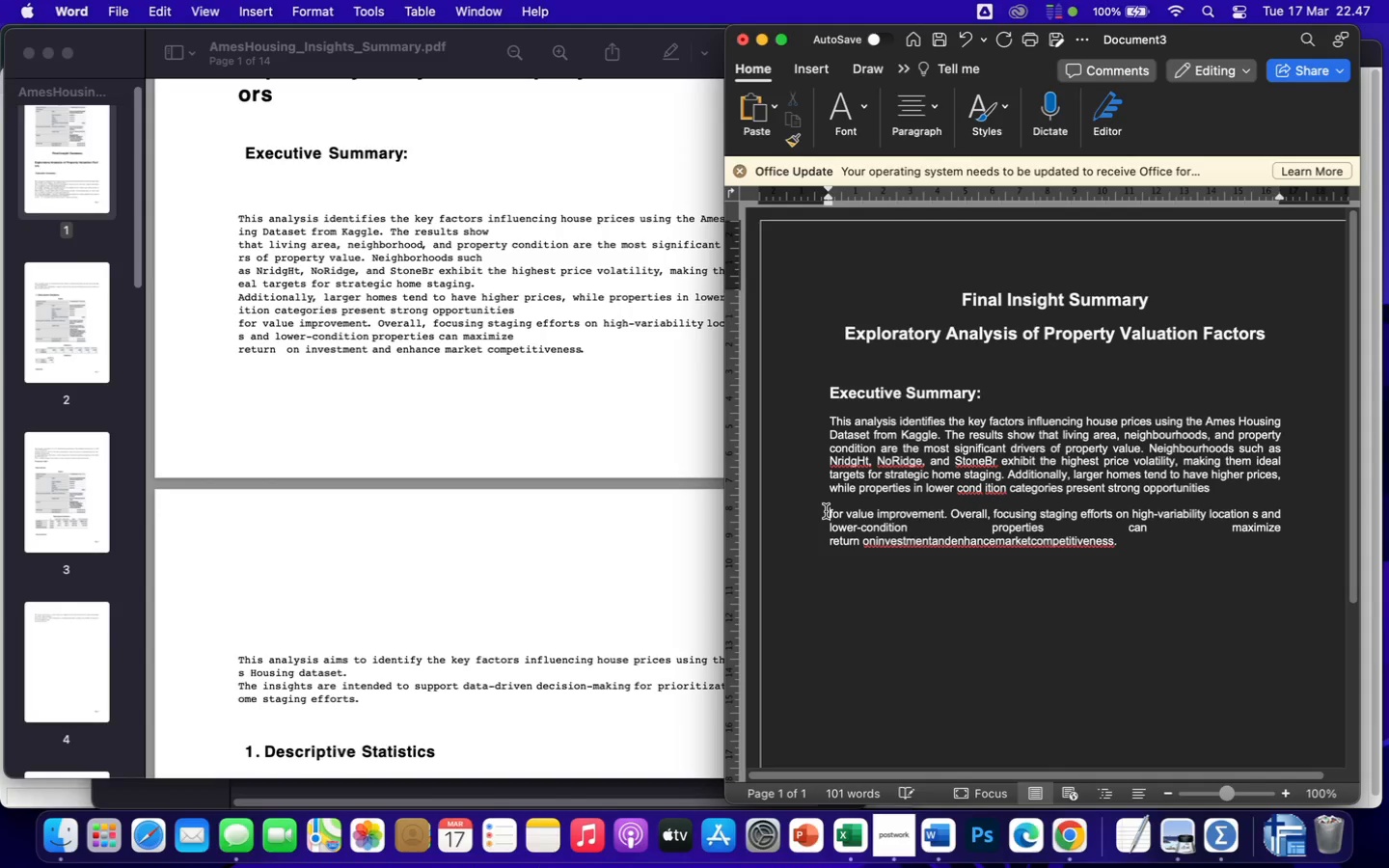 
key(Backspace)
 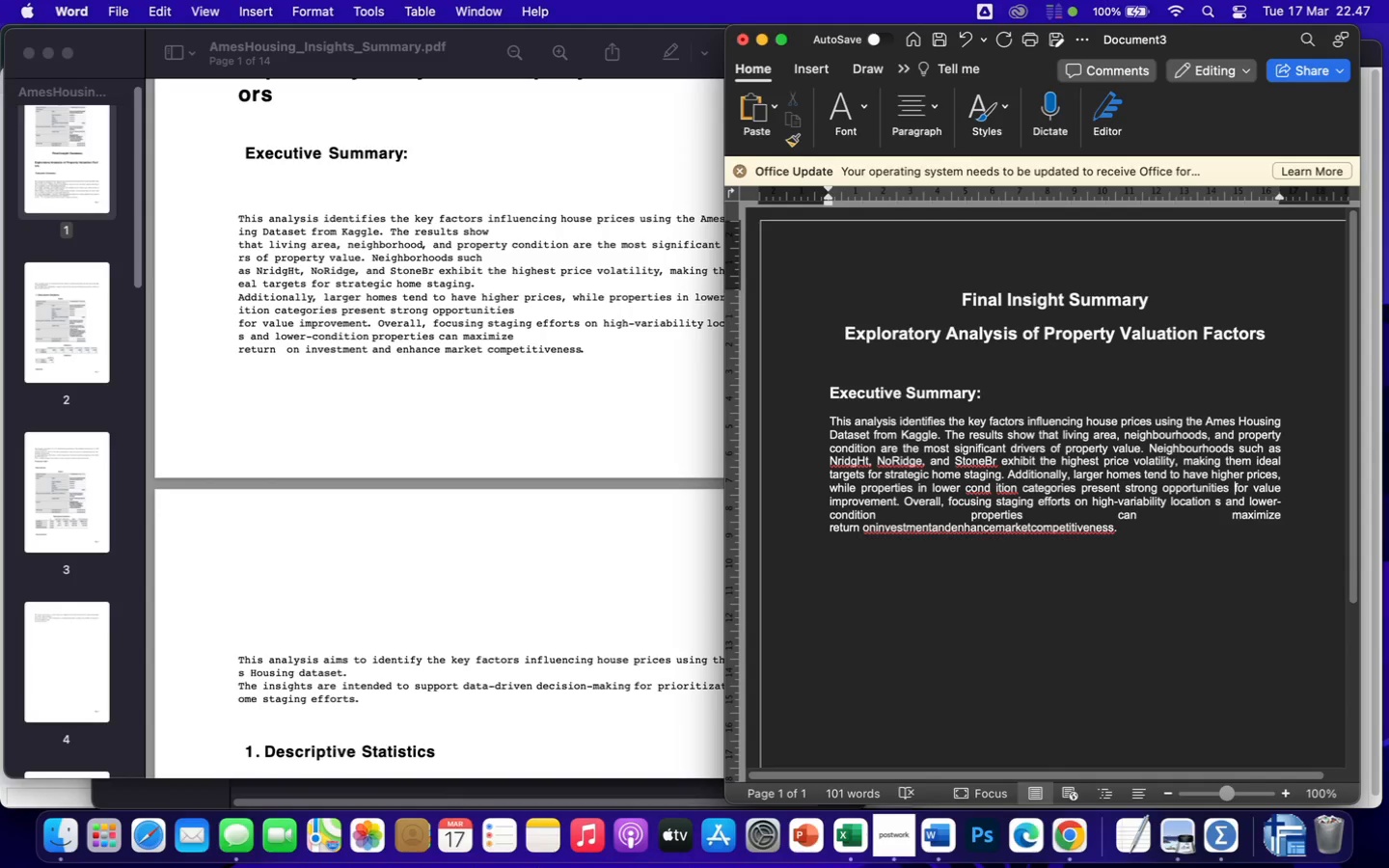 
key(Backspace)
 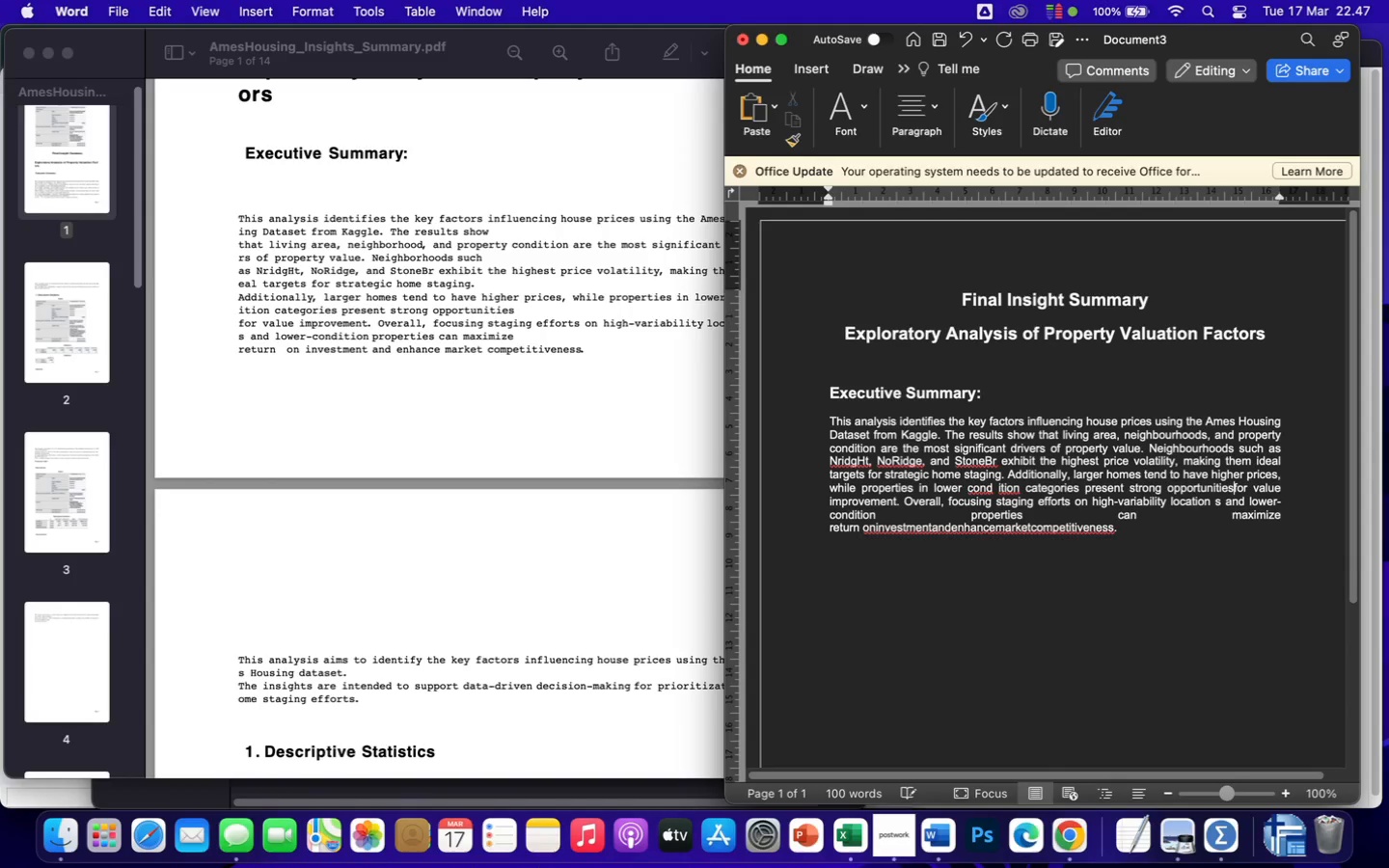 
key(Space)
 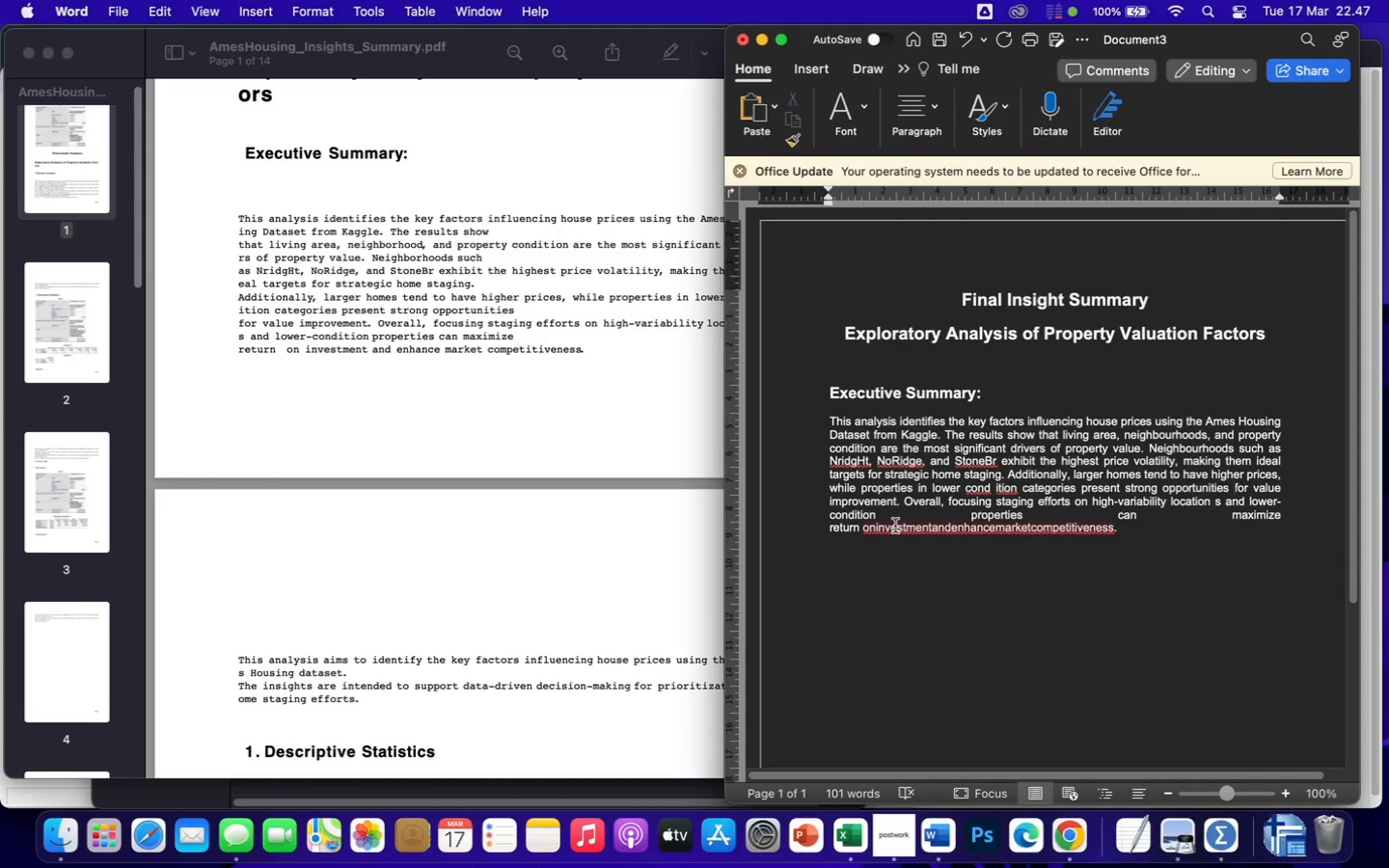 
wait(5.67)
 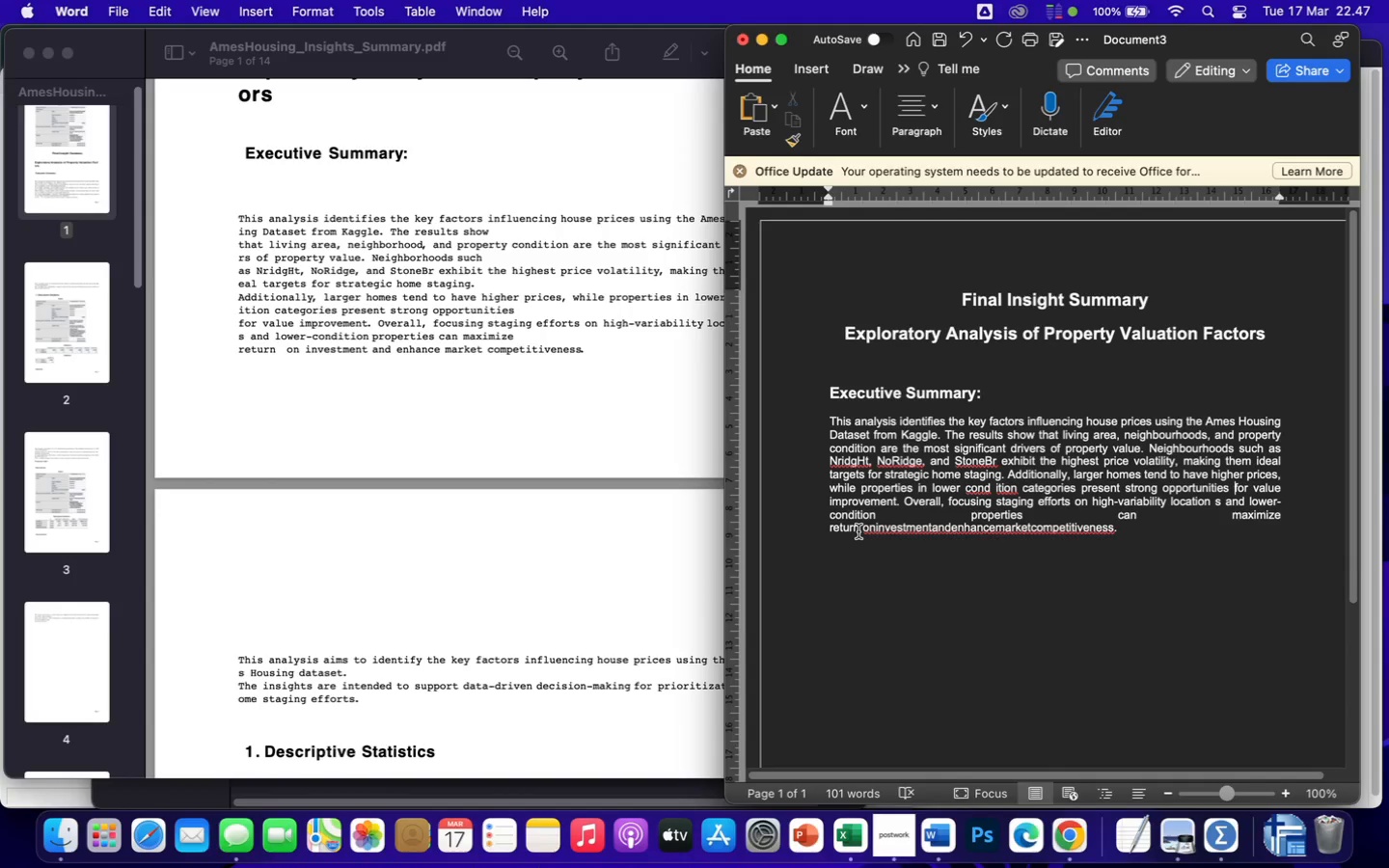 
left_click([880, 528])
 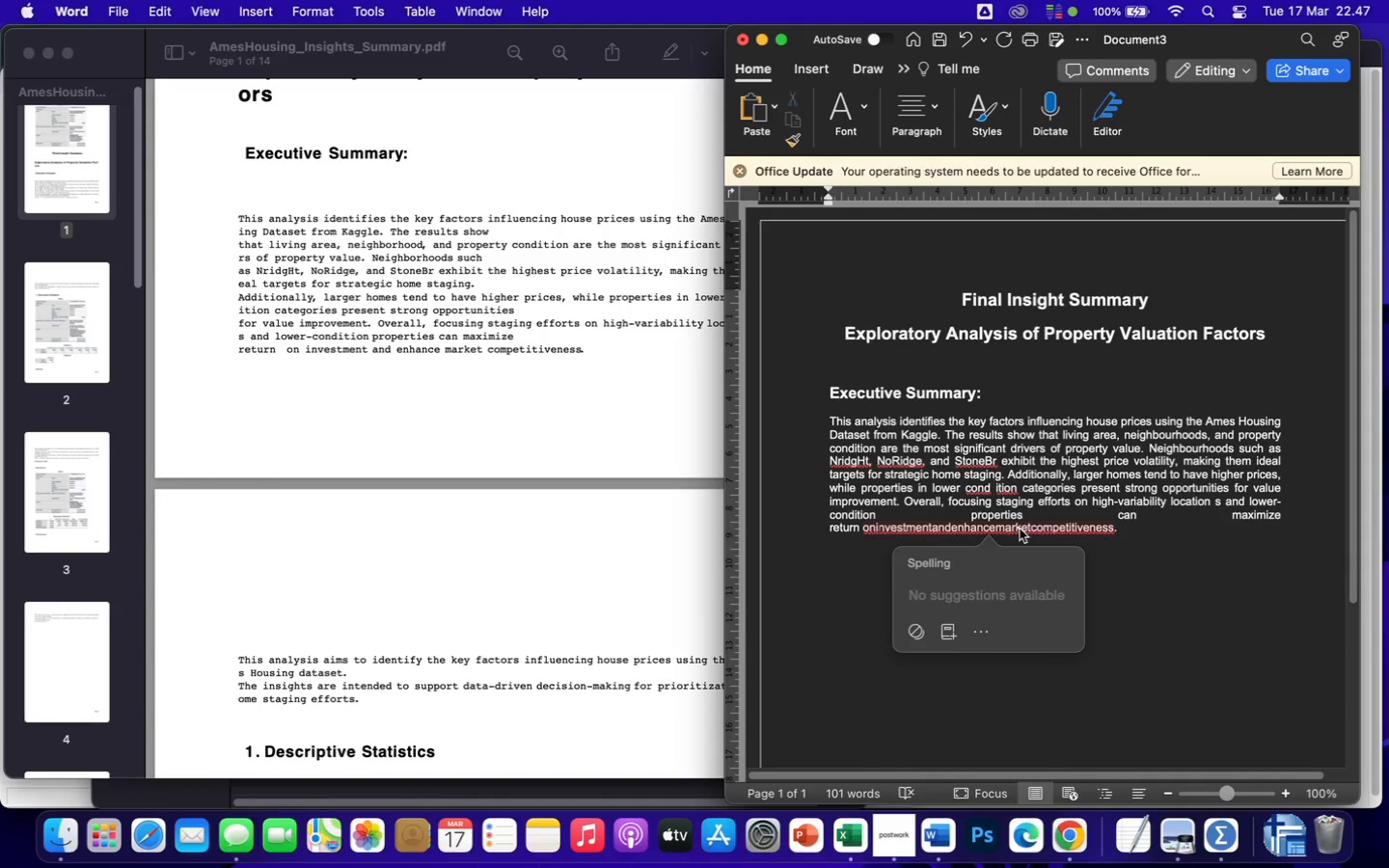 
key(ArrowLeft)
 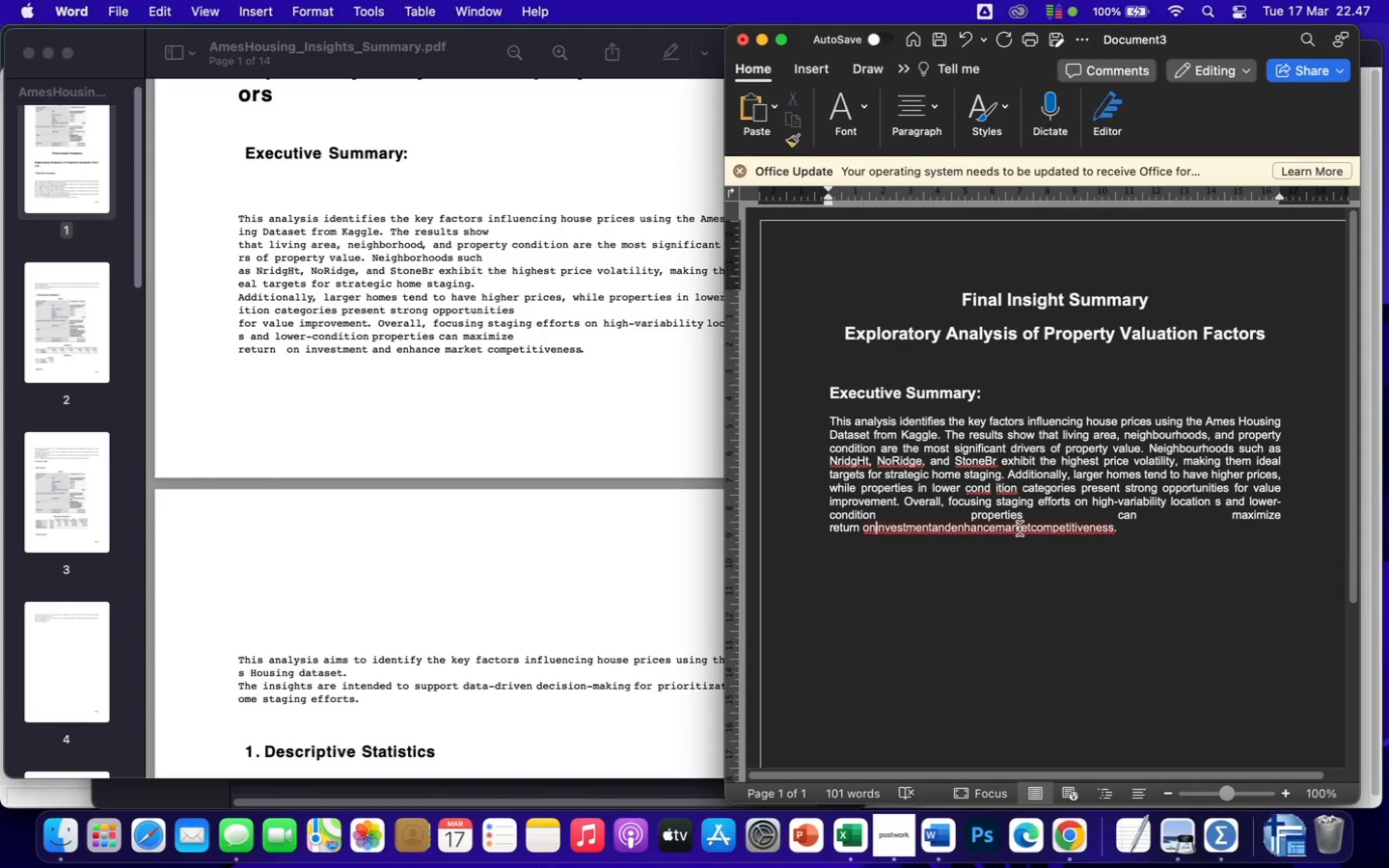 
key(Space)
 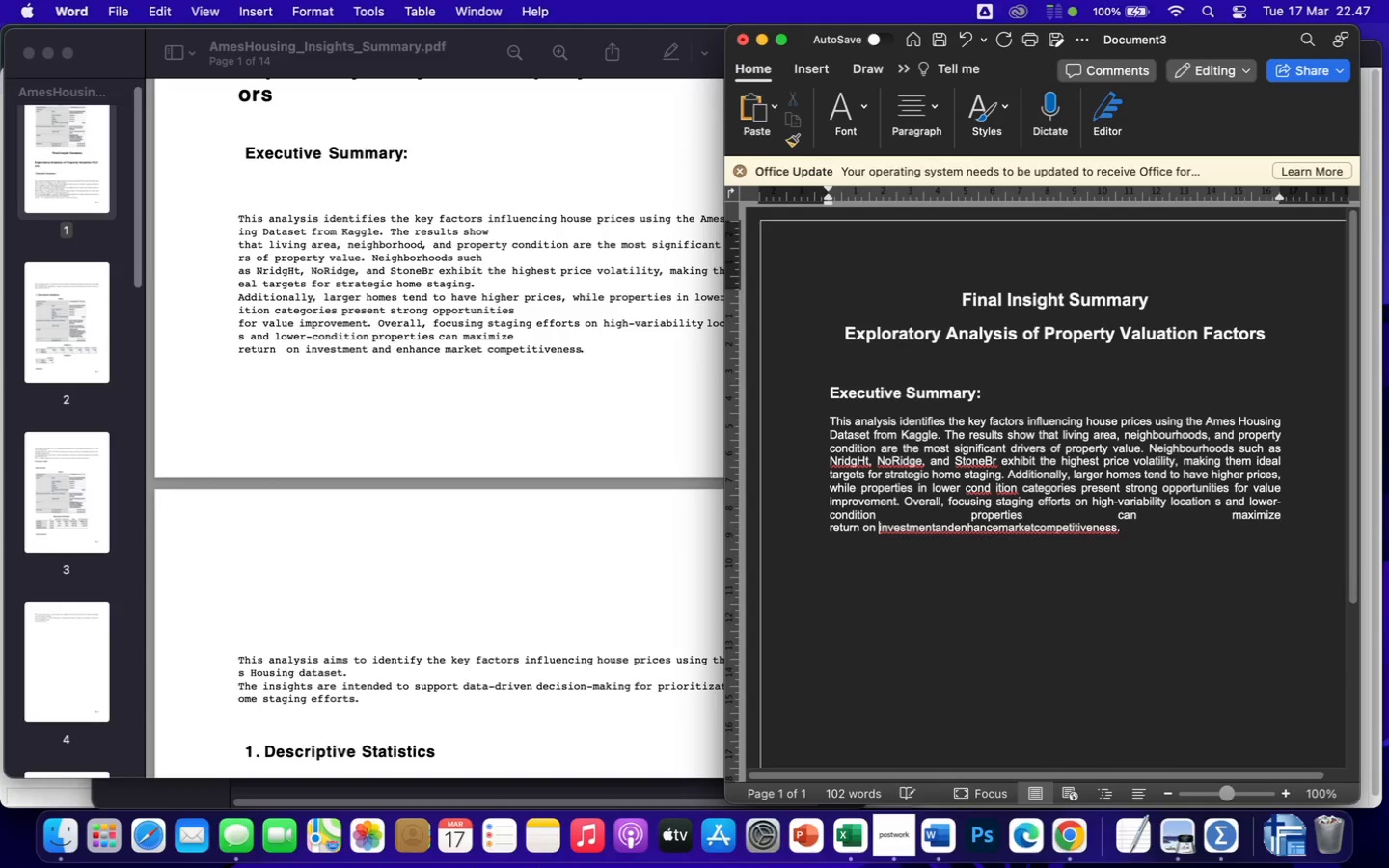 
key(ArrowRight)
 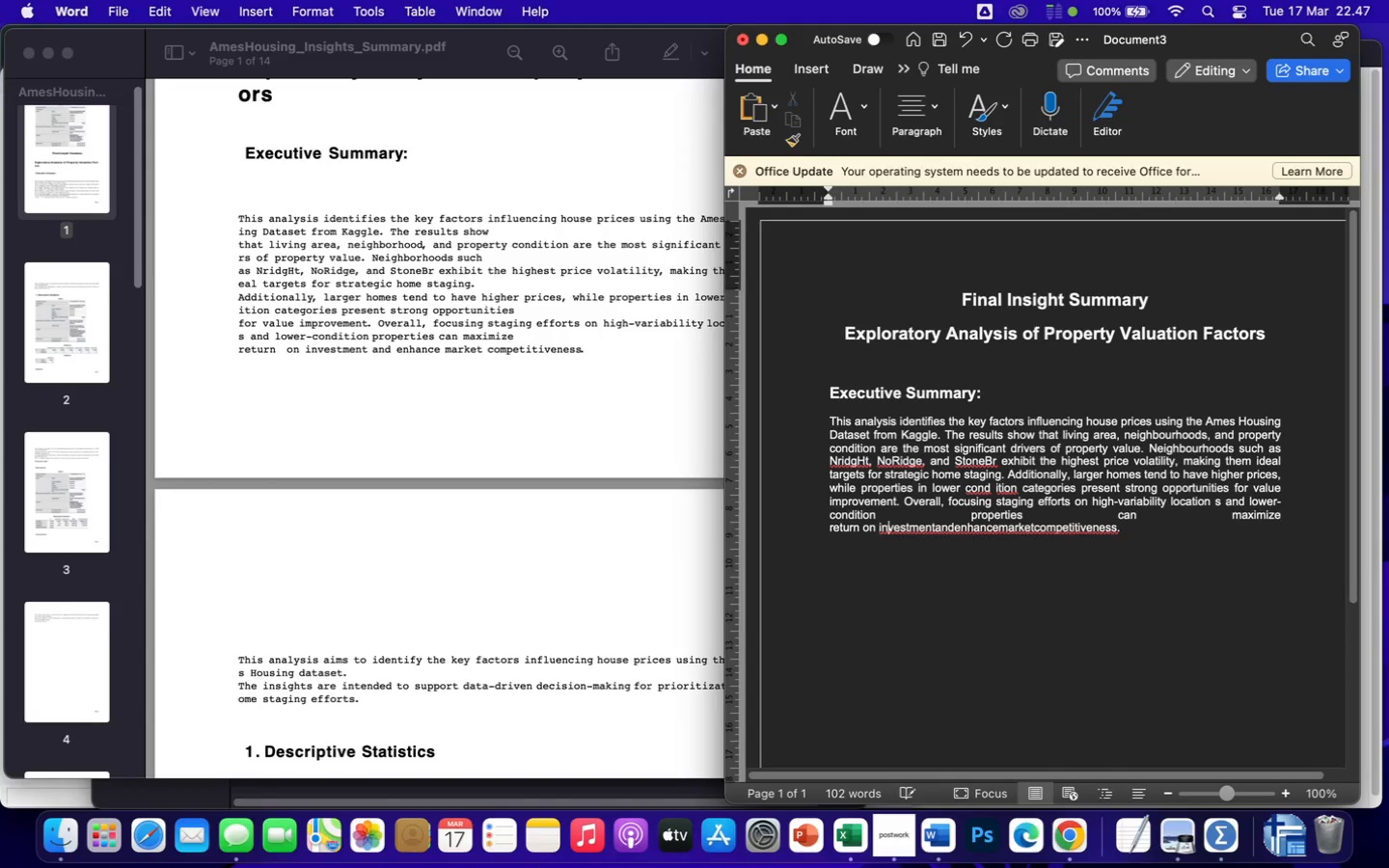 
key(ArrowRight)
 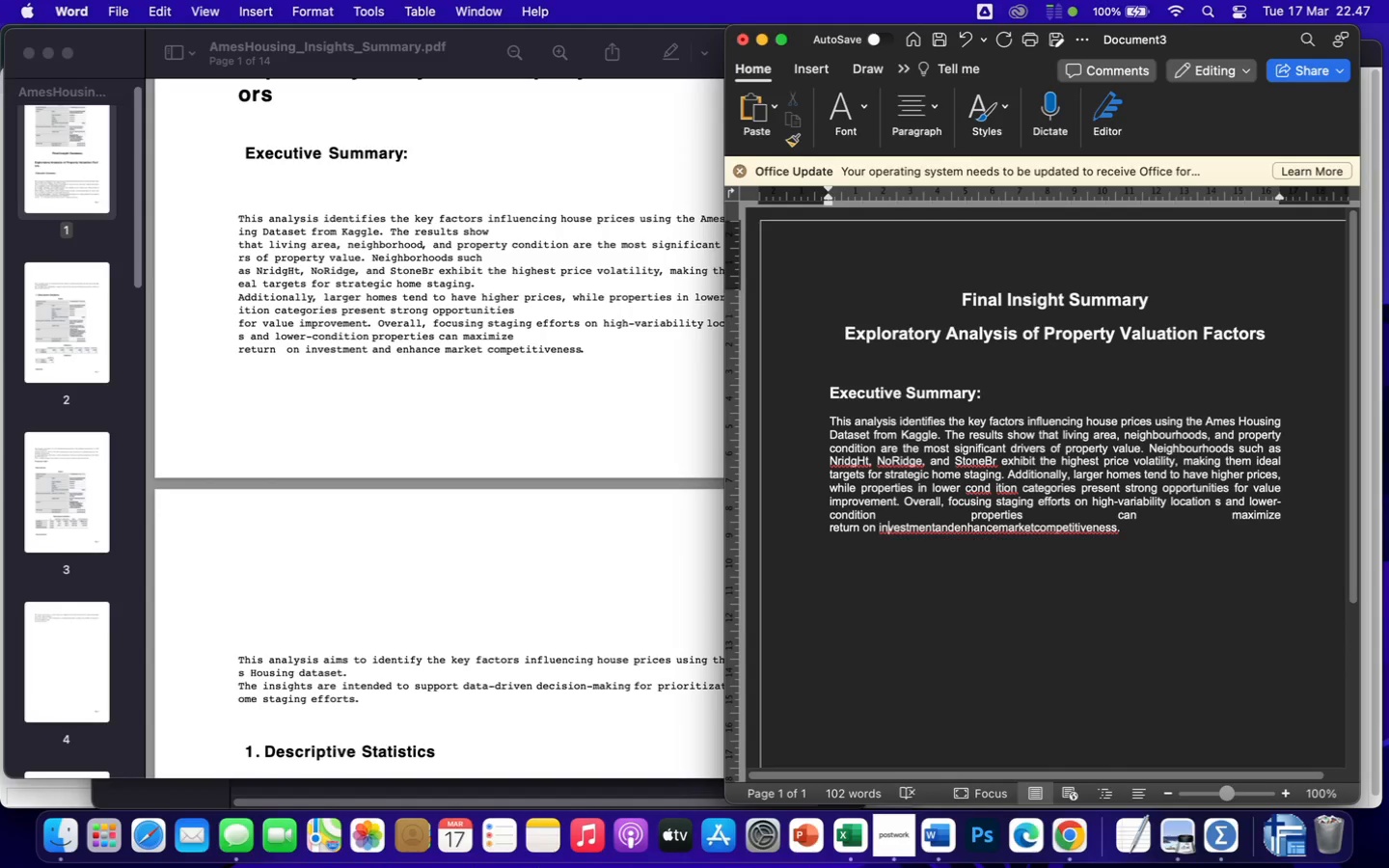 
key(ArrowRight)
 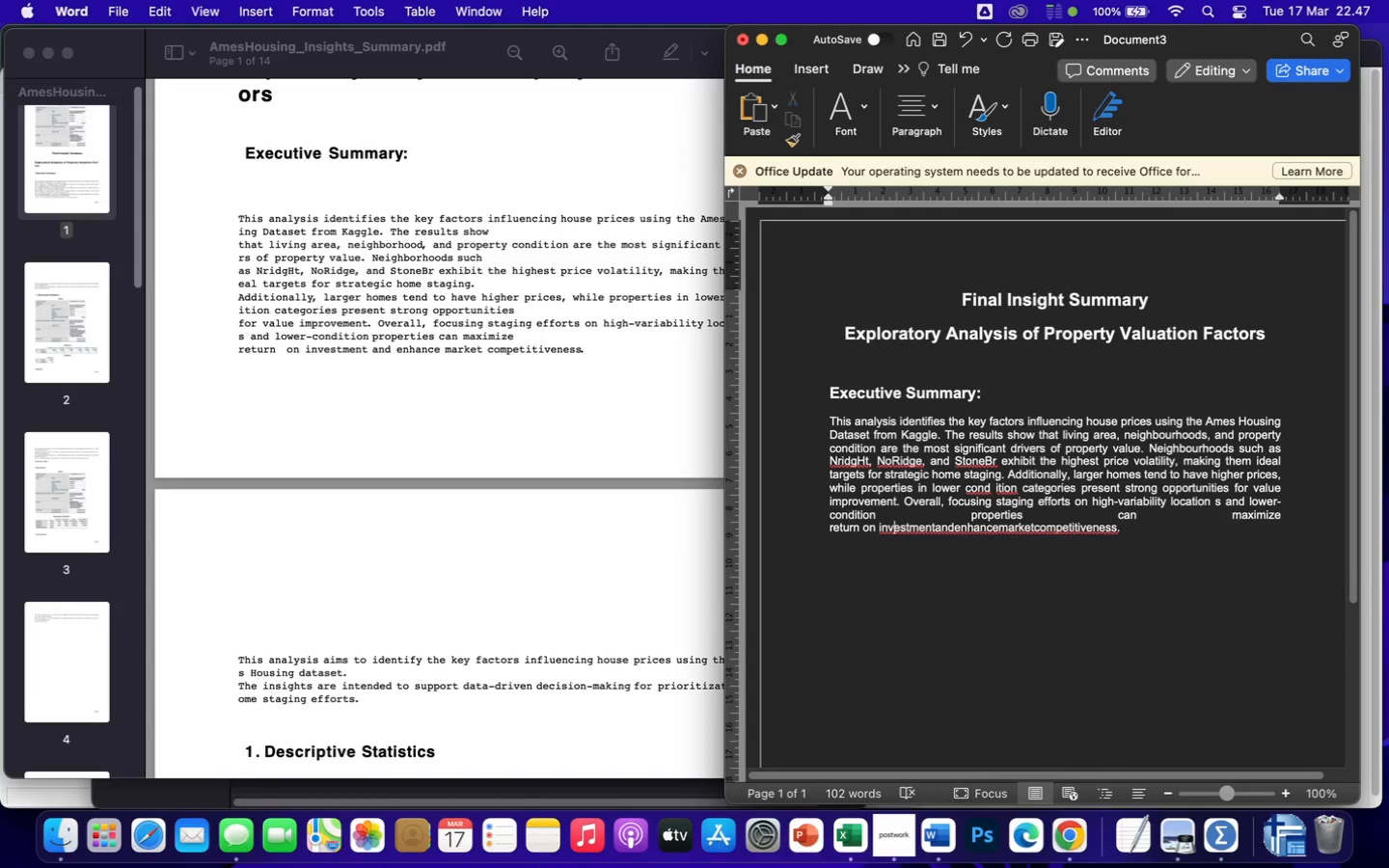 
key(ArrowRight)
 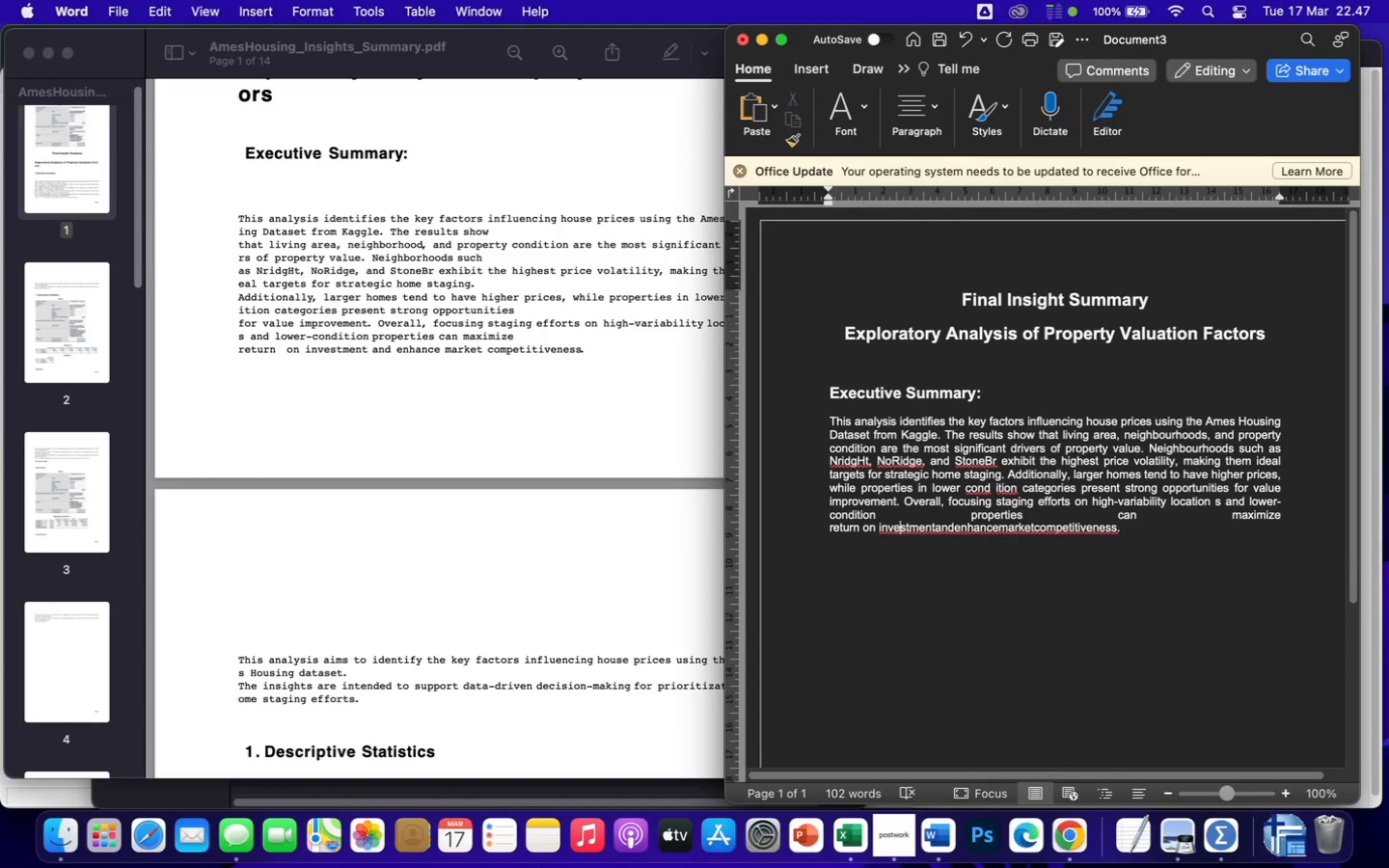 
key(ArrowRight)
 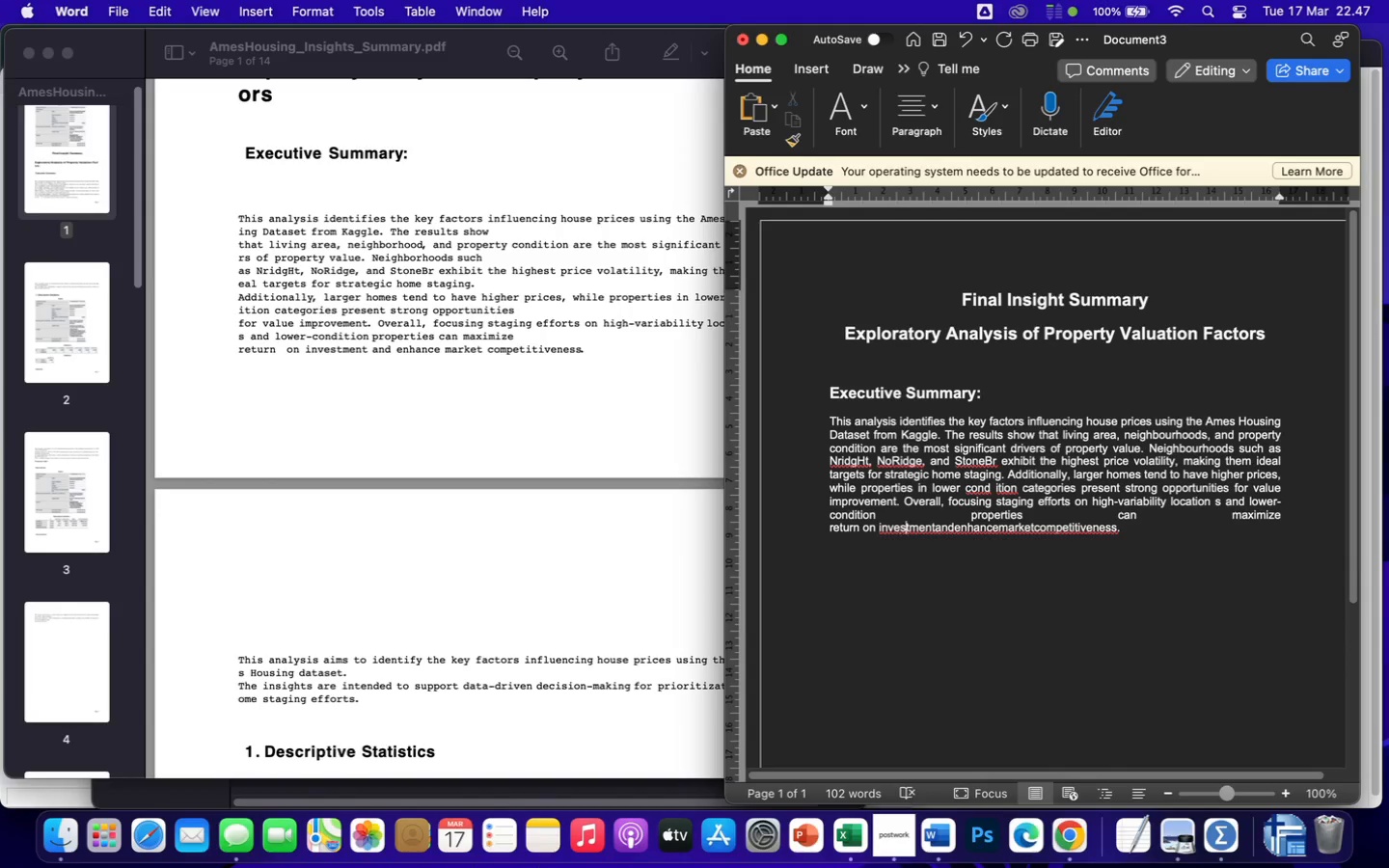 
key(ArrowRight)
 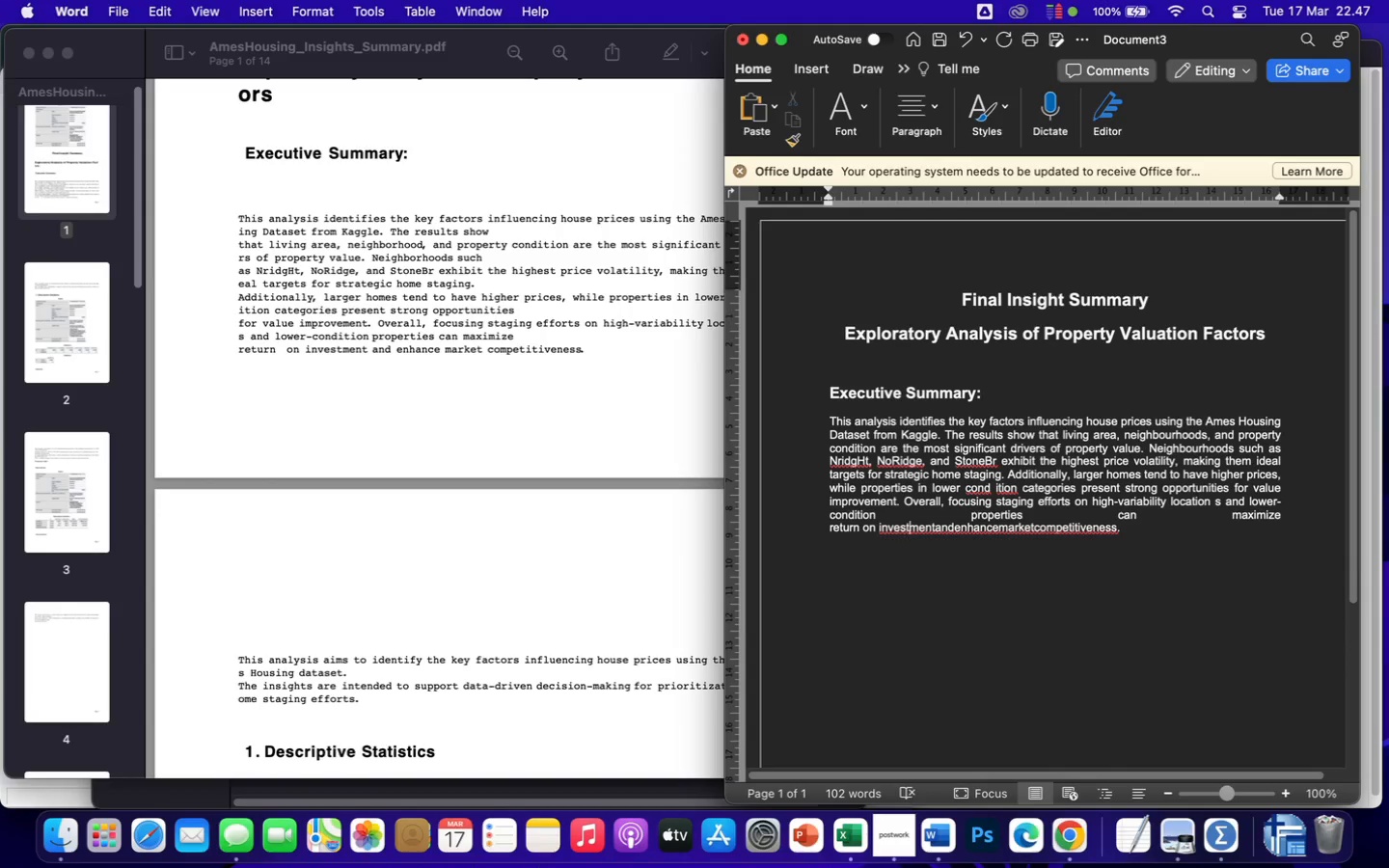 
key(ArrowRight)
 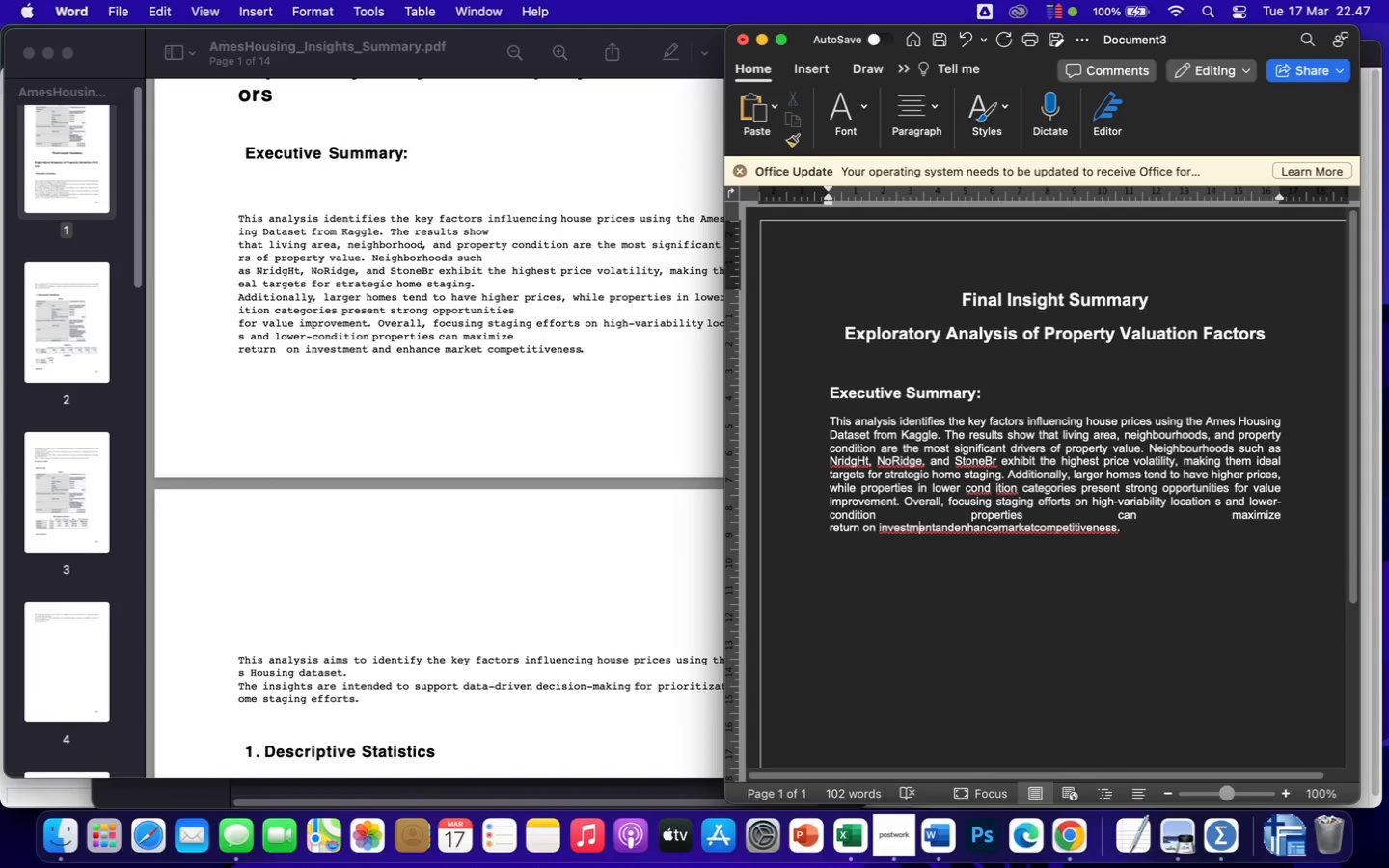 
key(ArrowRight)
 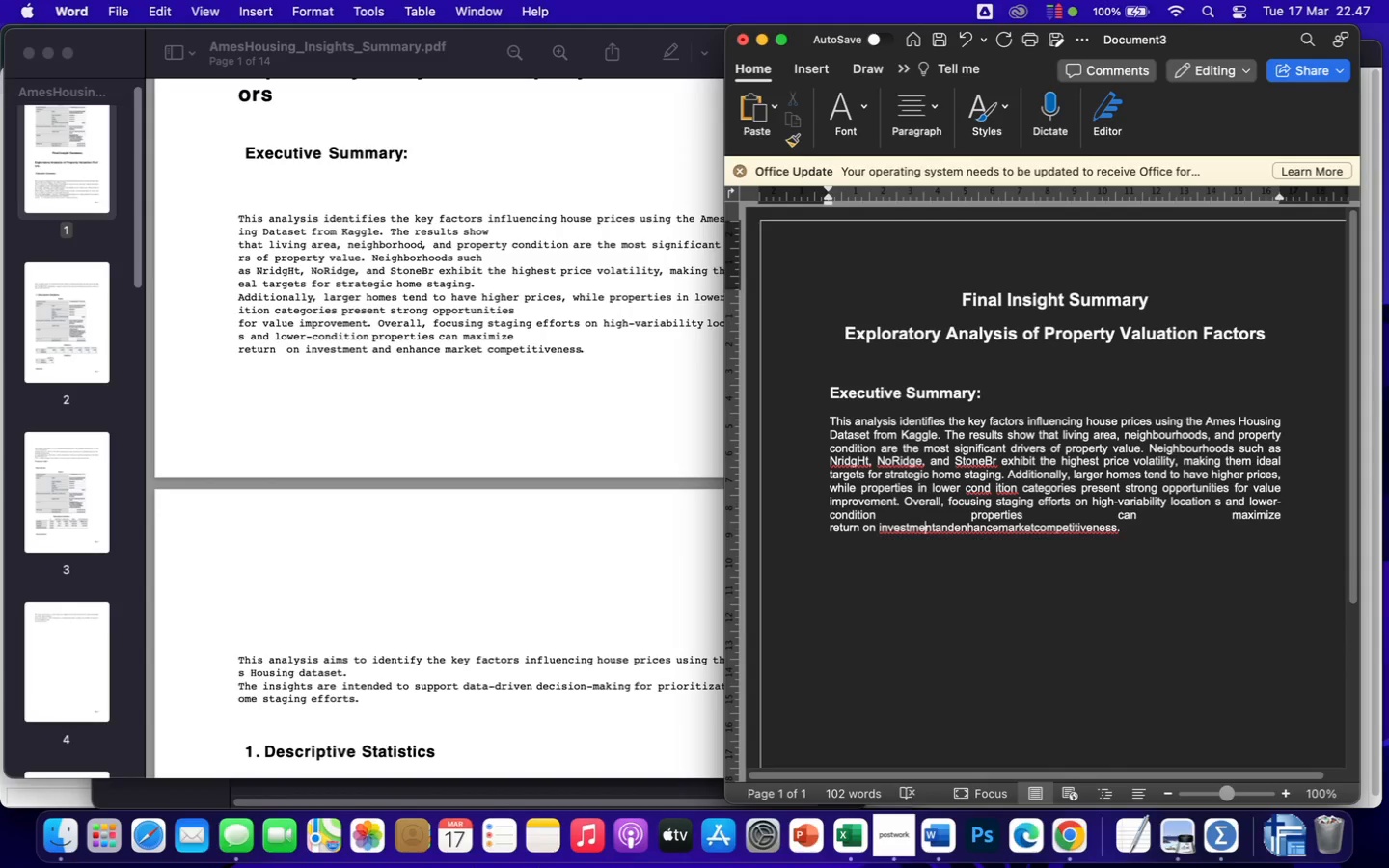 
key(ArrowRight)
 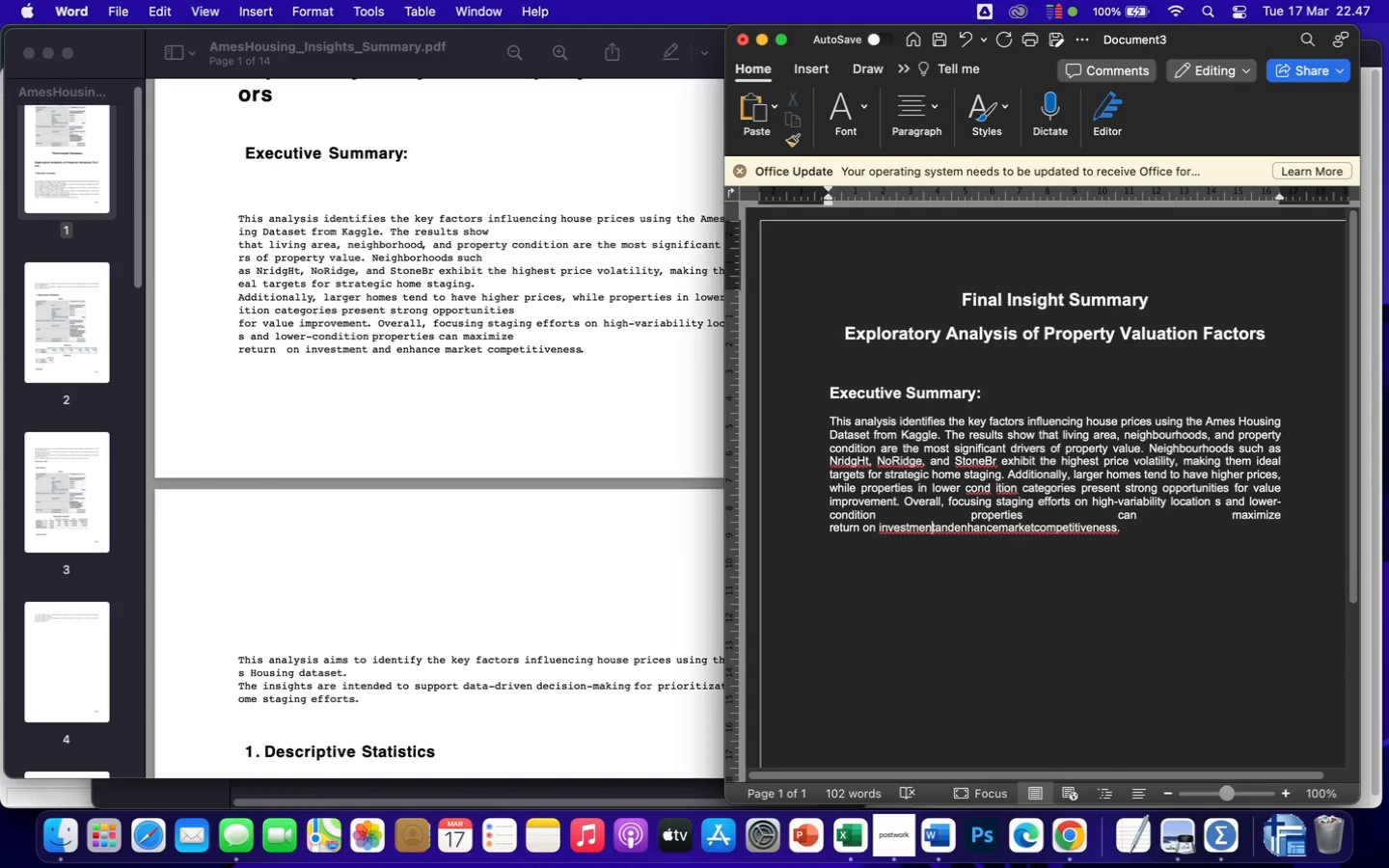 
key(ArrowRight)
 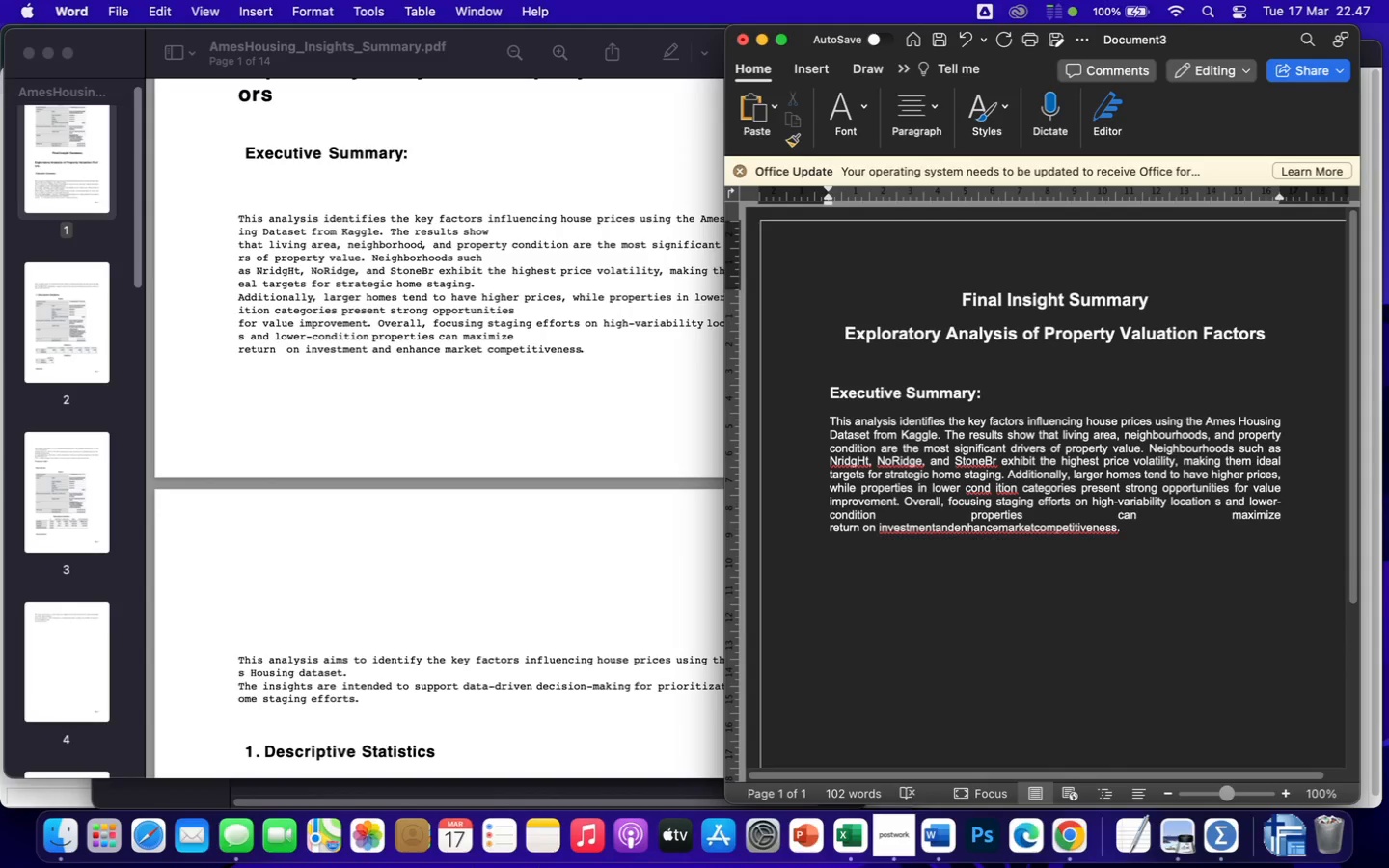 
key(Space)
 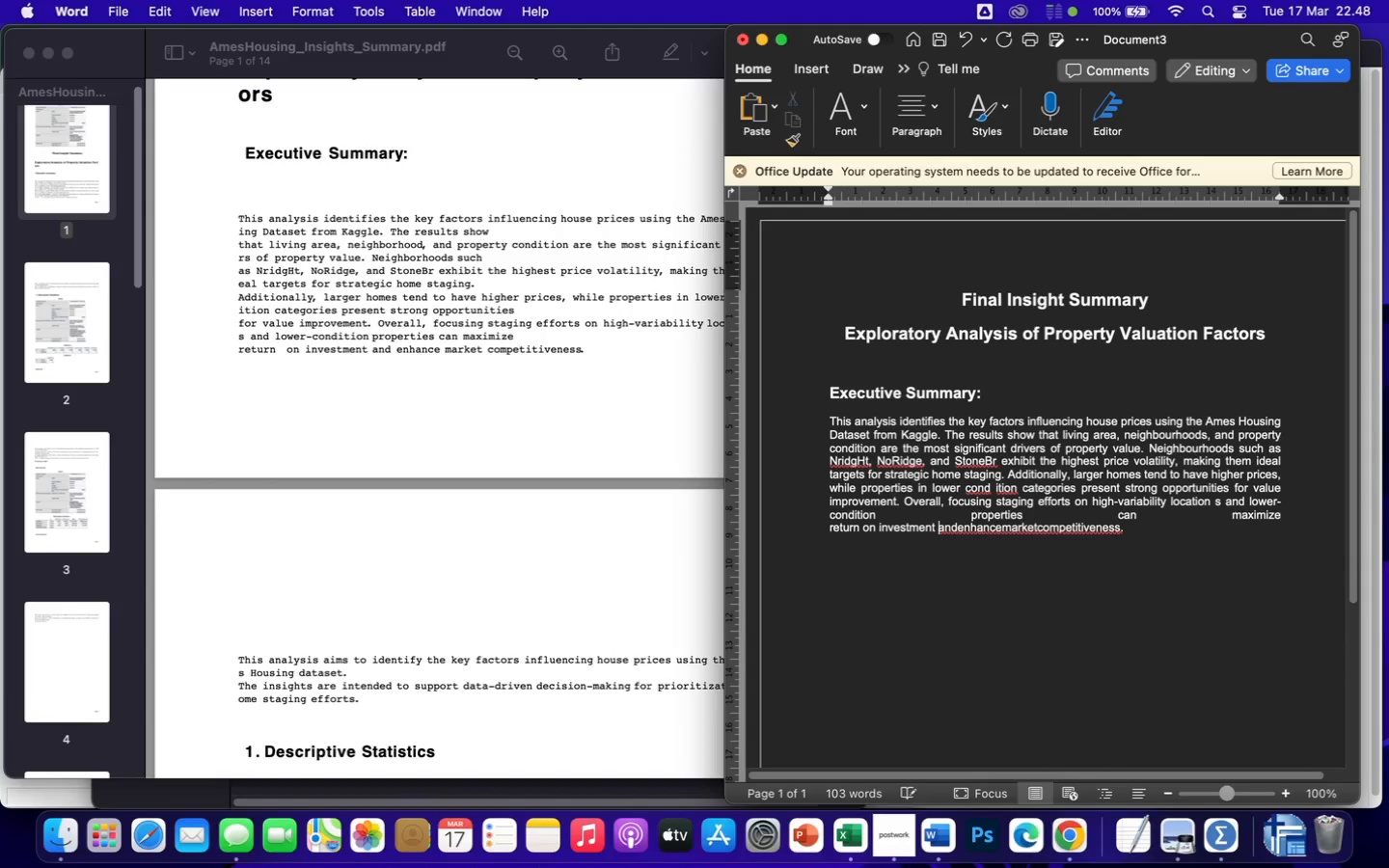 
key(ArrowRight)
 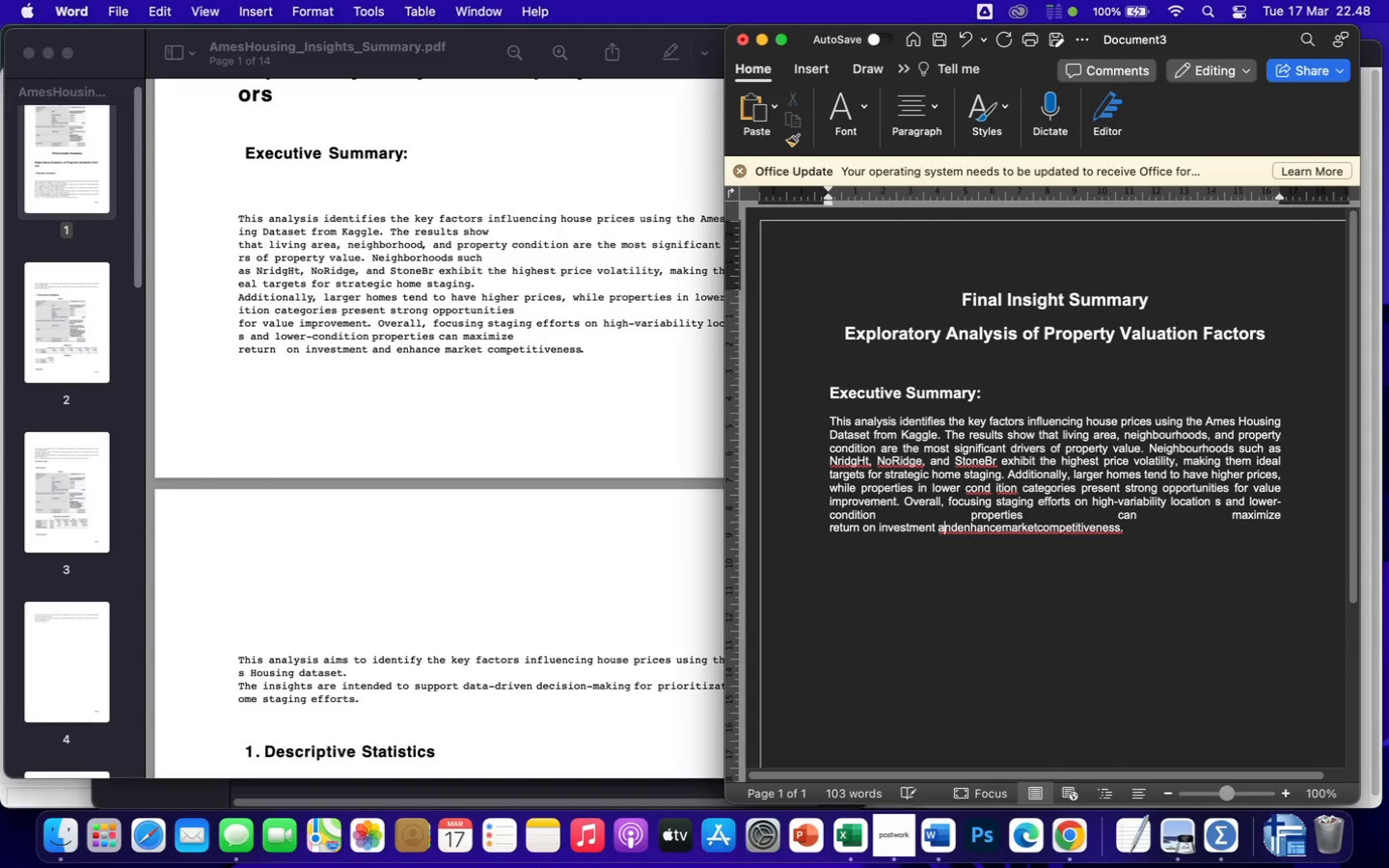 
key(ArrowRight)
 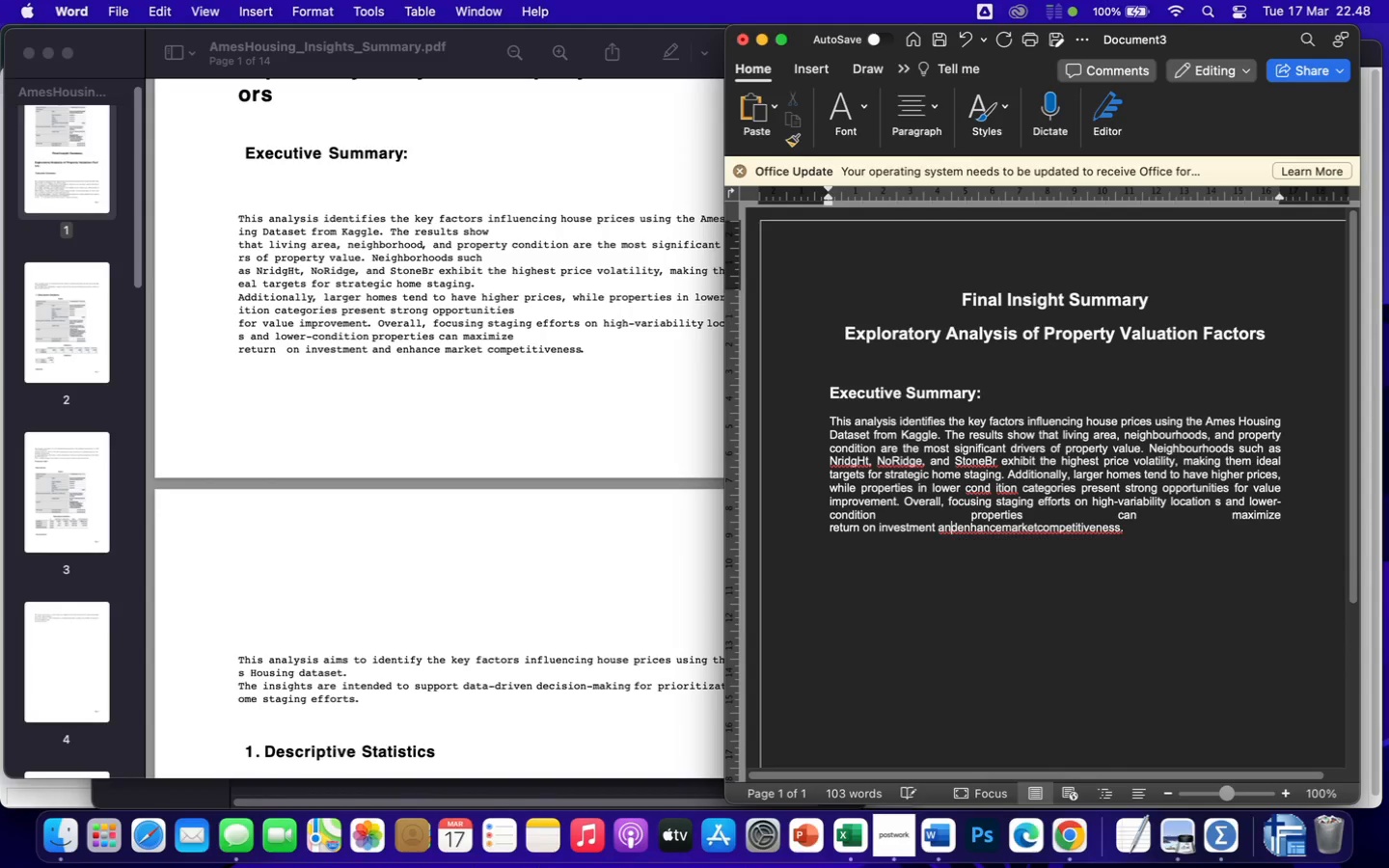 
key(ArrowRight)
 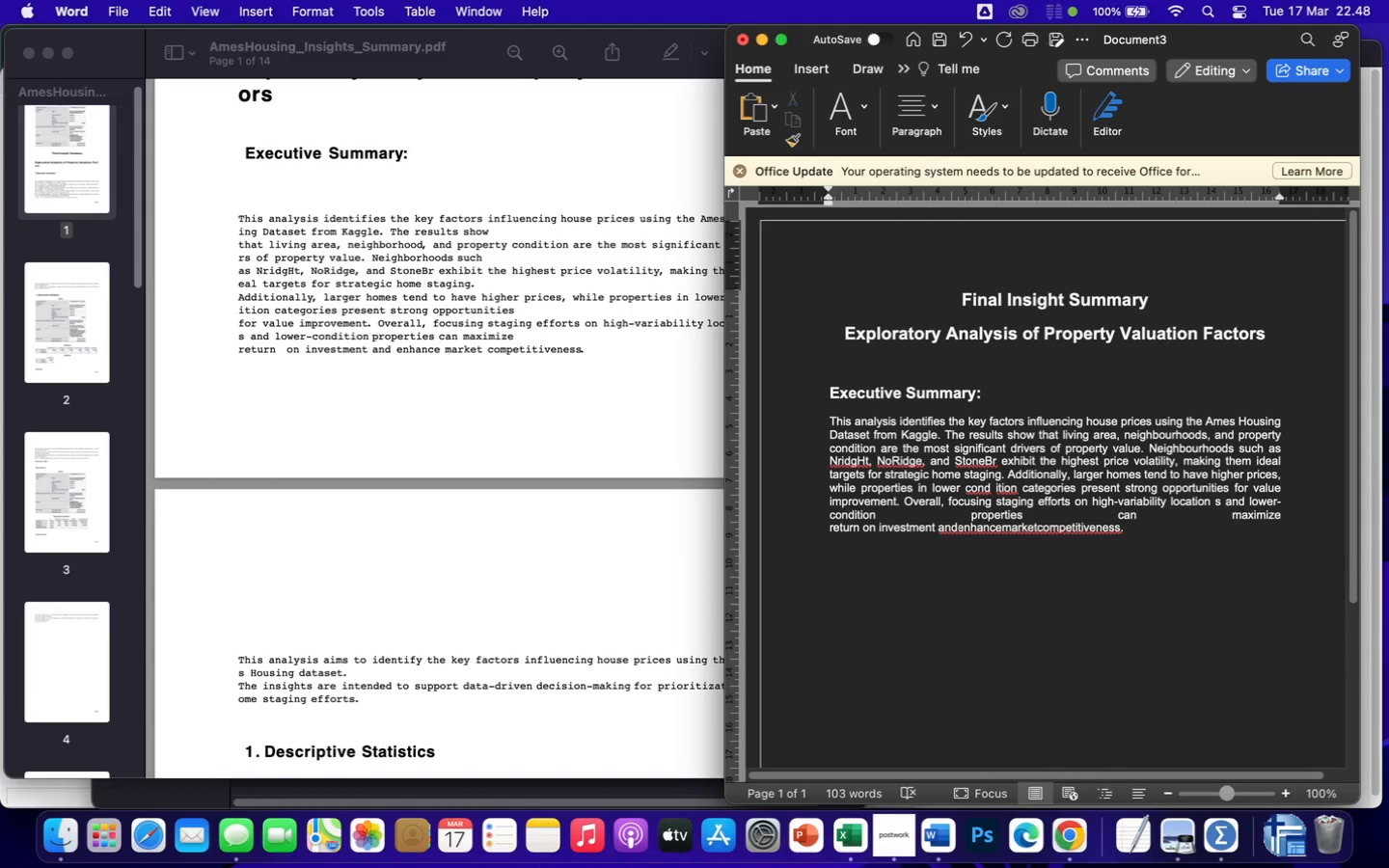 
key(Space)
 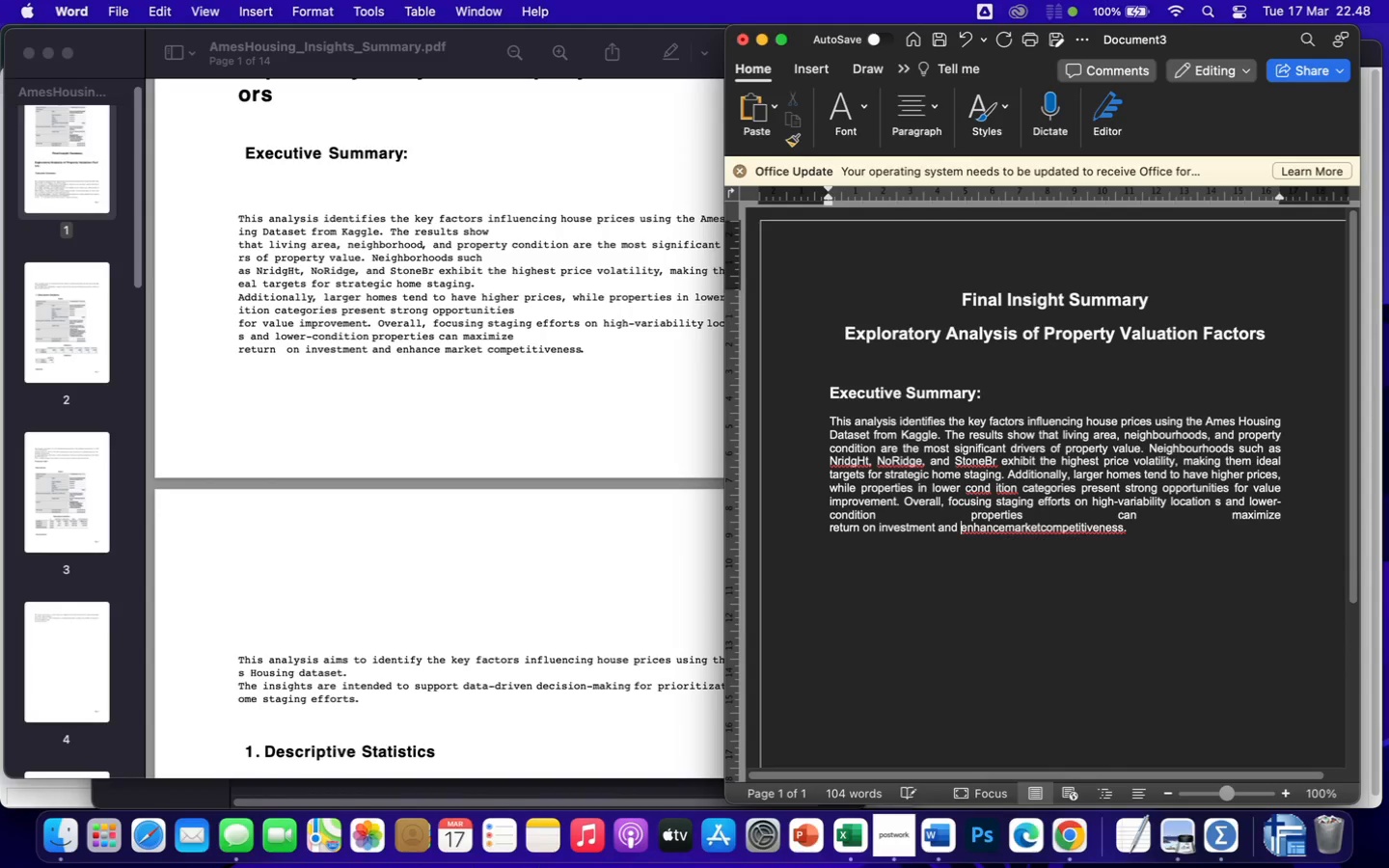 
key(ArrowRight)
 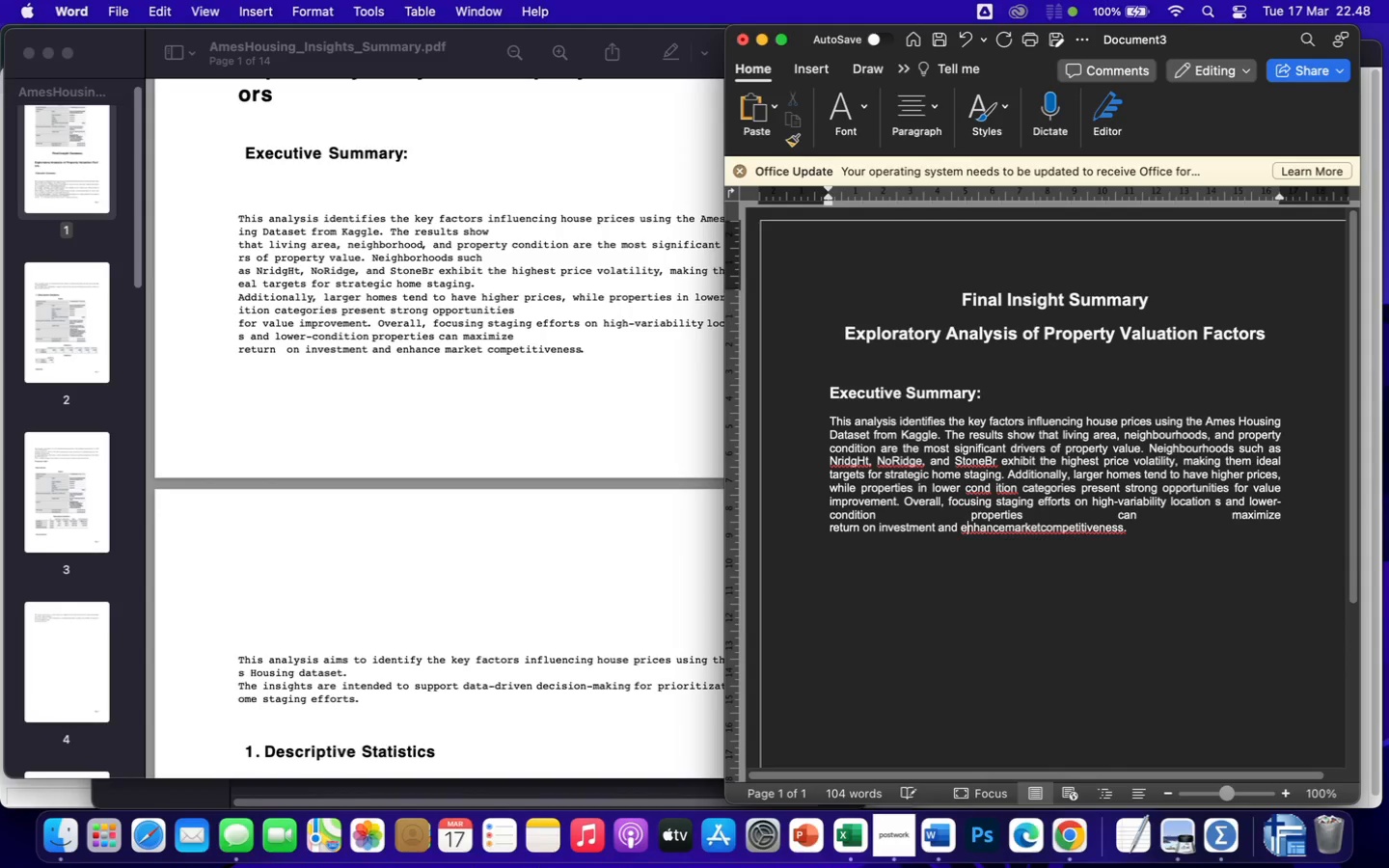 
key(ArrowRight)
 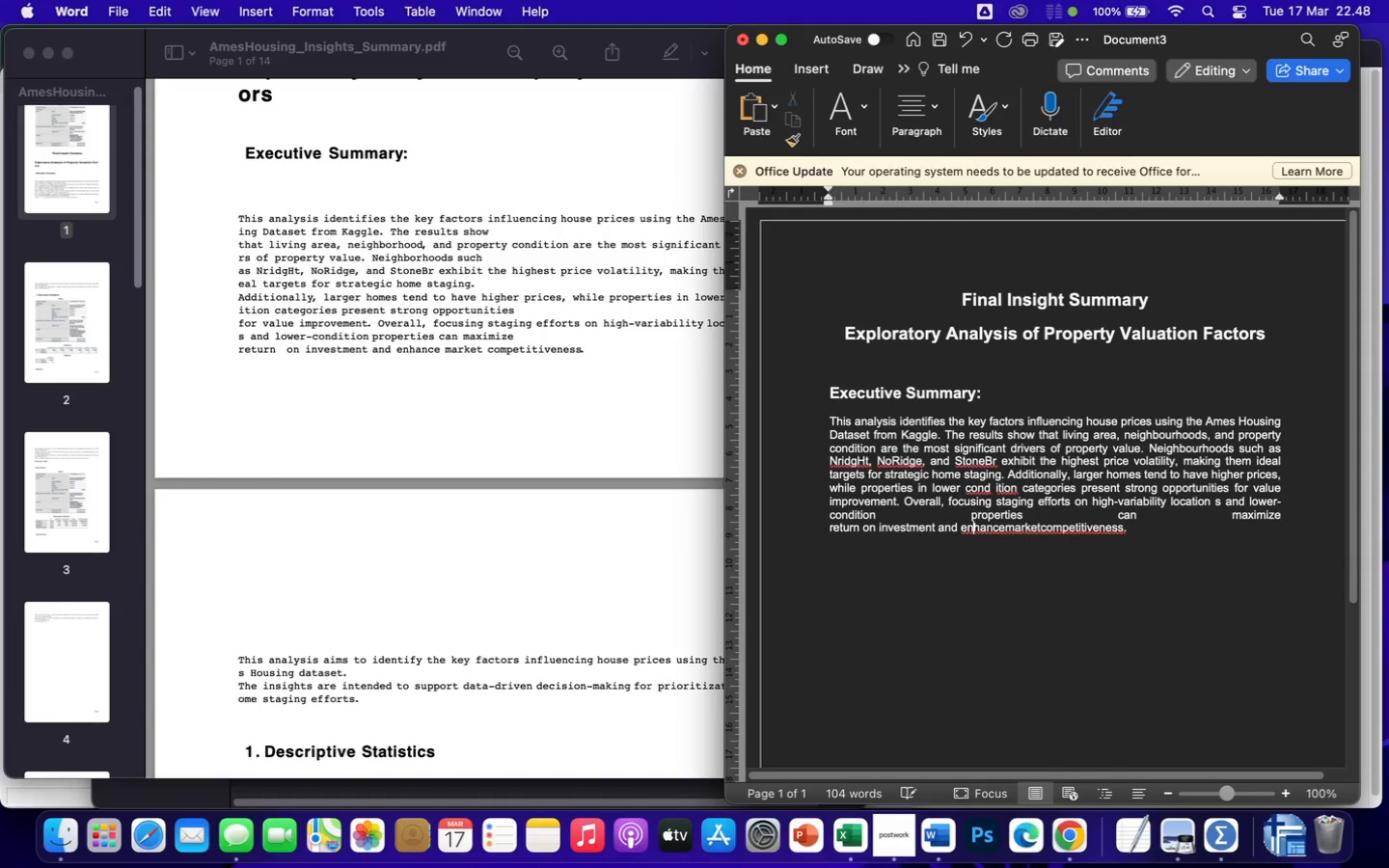 
key(ArrowRight)
 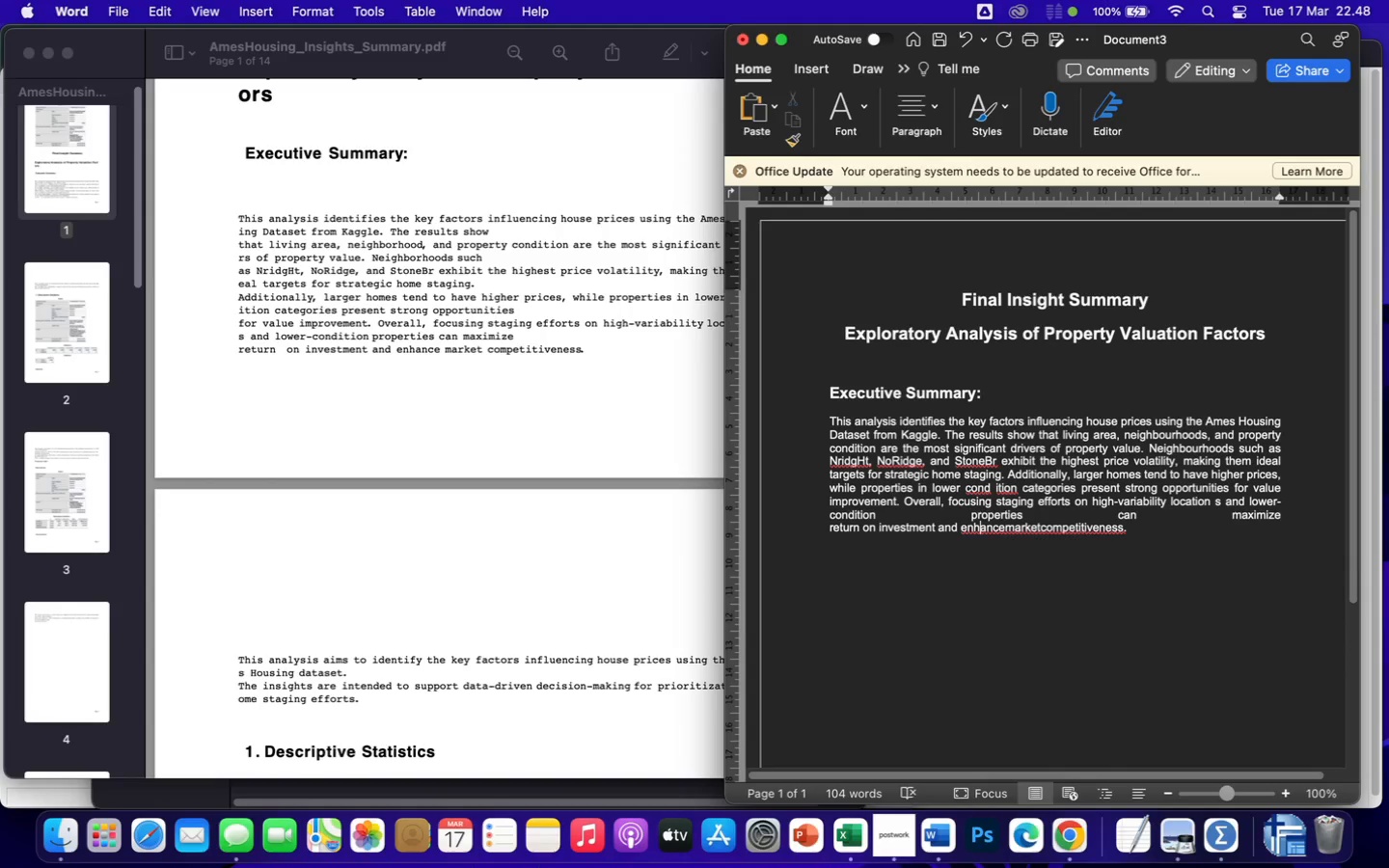 
key(ArrowRight)
 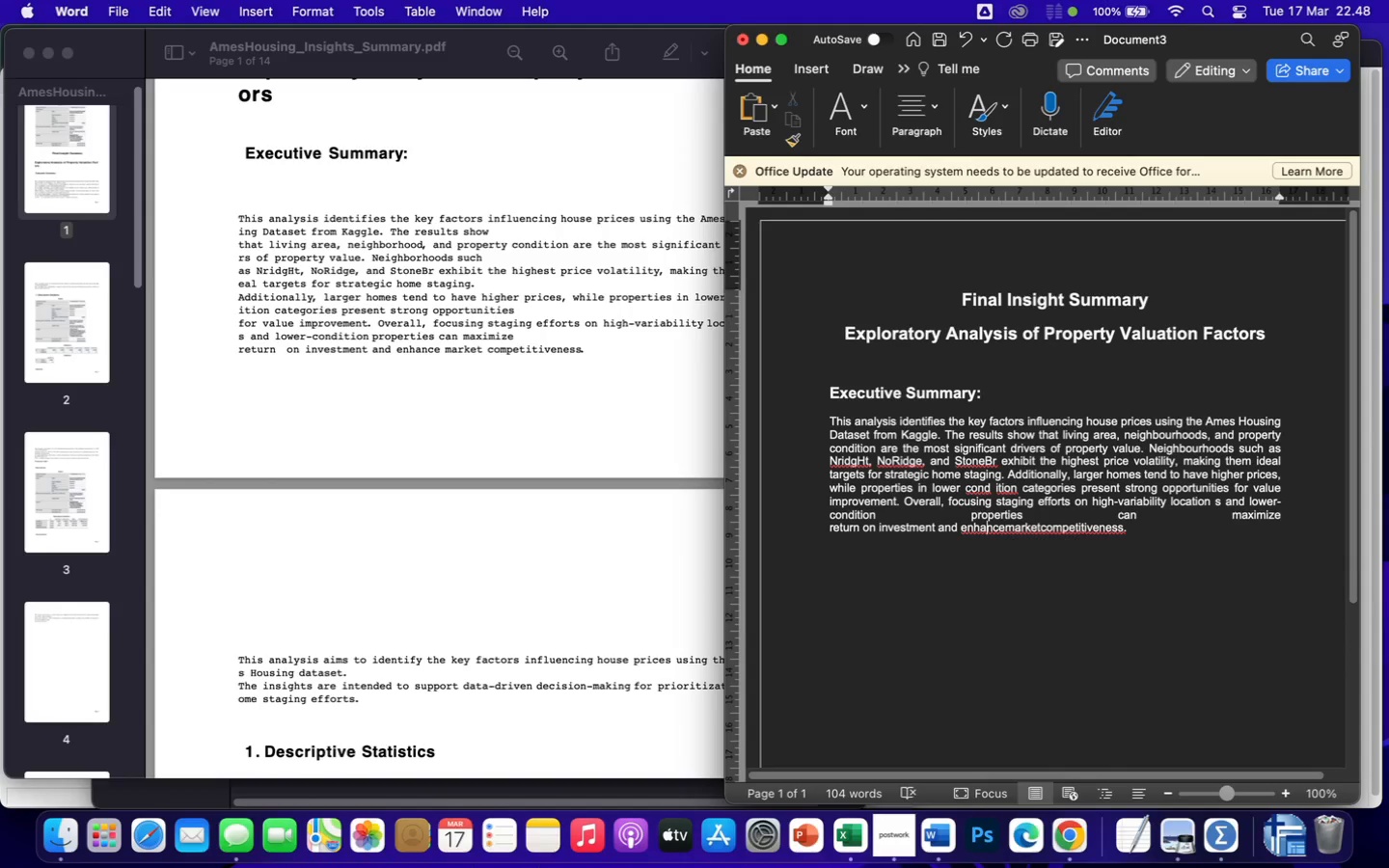 
key(ArrowRight)
 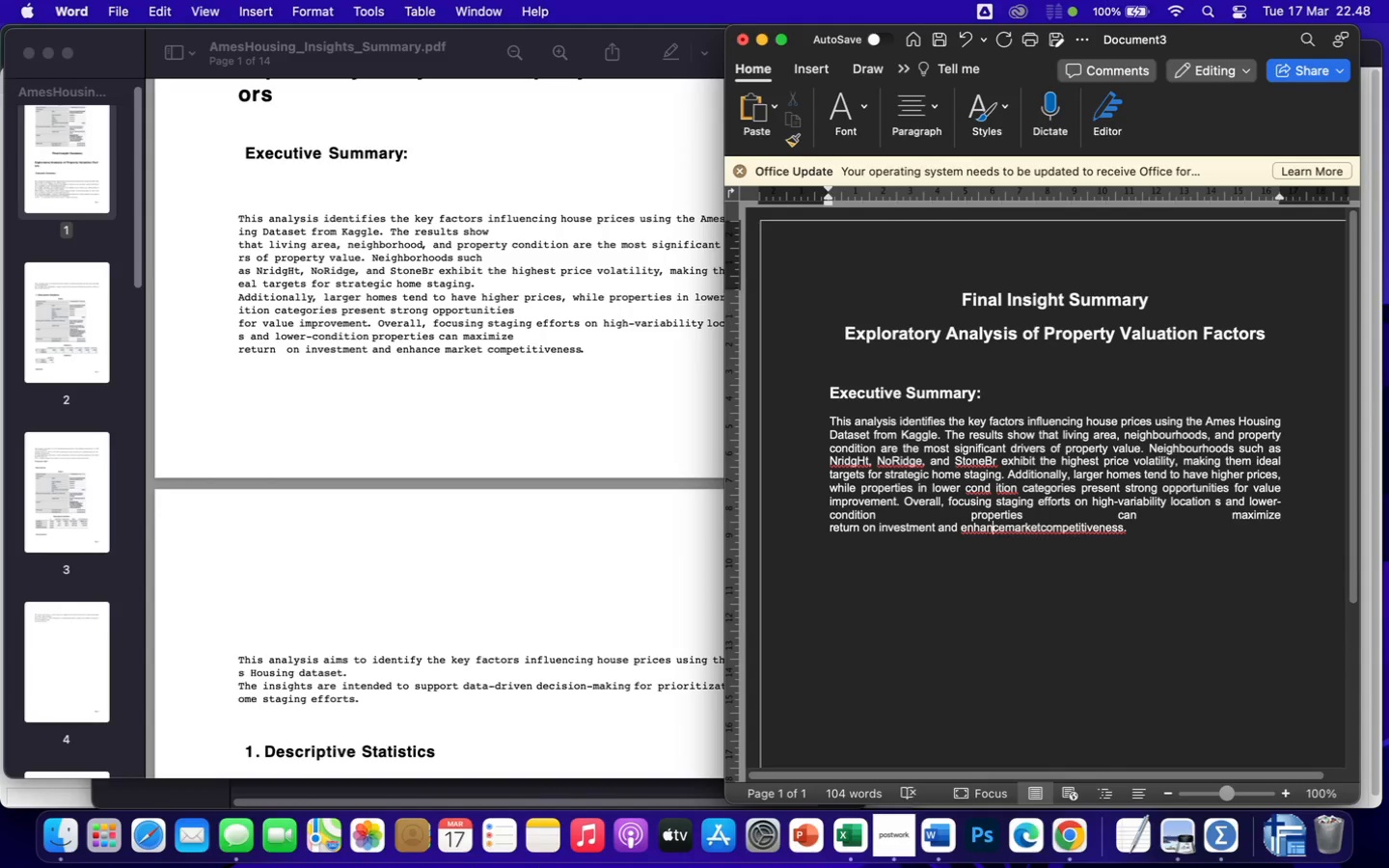 
key(ArrowRight)
 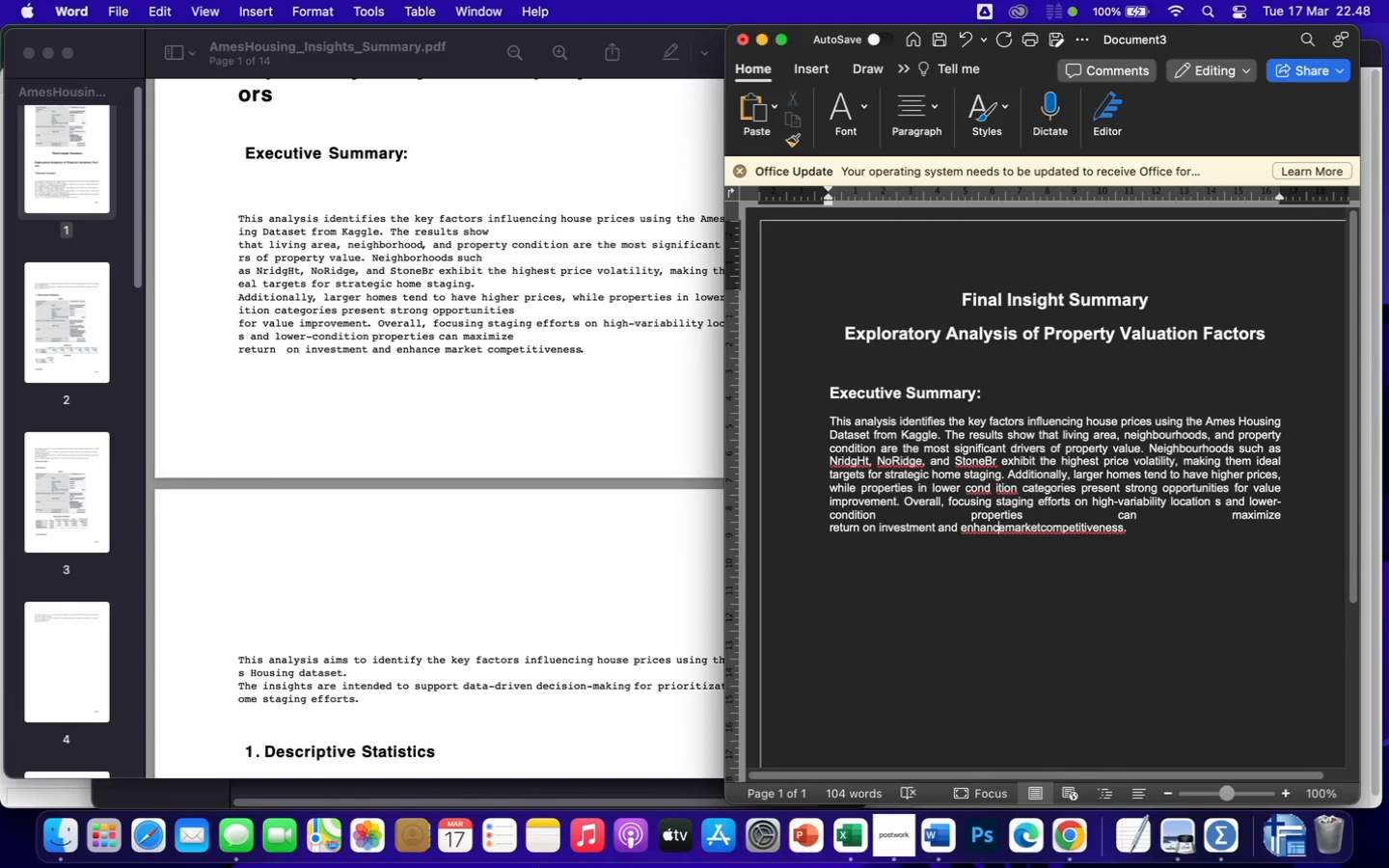 
key(ArrowRight)
 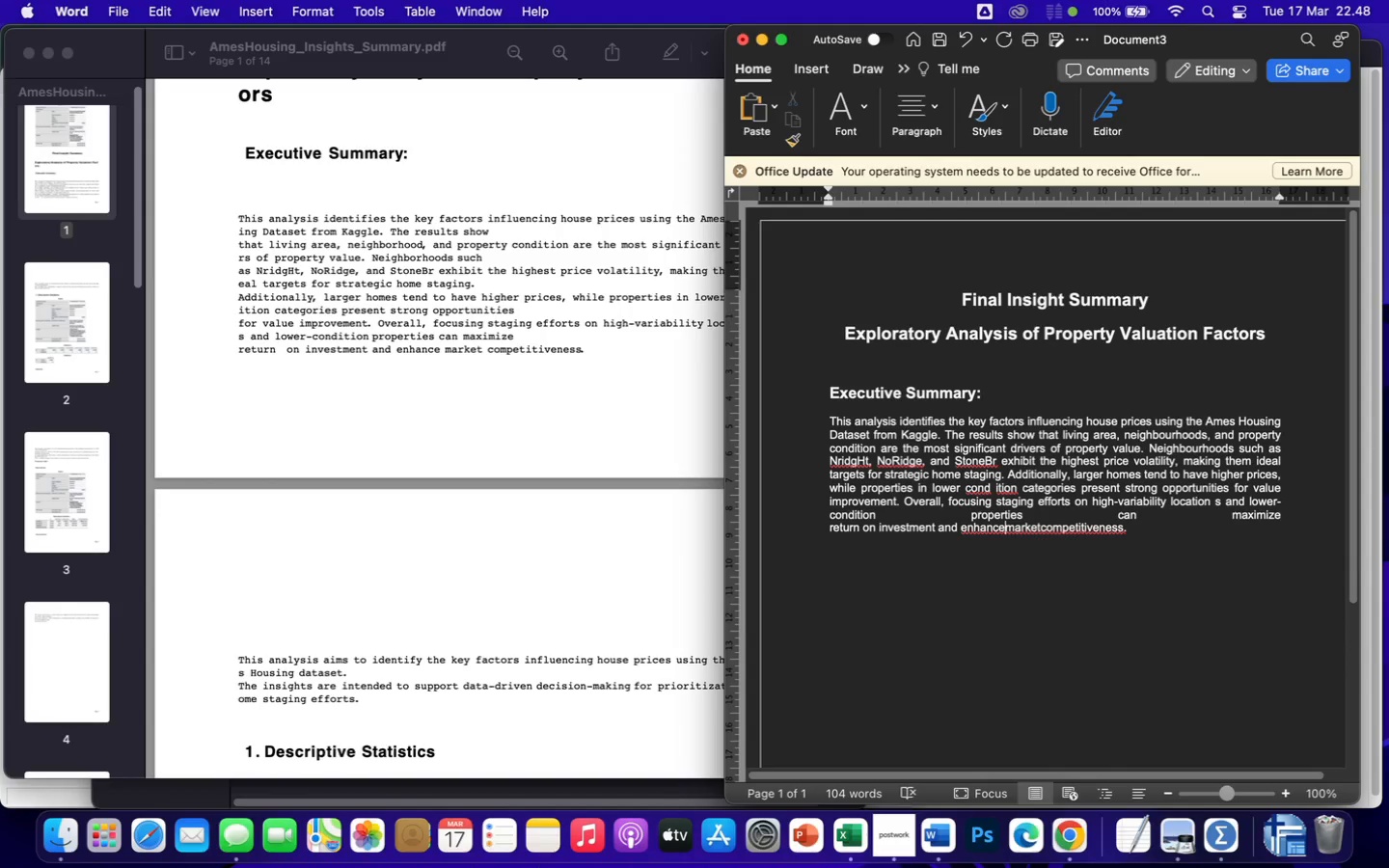 
key(Space)
 